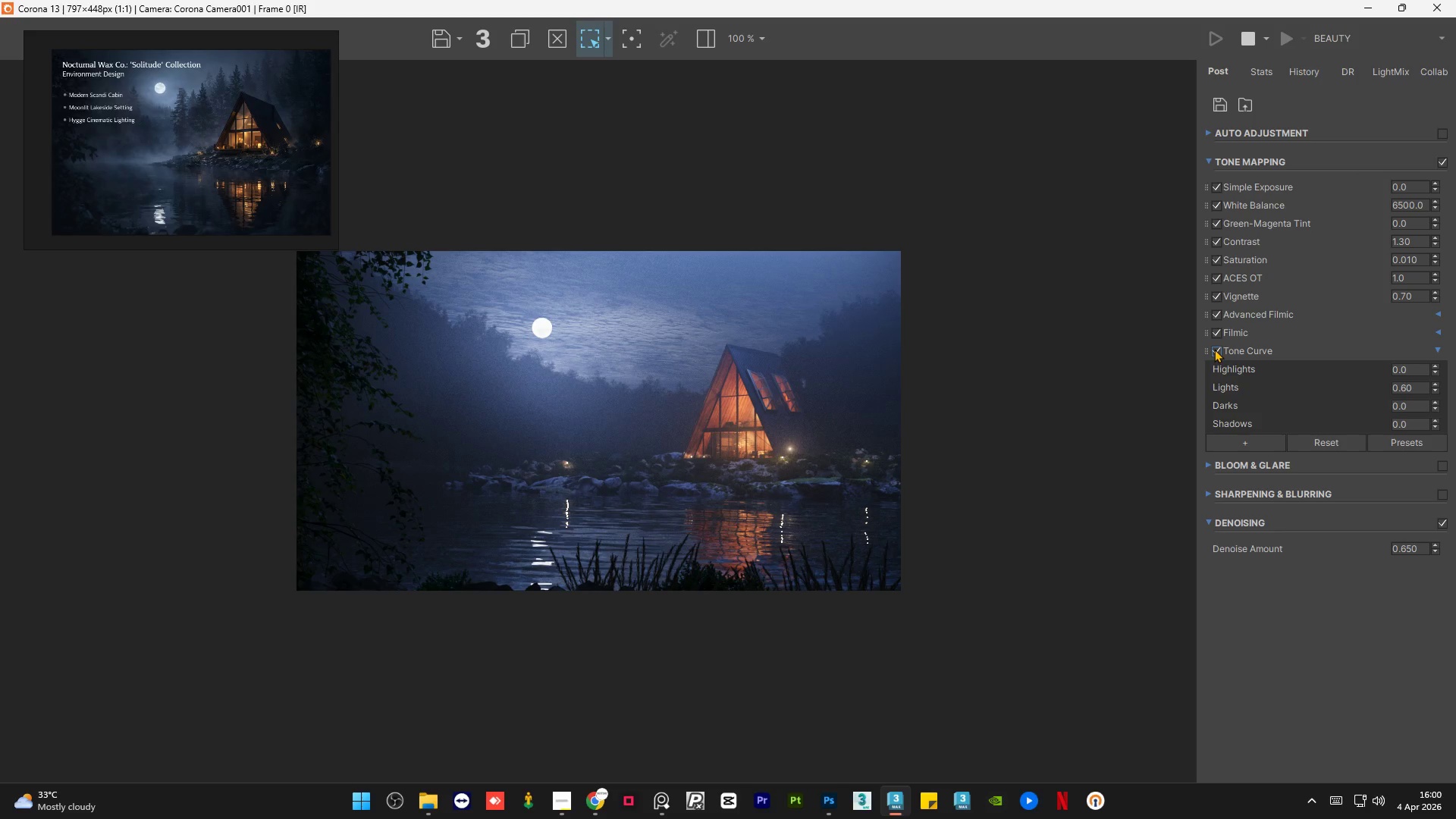 
left_click([1214, 349])
 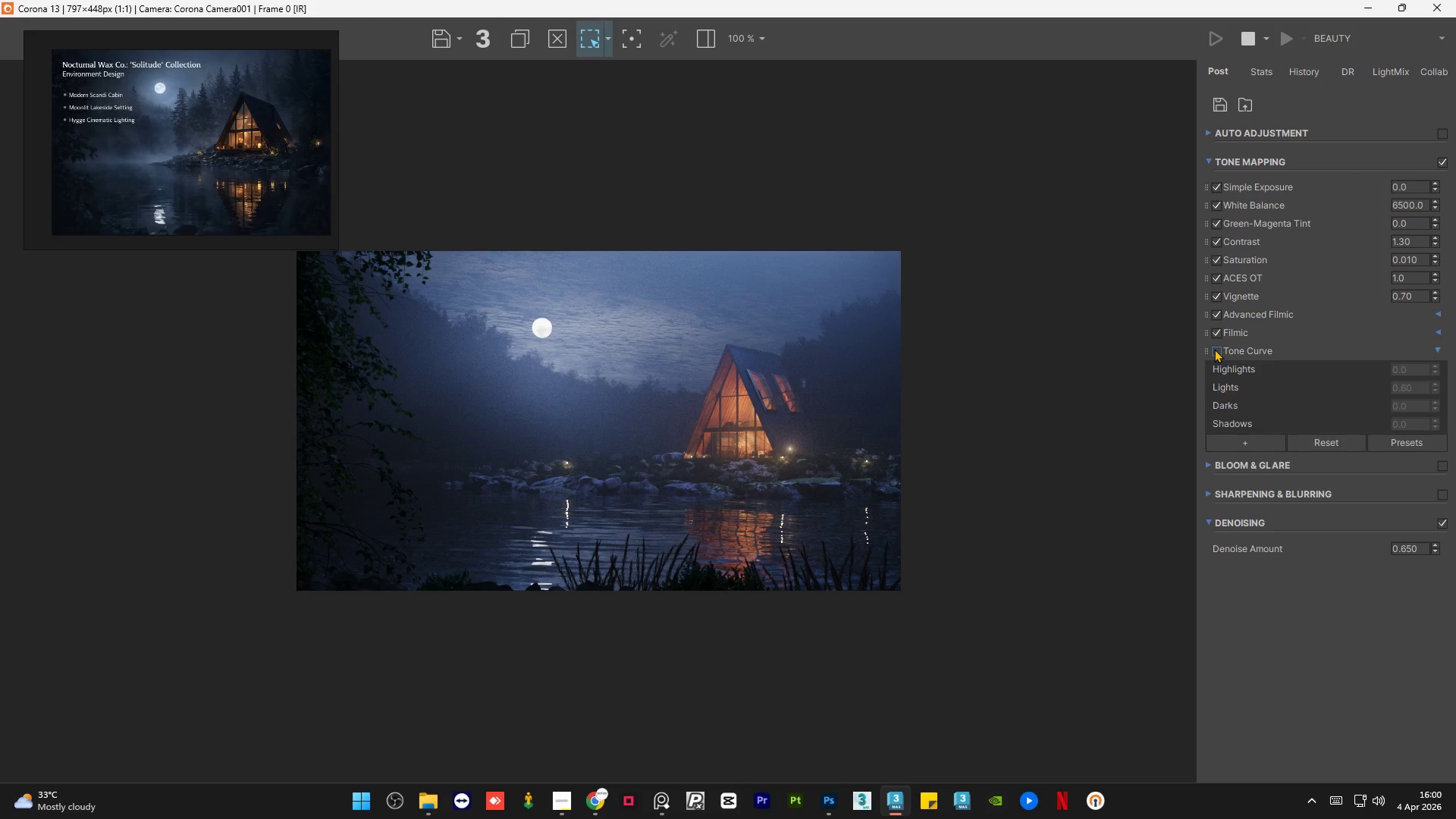 
left_click([1214, 349])
 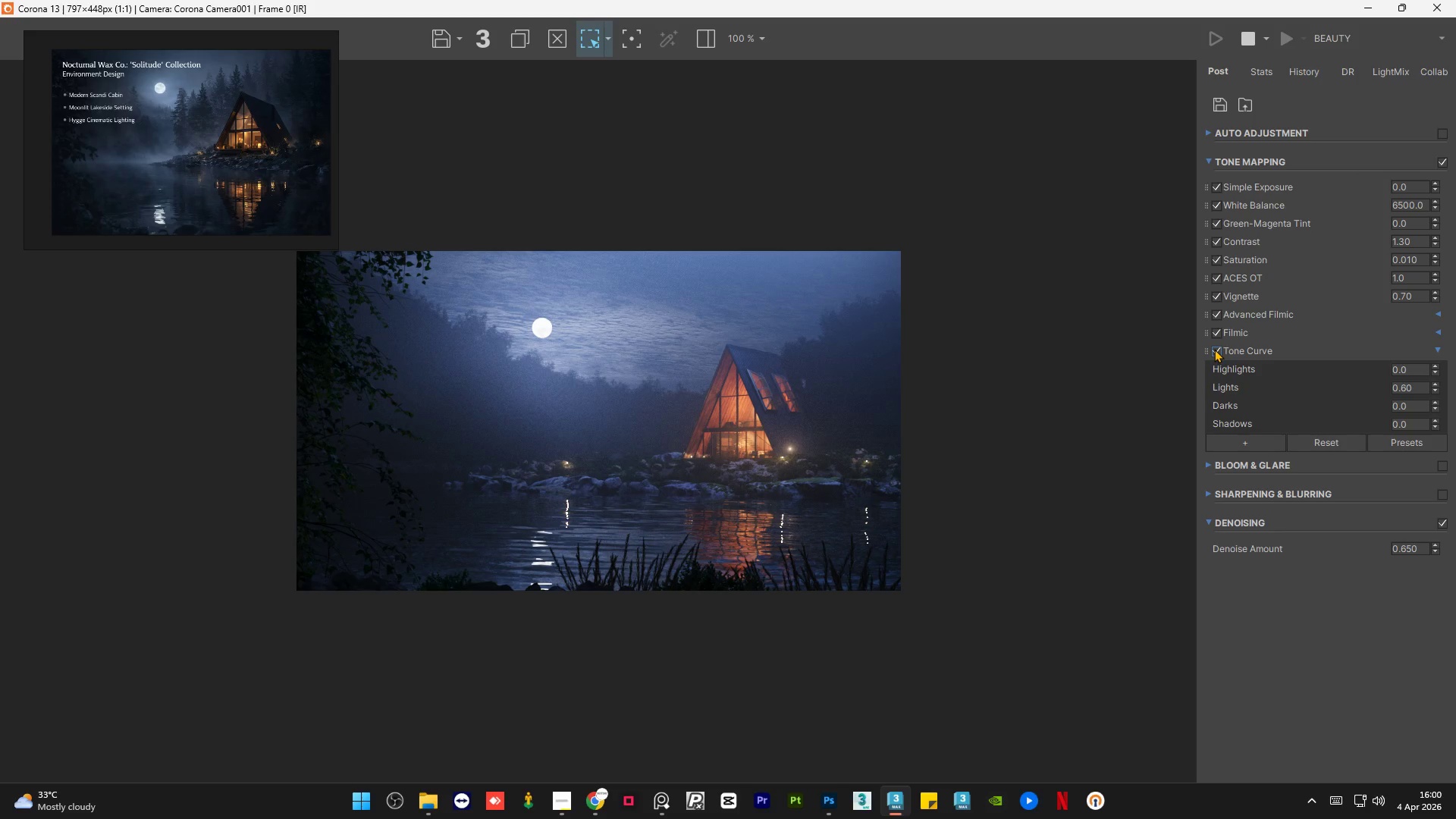 
left_click([1214, 349])
 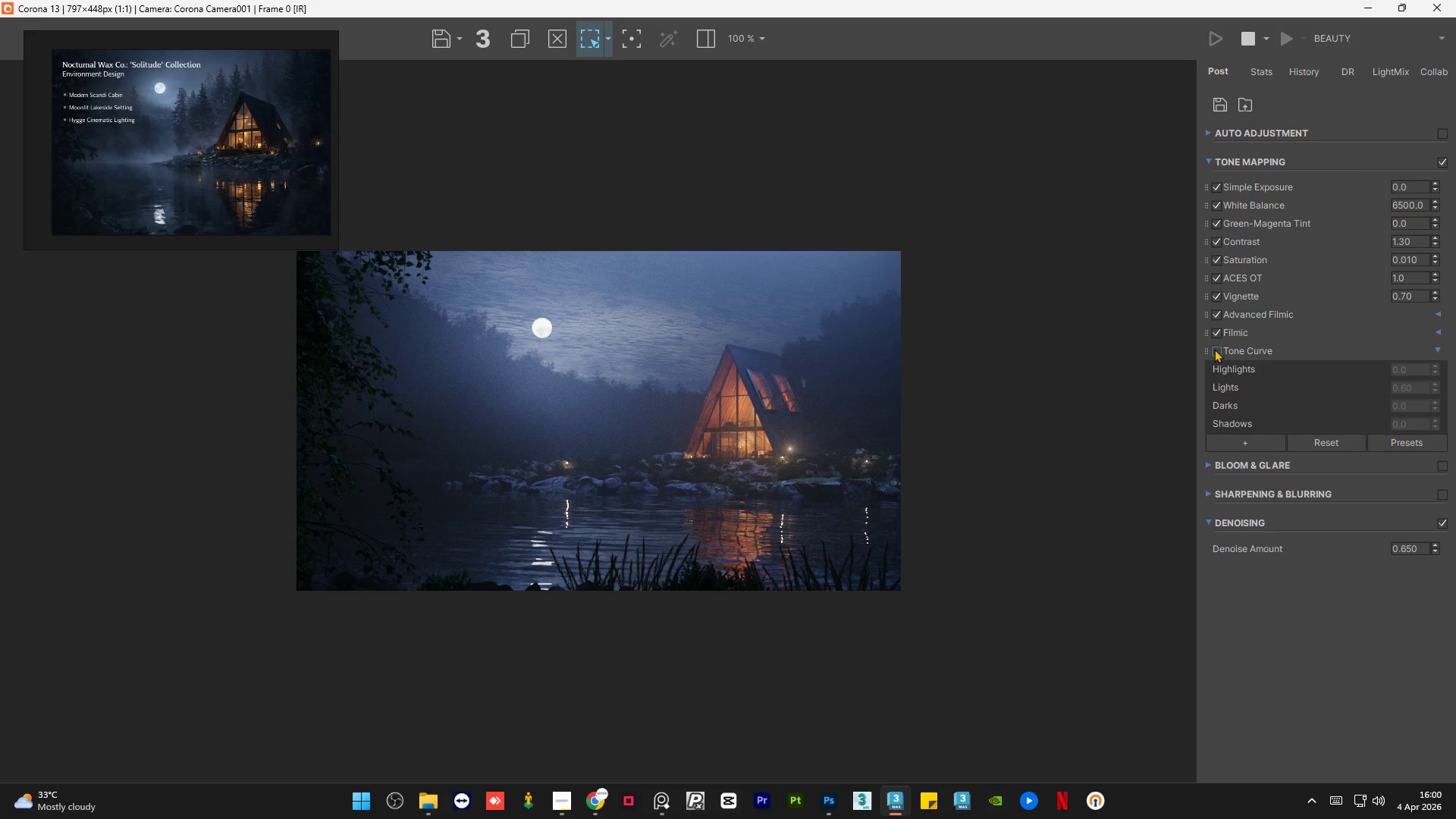 
left_click([1214, 349])
 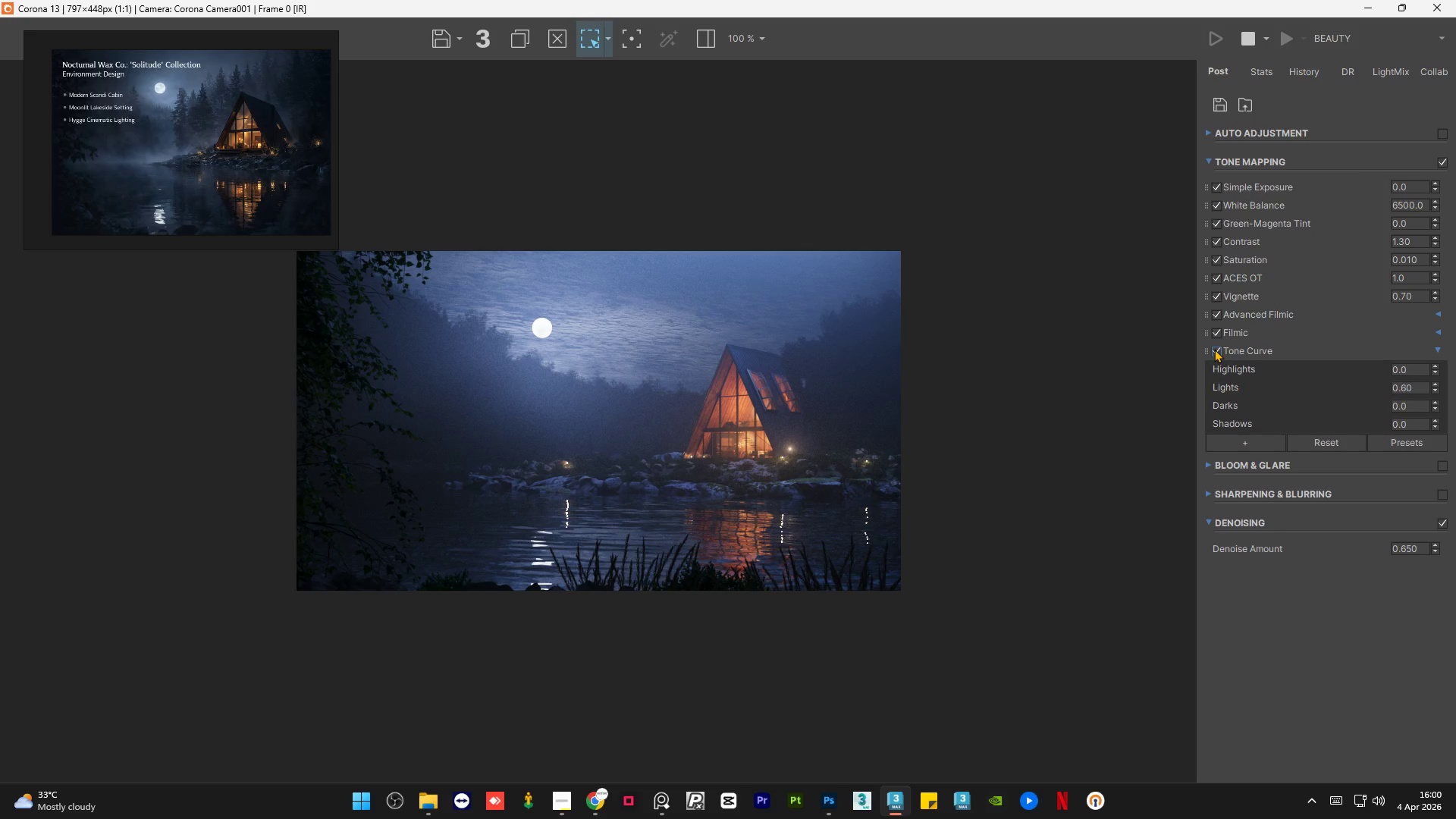 
left_click([1214, 349])
 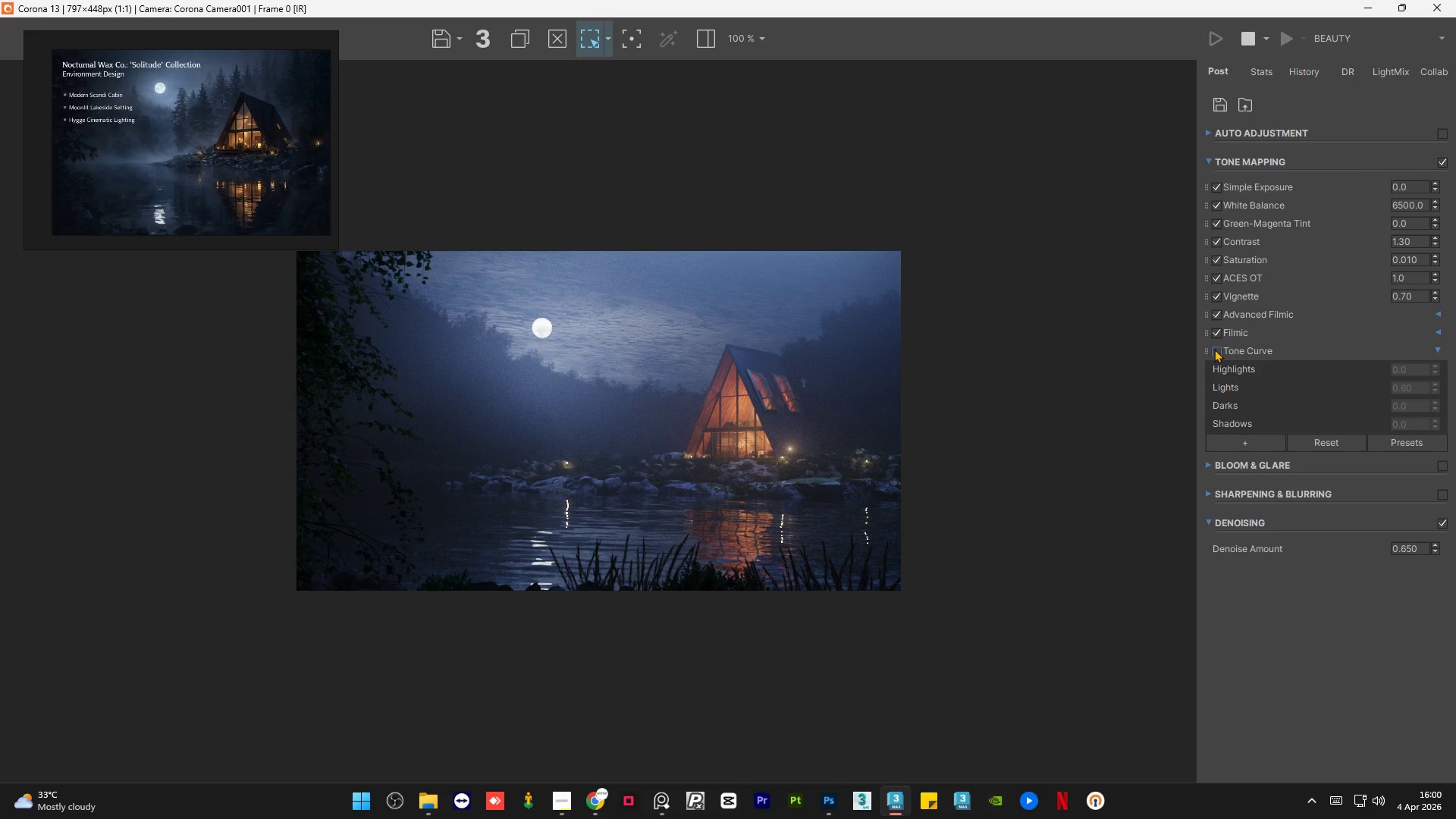 
left_click([1214, 349])
 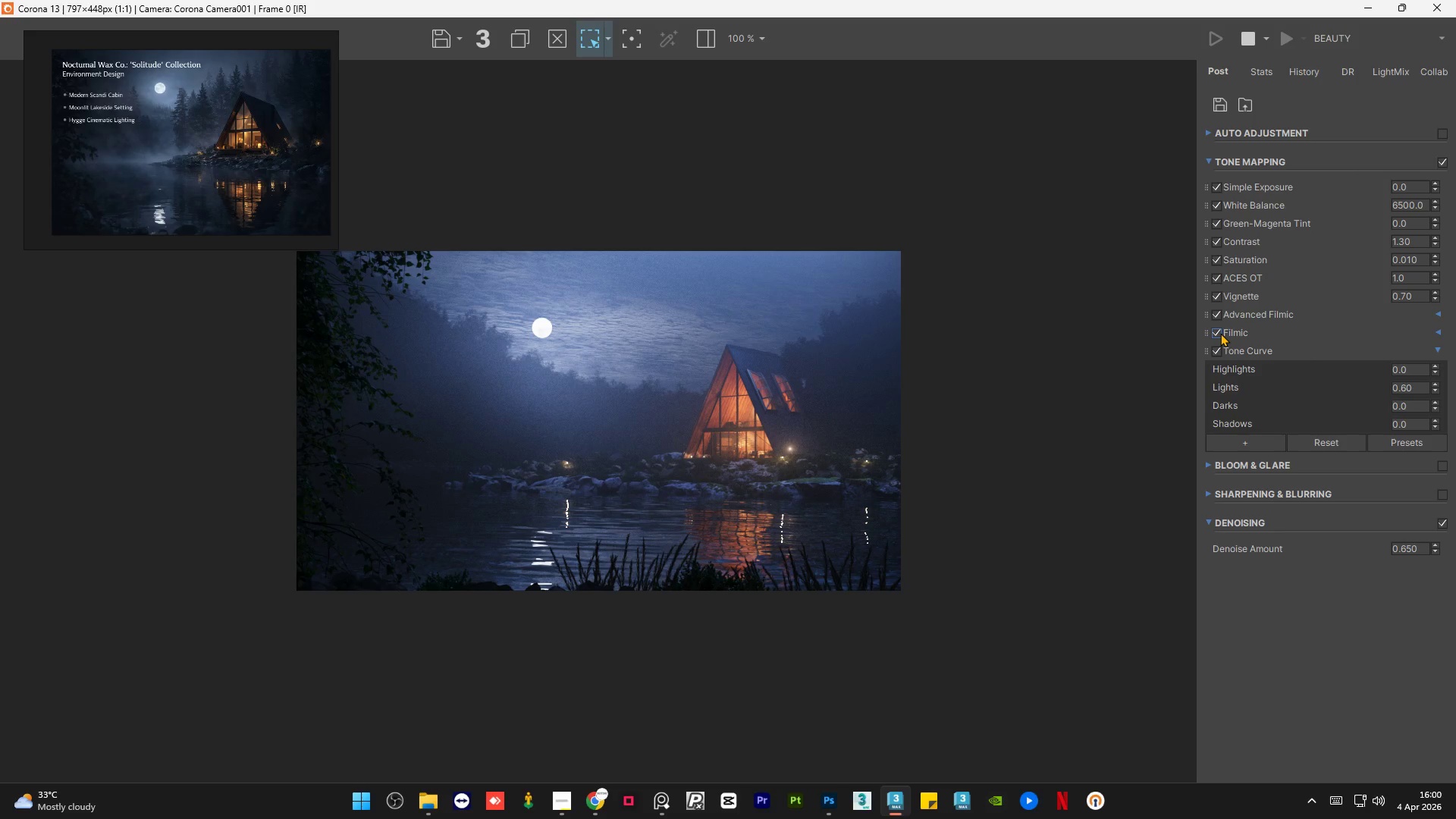 
left_click([1220, 333])
 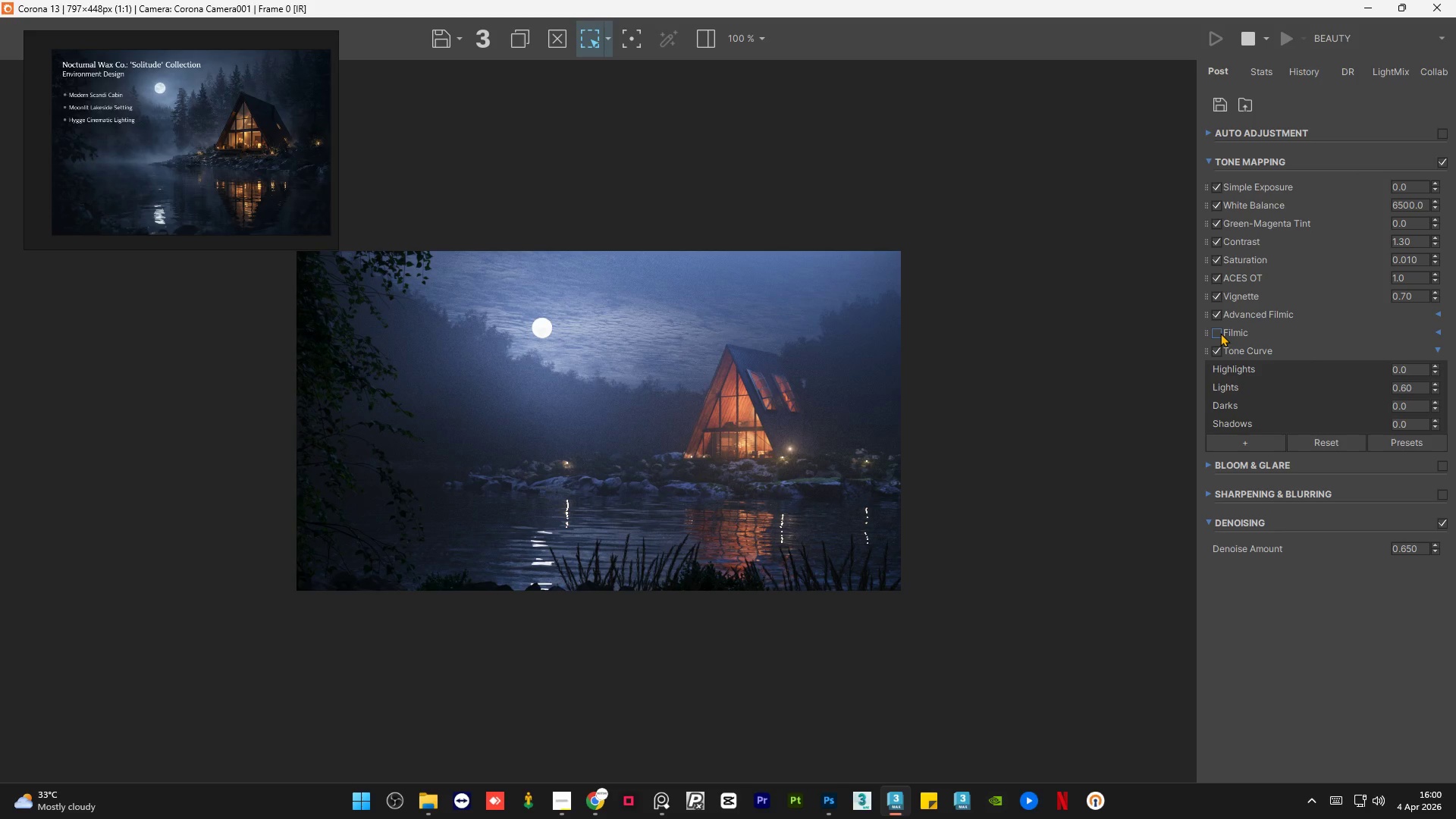 
left_click([1220, 333])
 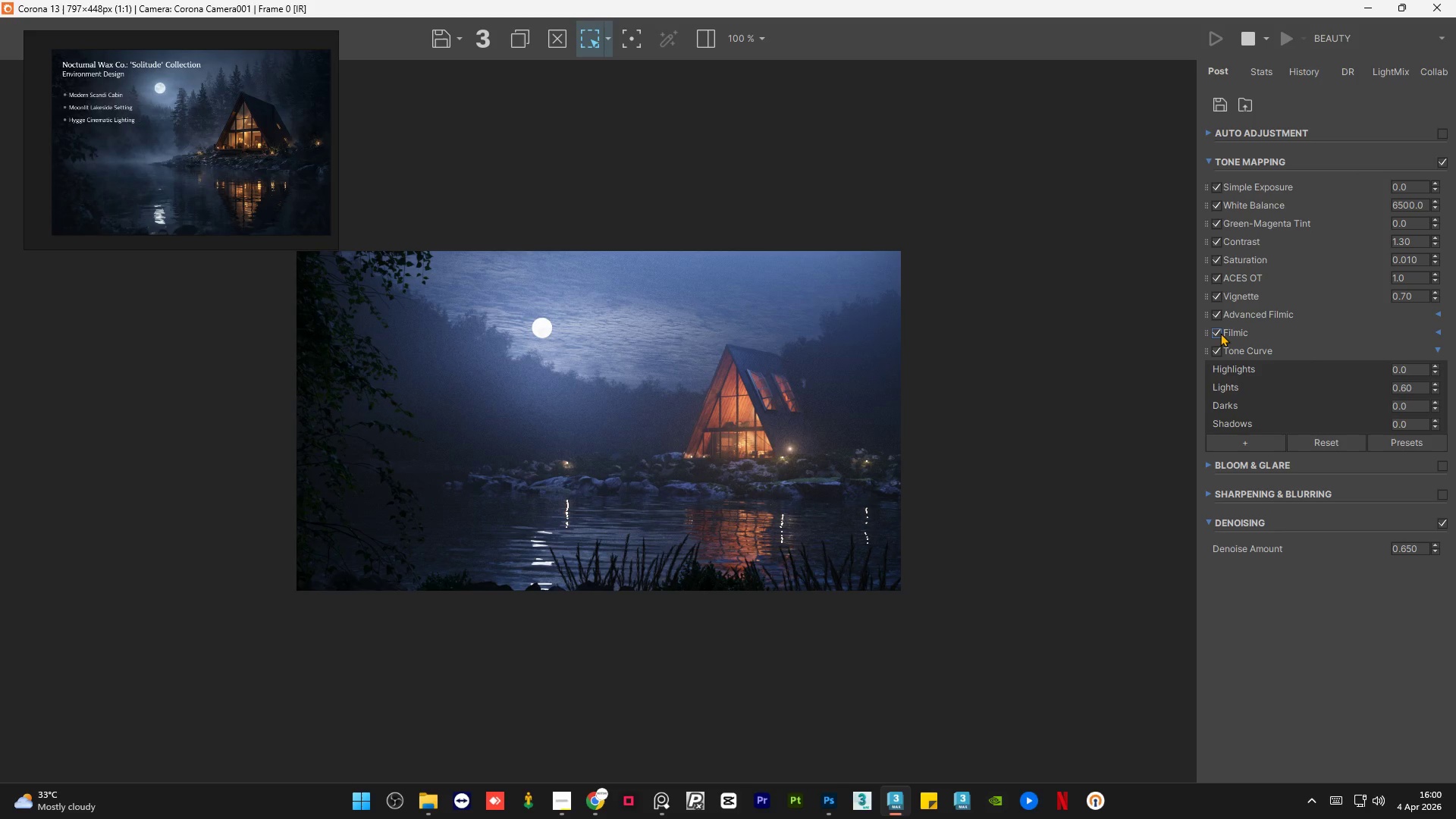 
left_click([1220, 333])
 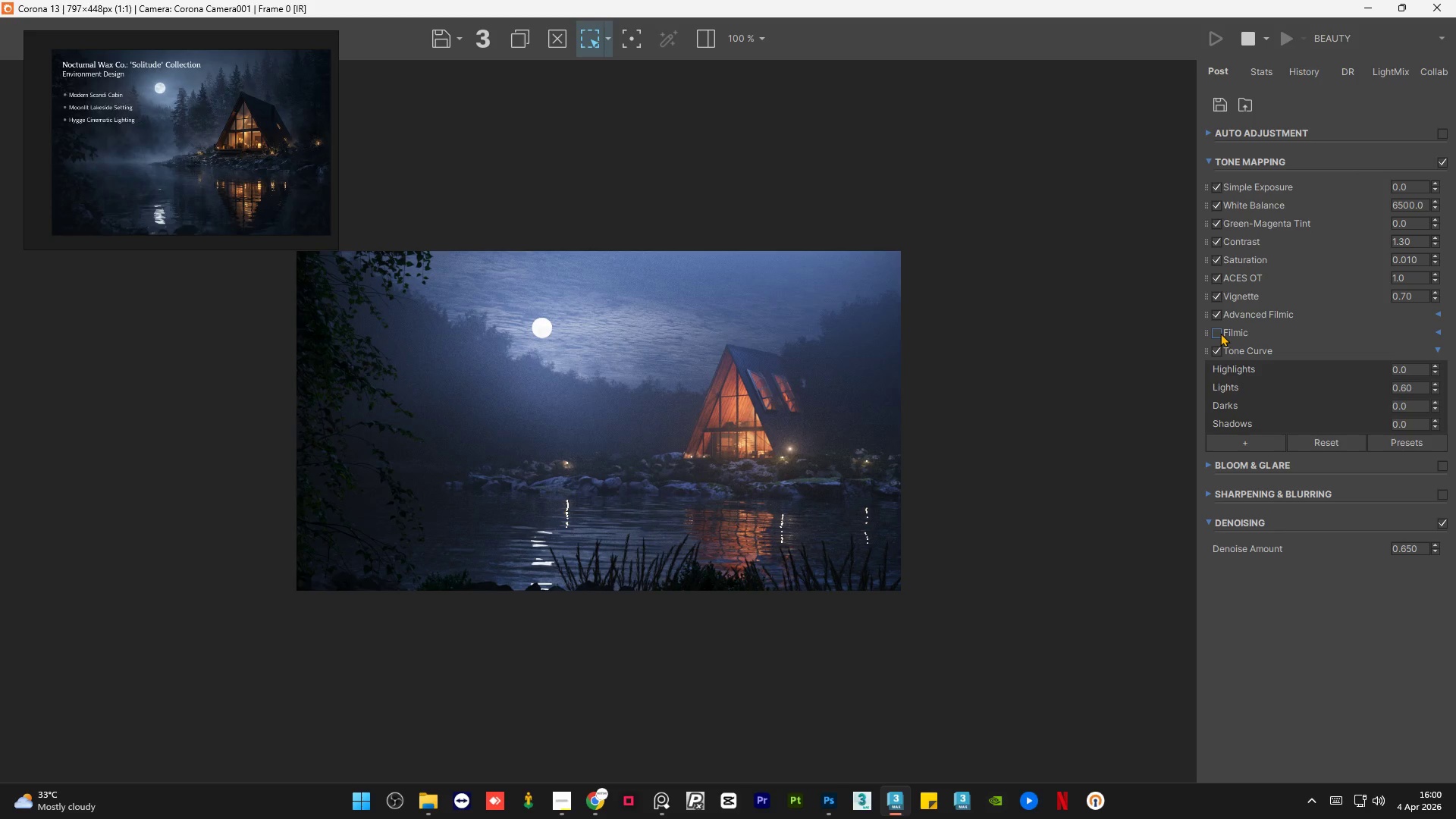 
left_click([1220, 333])
 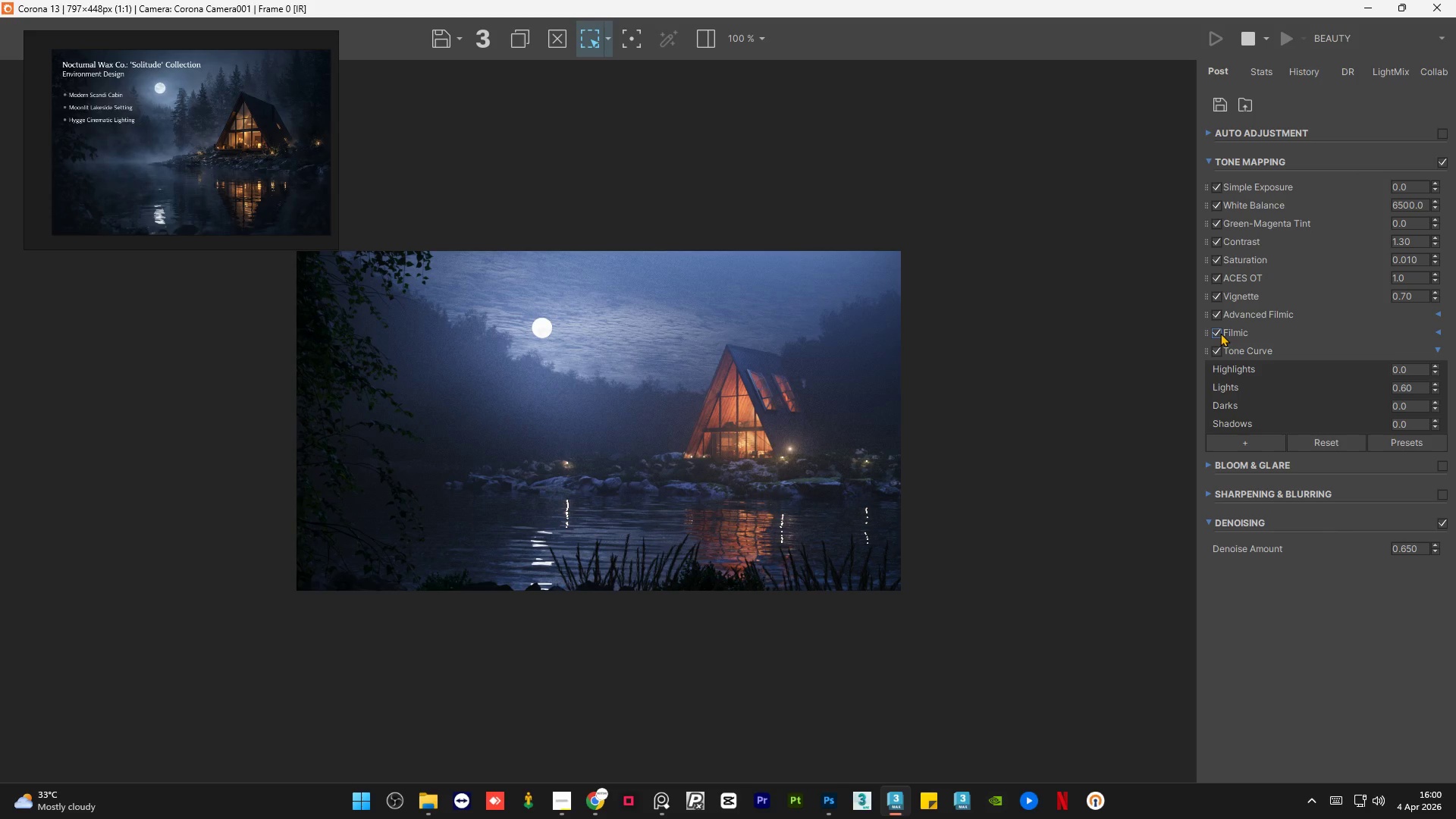 
mouse_move([1218, 315])
 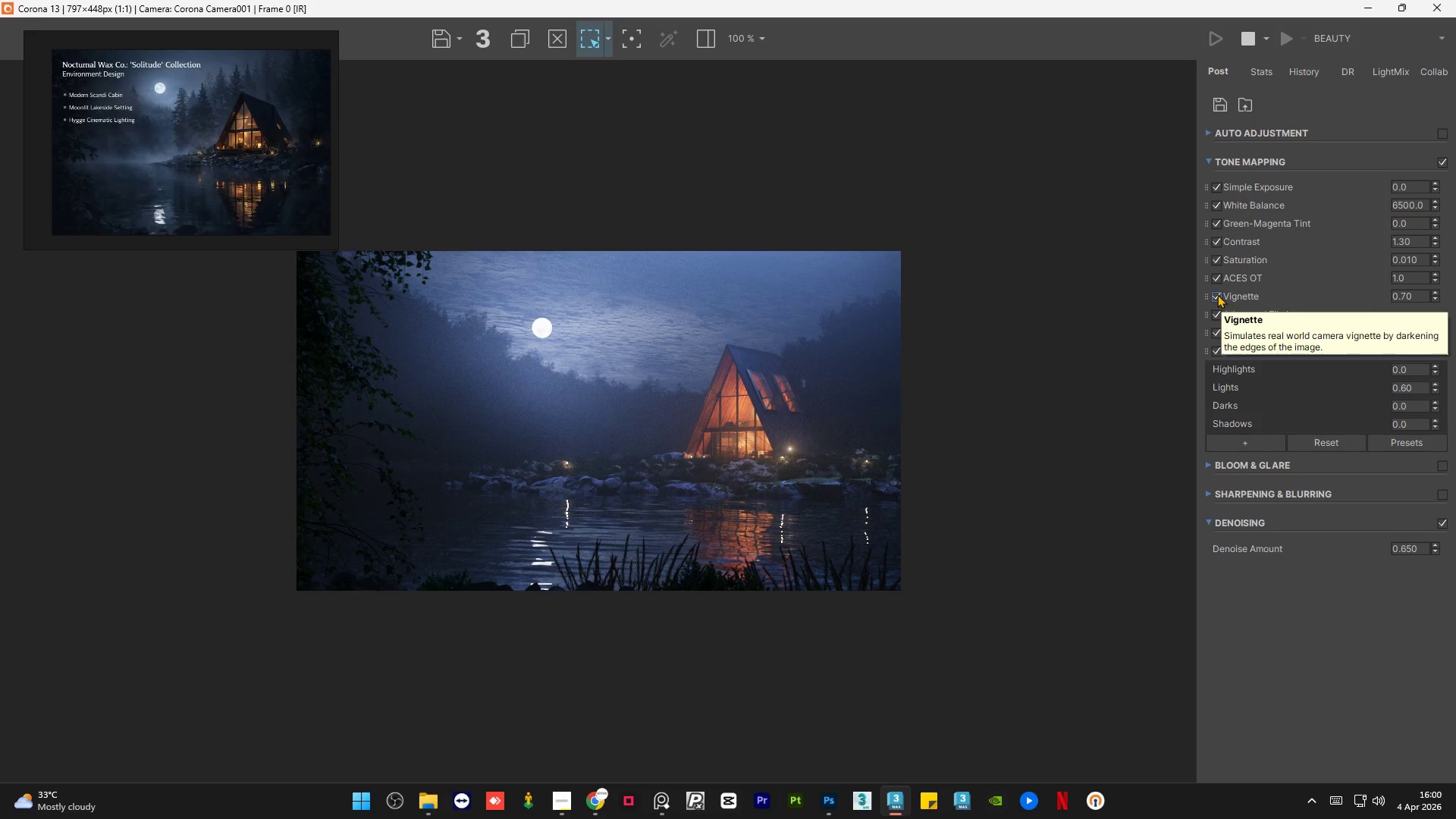 
left_click([1217, 294])
 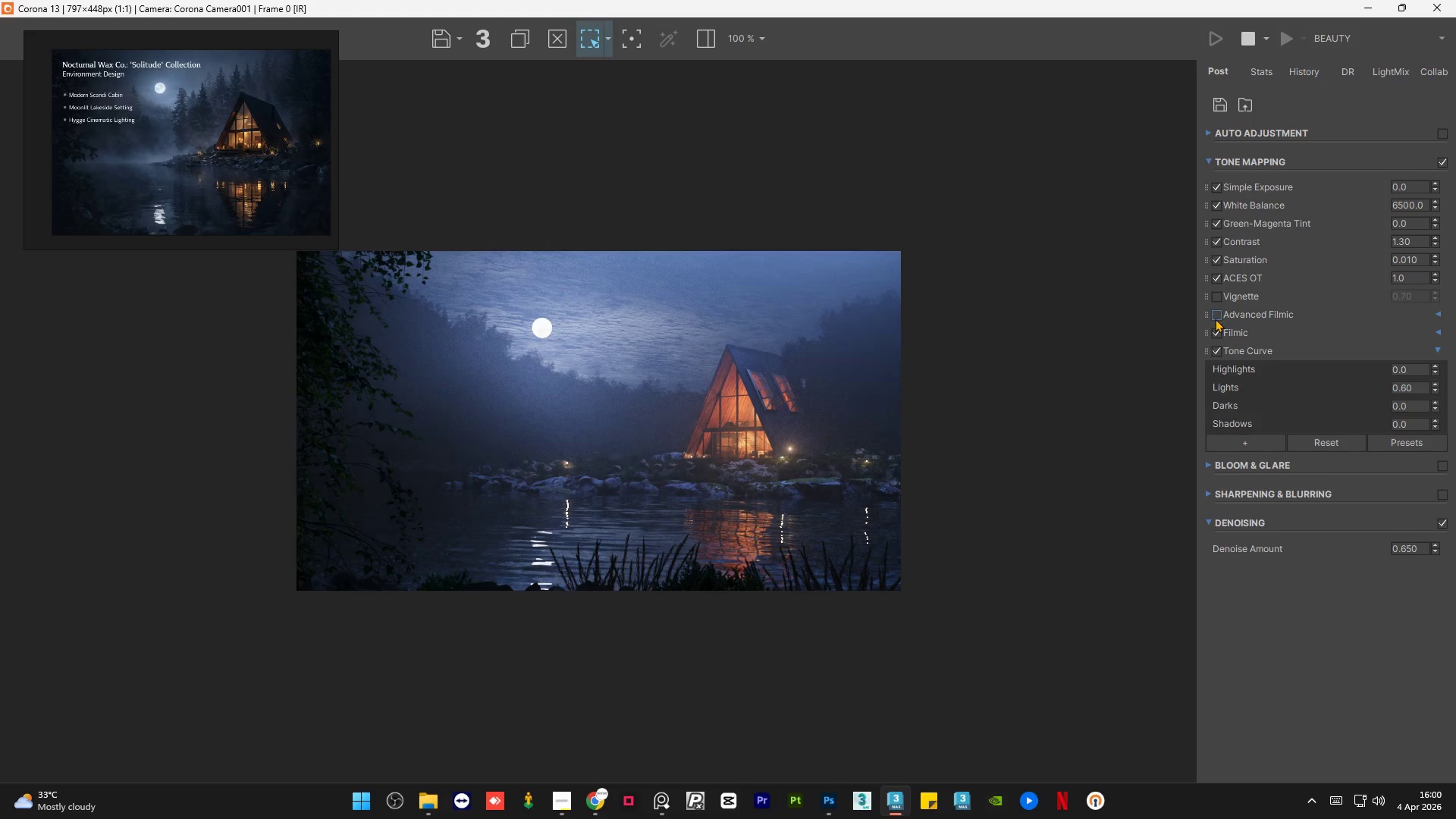 
double_click([1216, 336])
 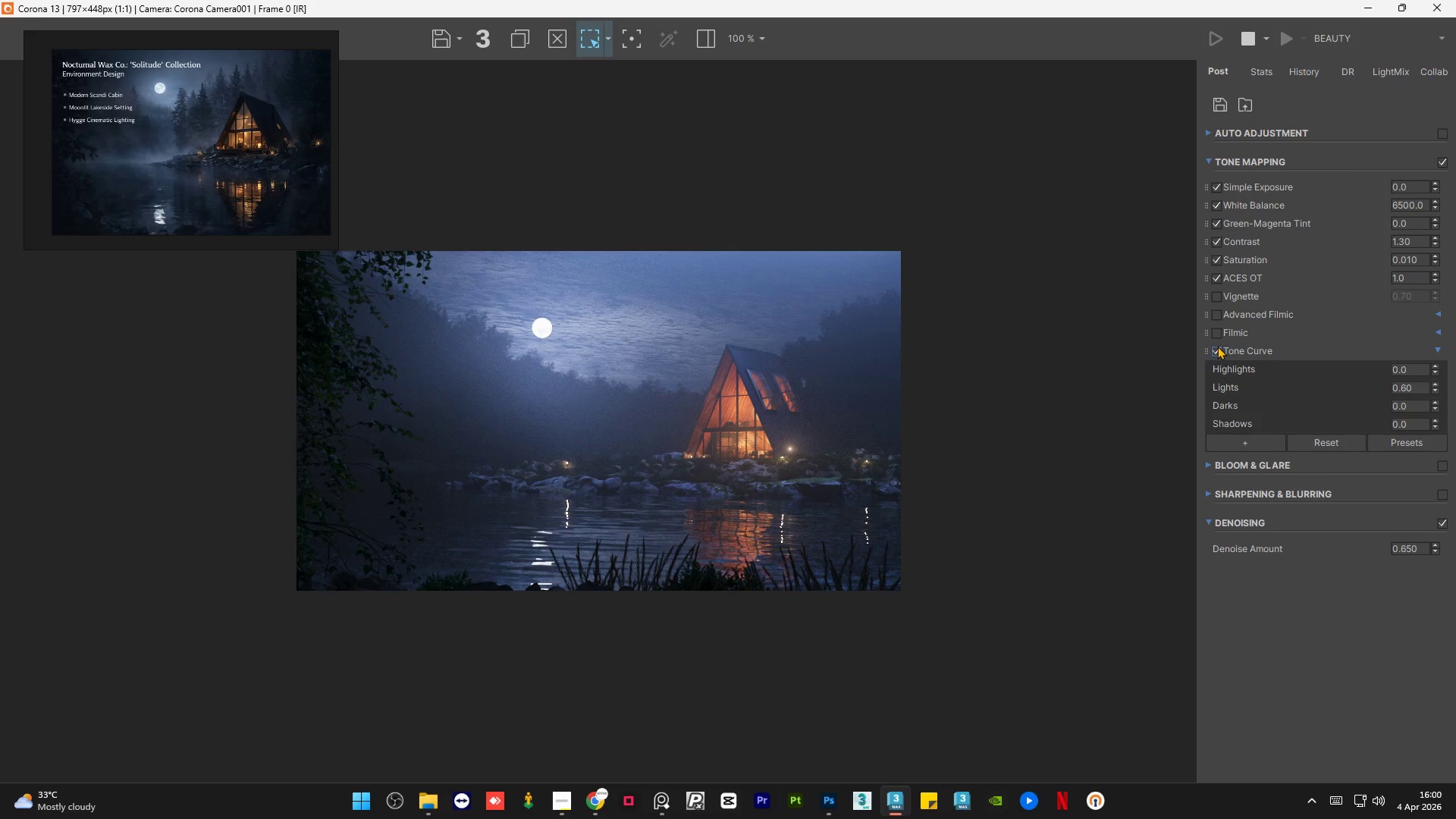 
triple_click([1217, 346])
 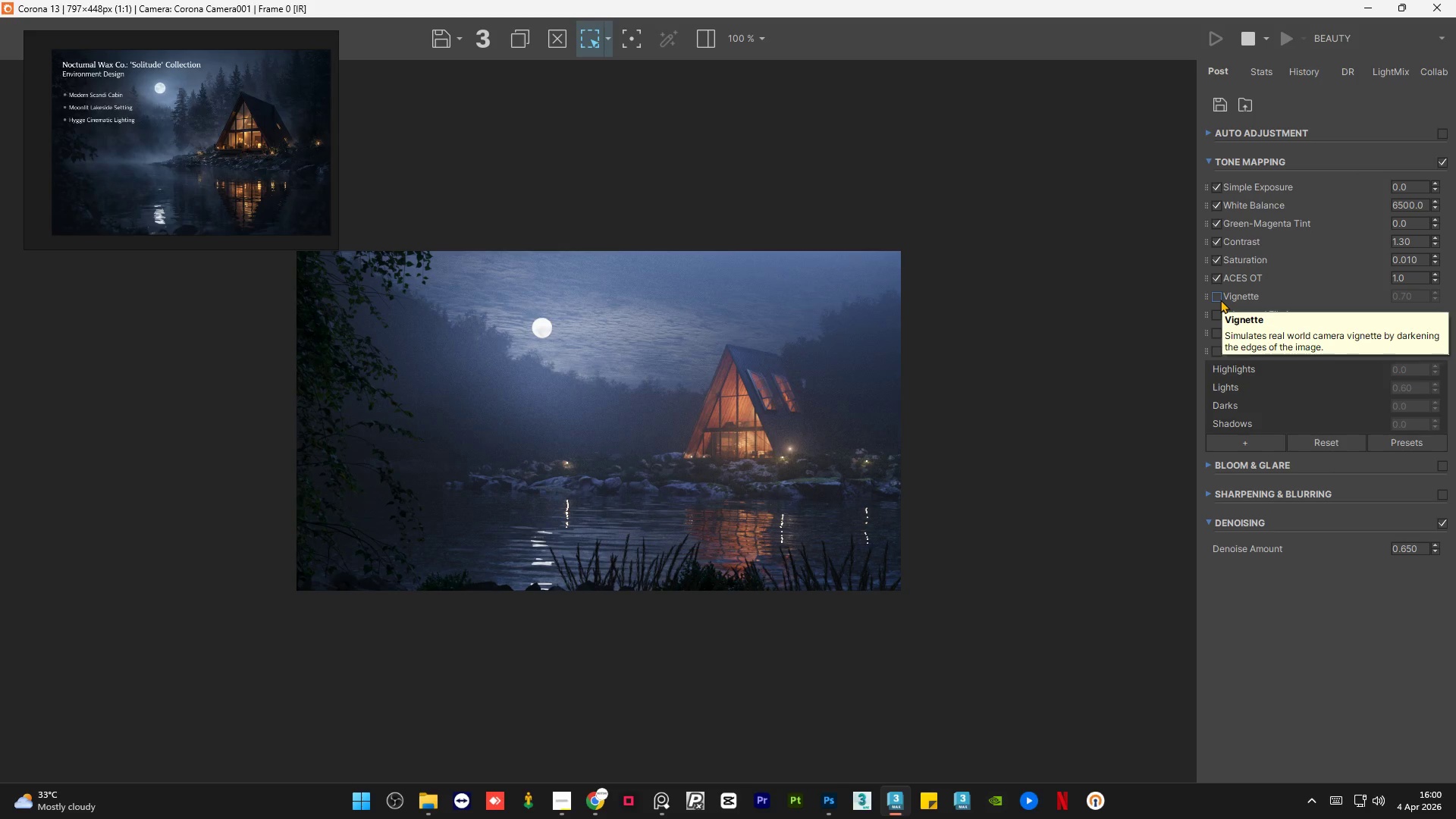 
left_click([1220, 300])
 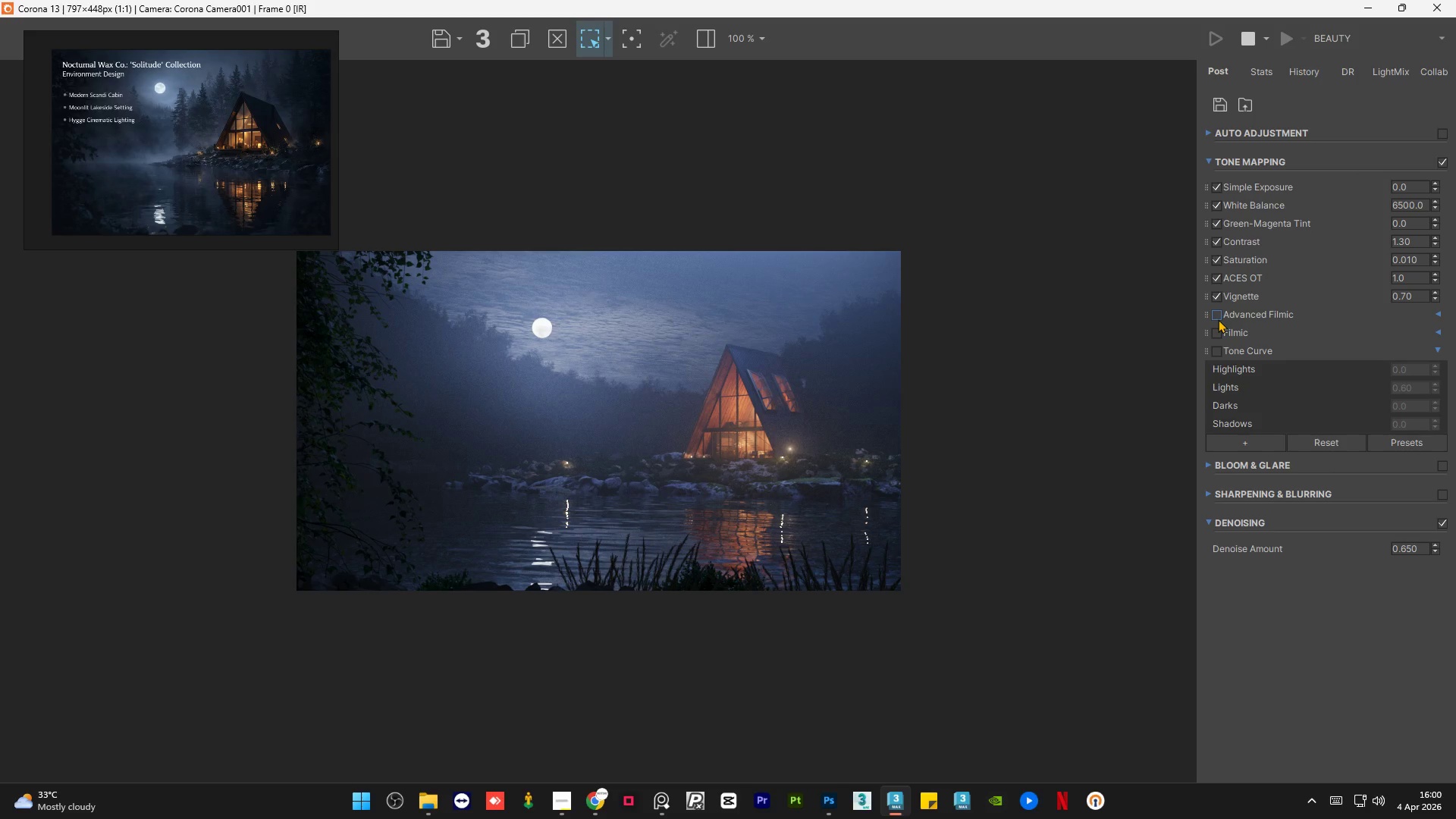 
left_click([1218, 319])
 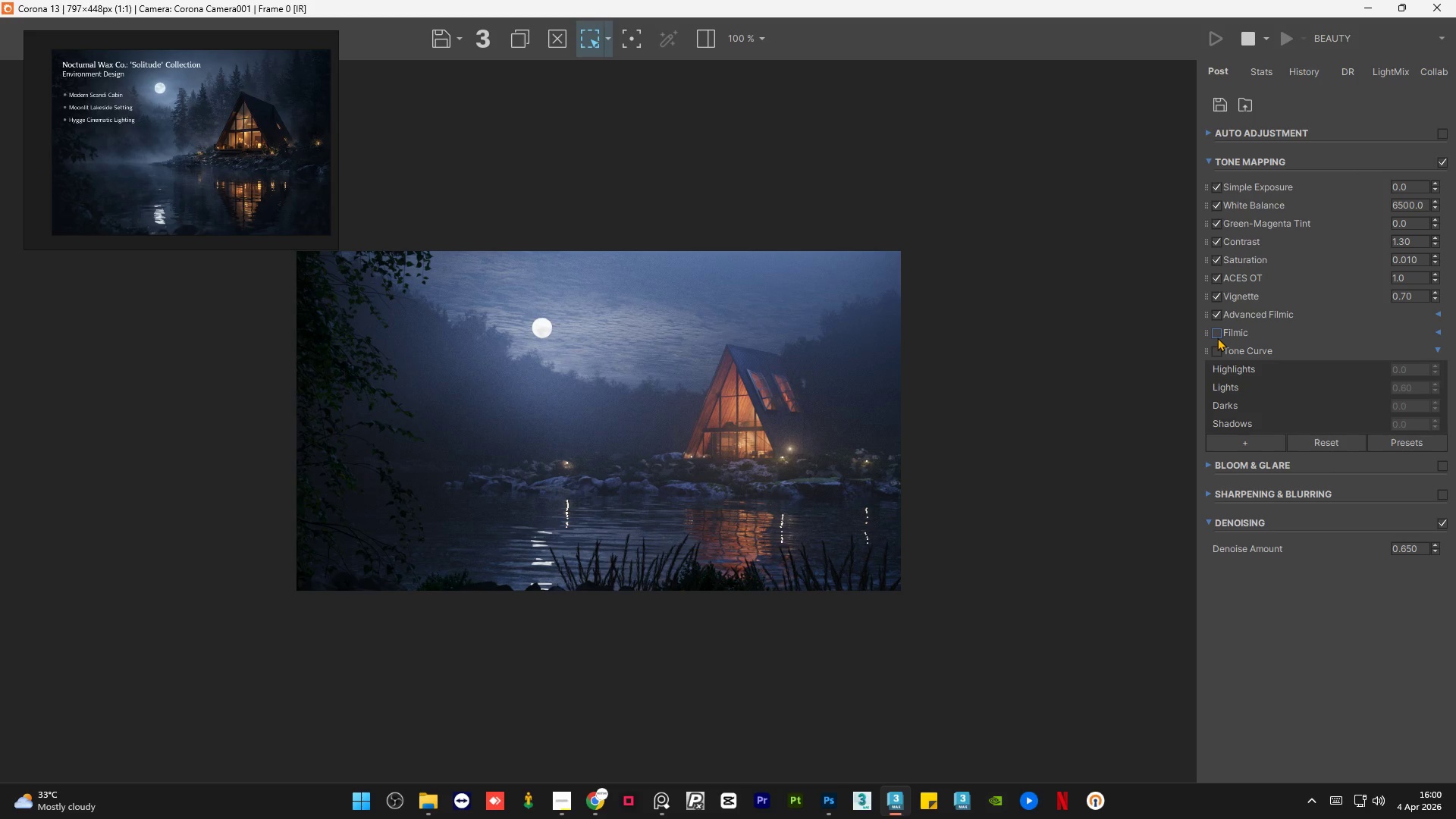 
left_click([1217, 337])
 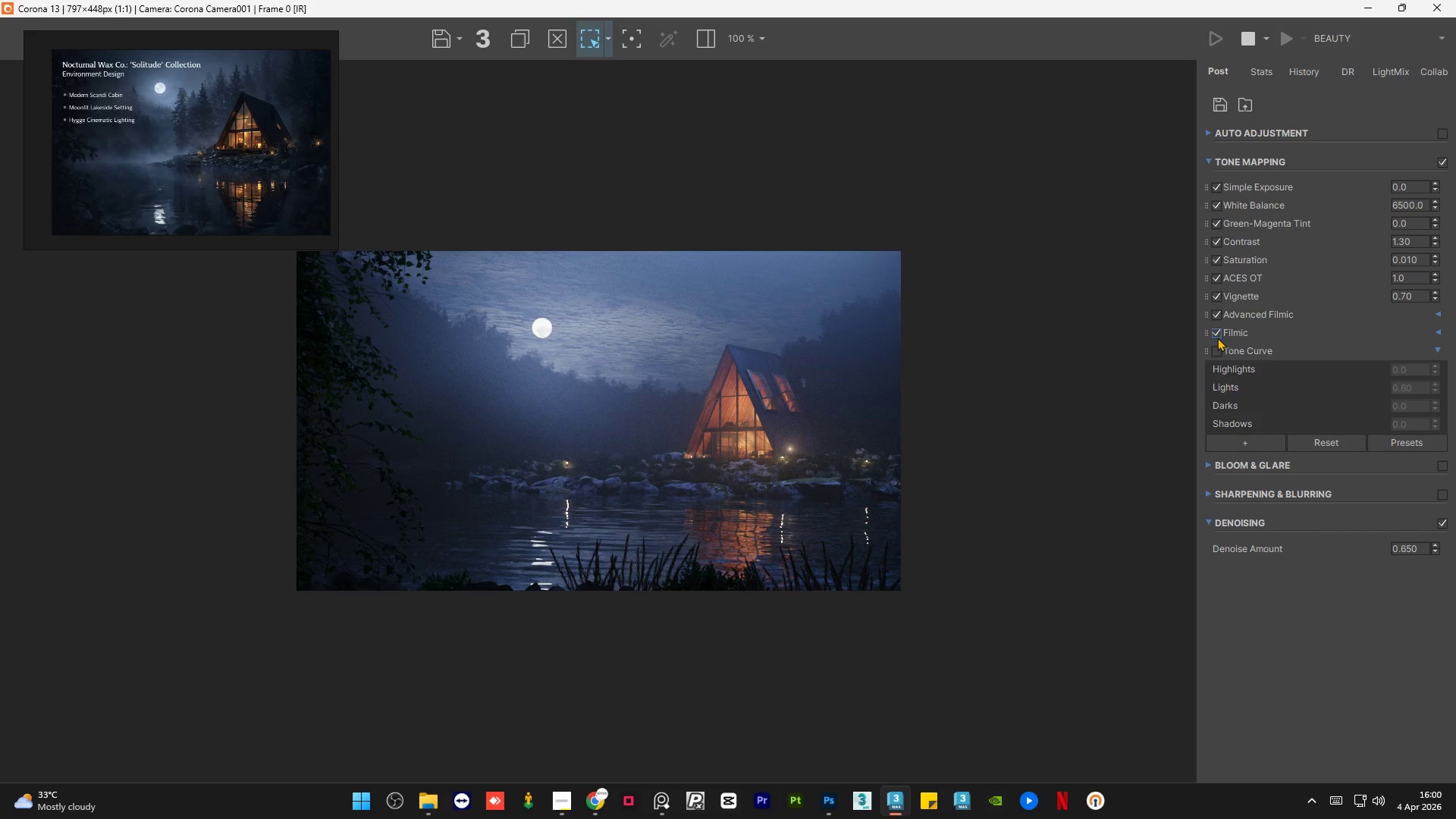 
left_click([1217, 337])
 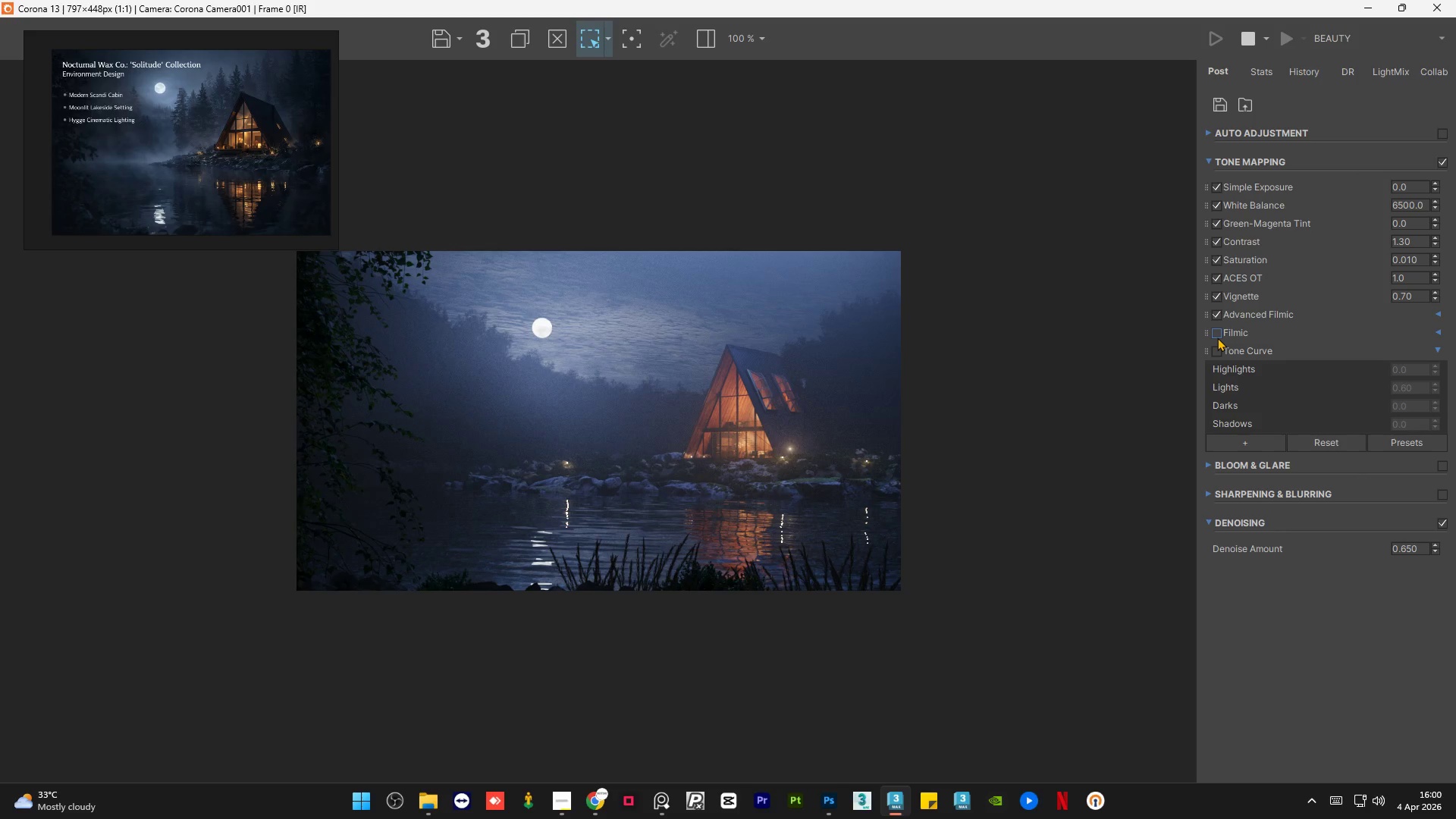 
left_click([1217, 337])
 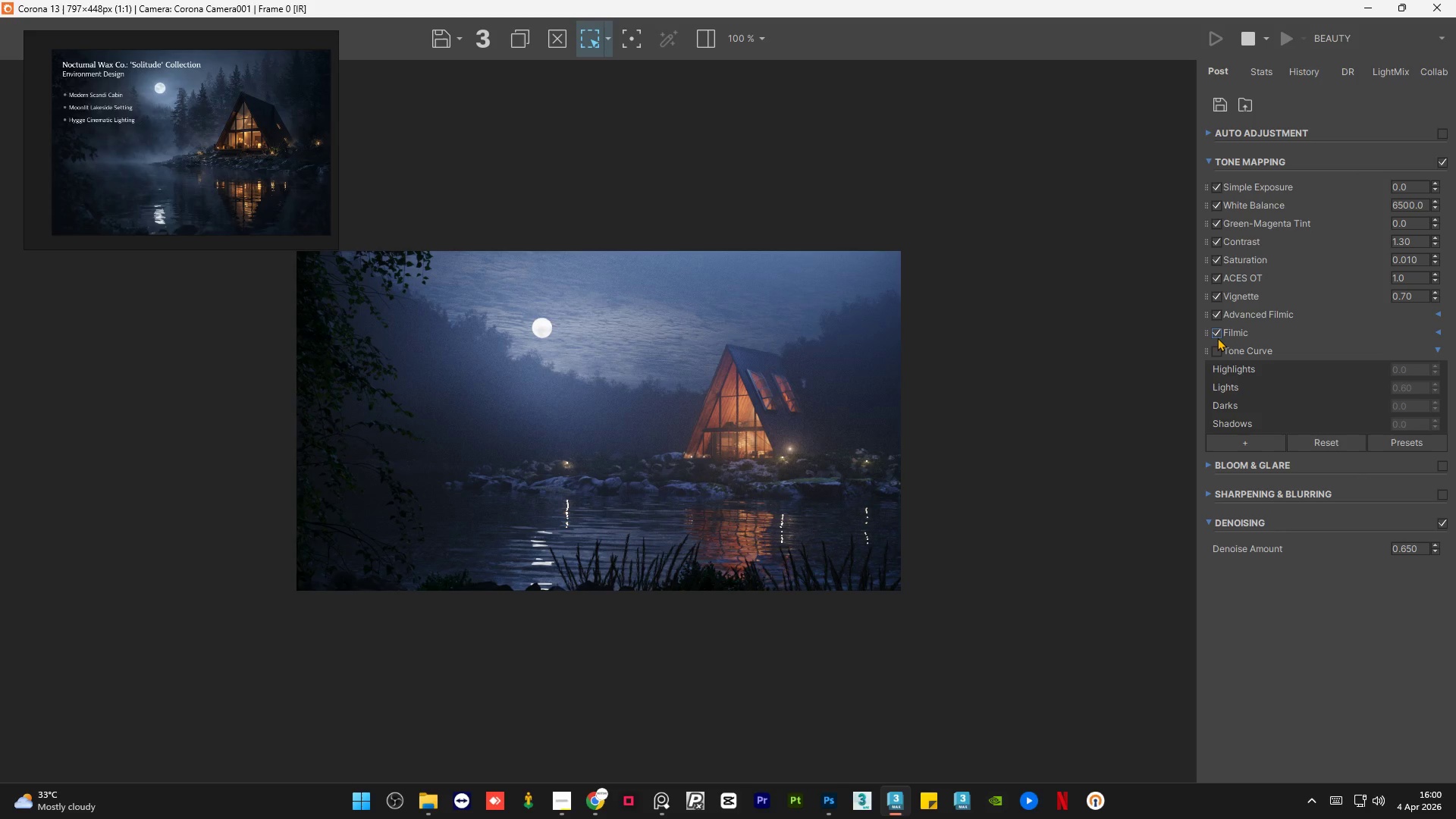 
left_click([1217, 337])
 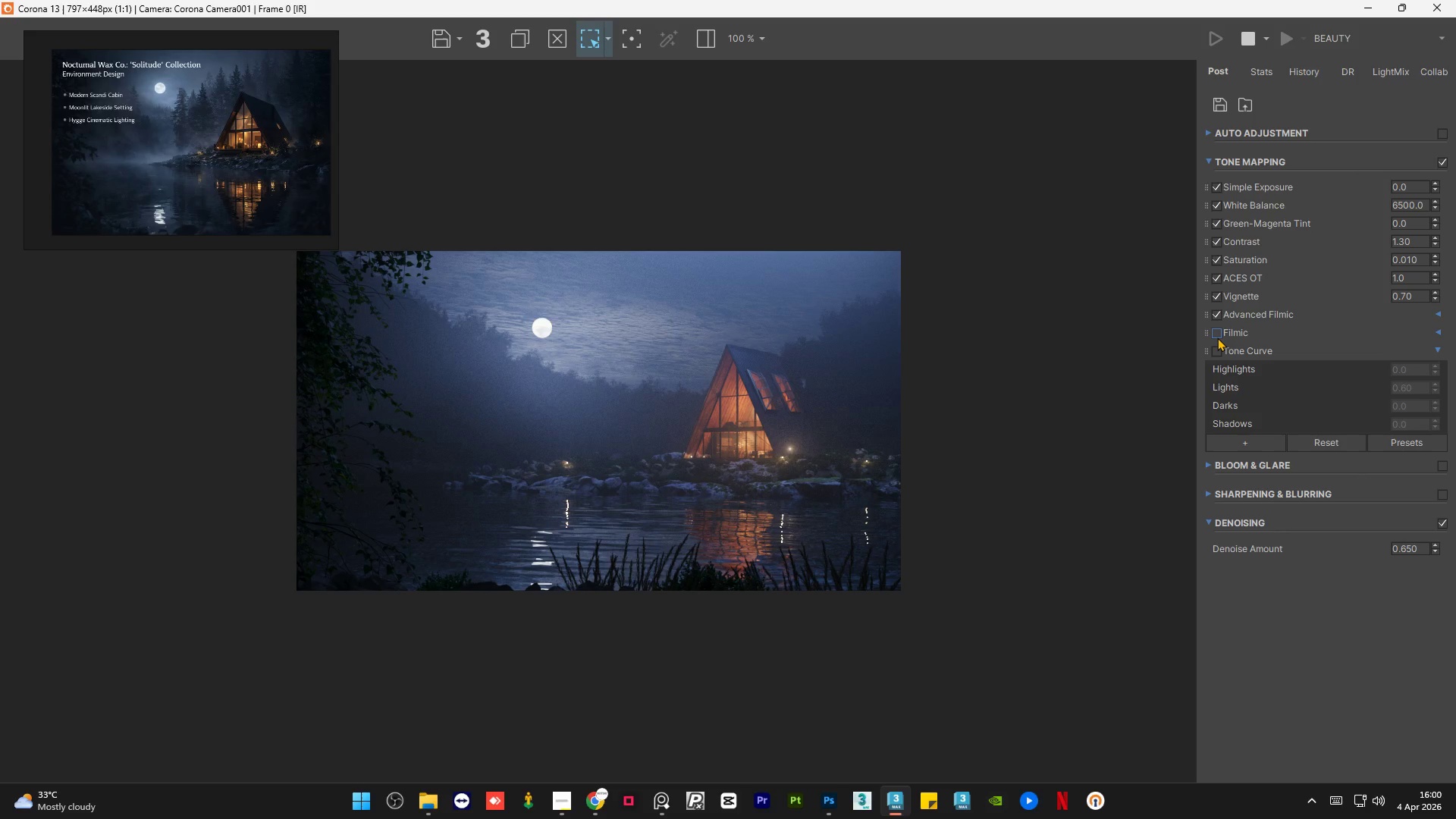 
left_click([1217, 337])
 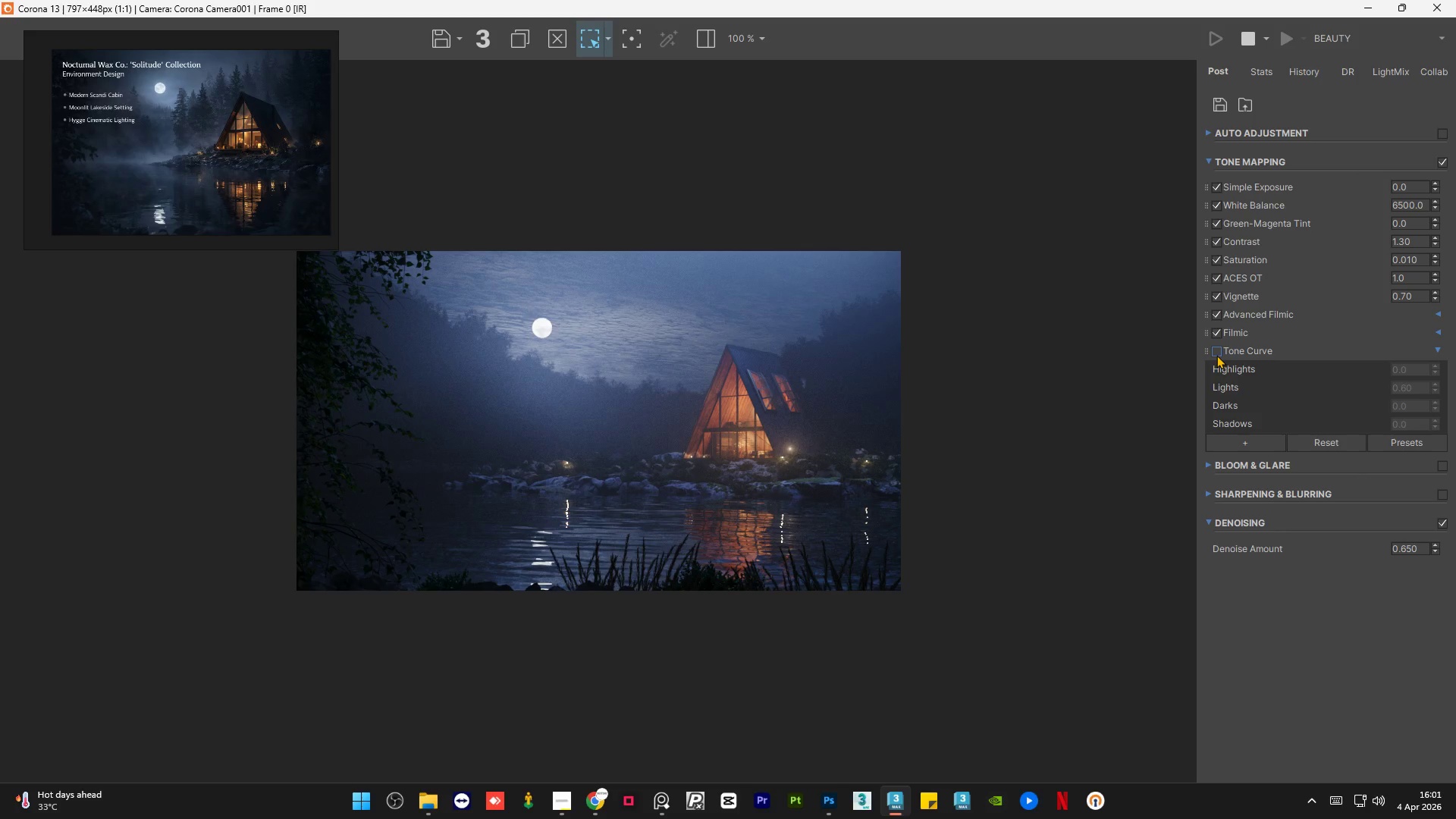 
left_click([1216, 355])
 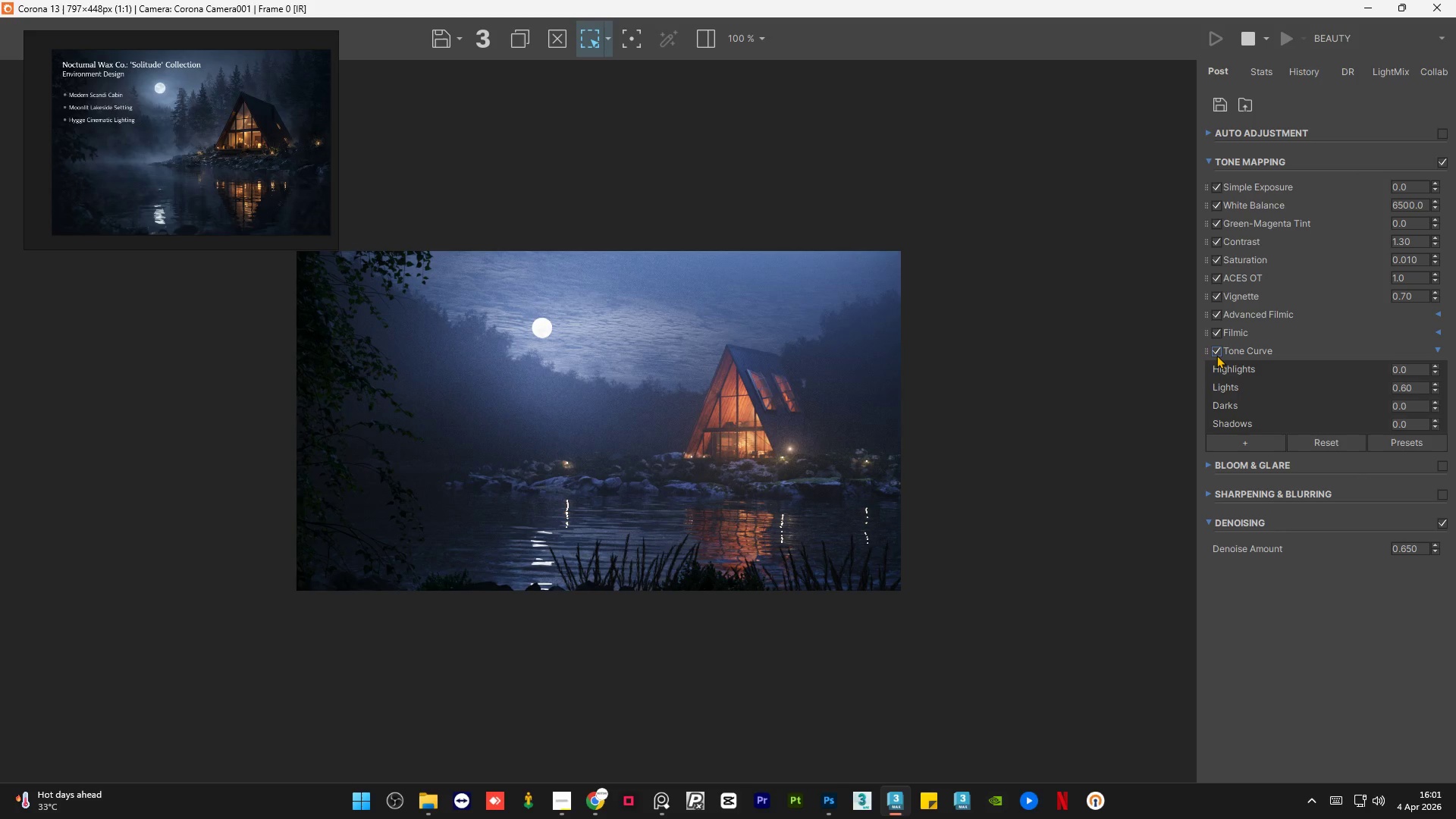 
double_click([1216, 355])
 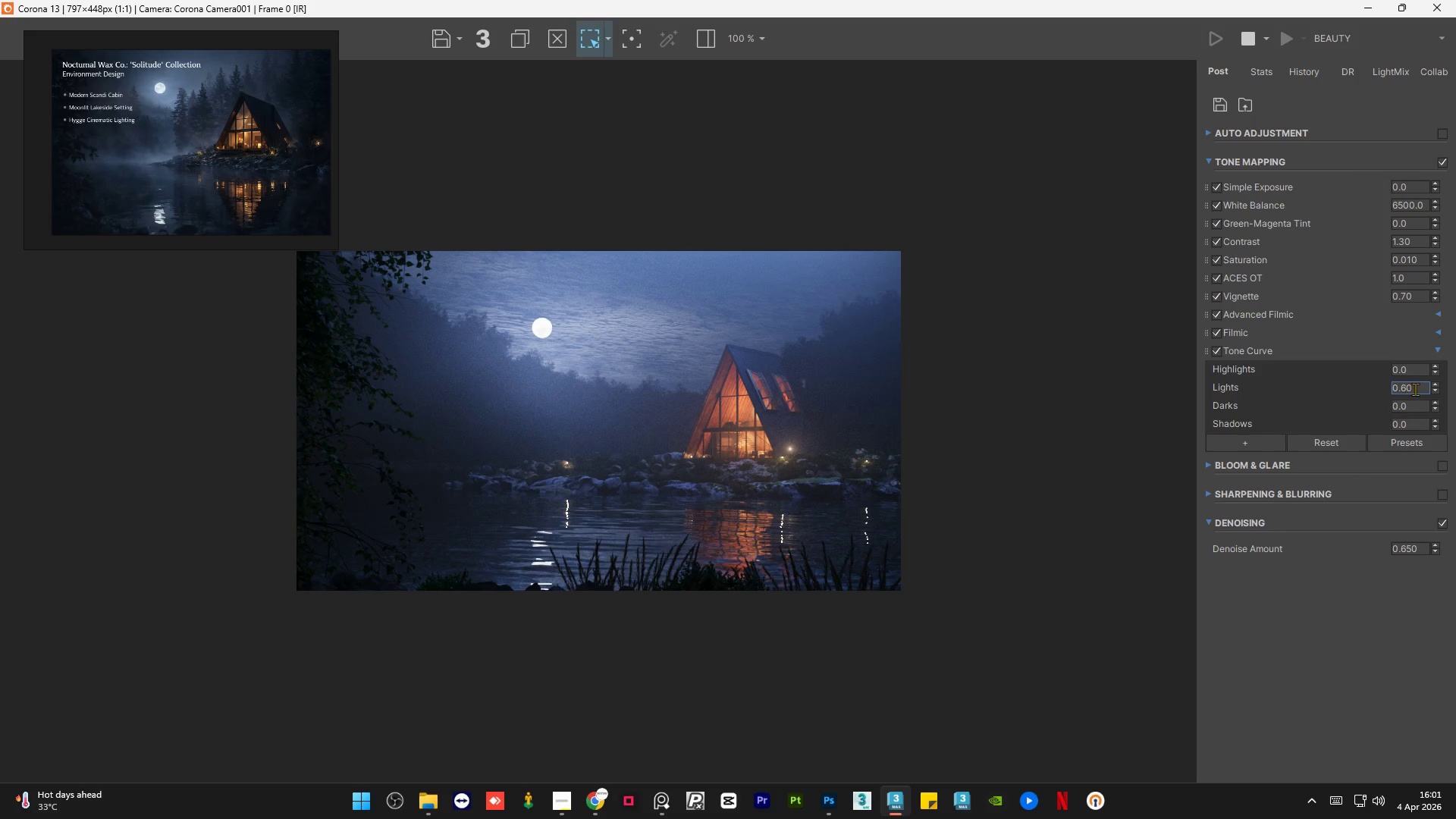 
double_click([1415, 389])
 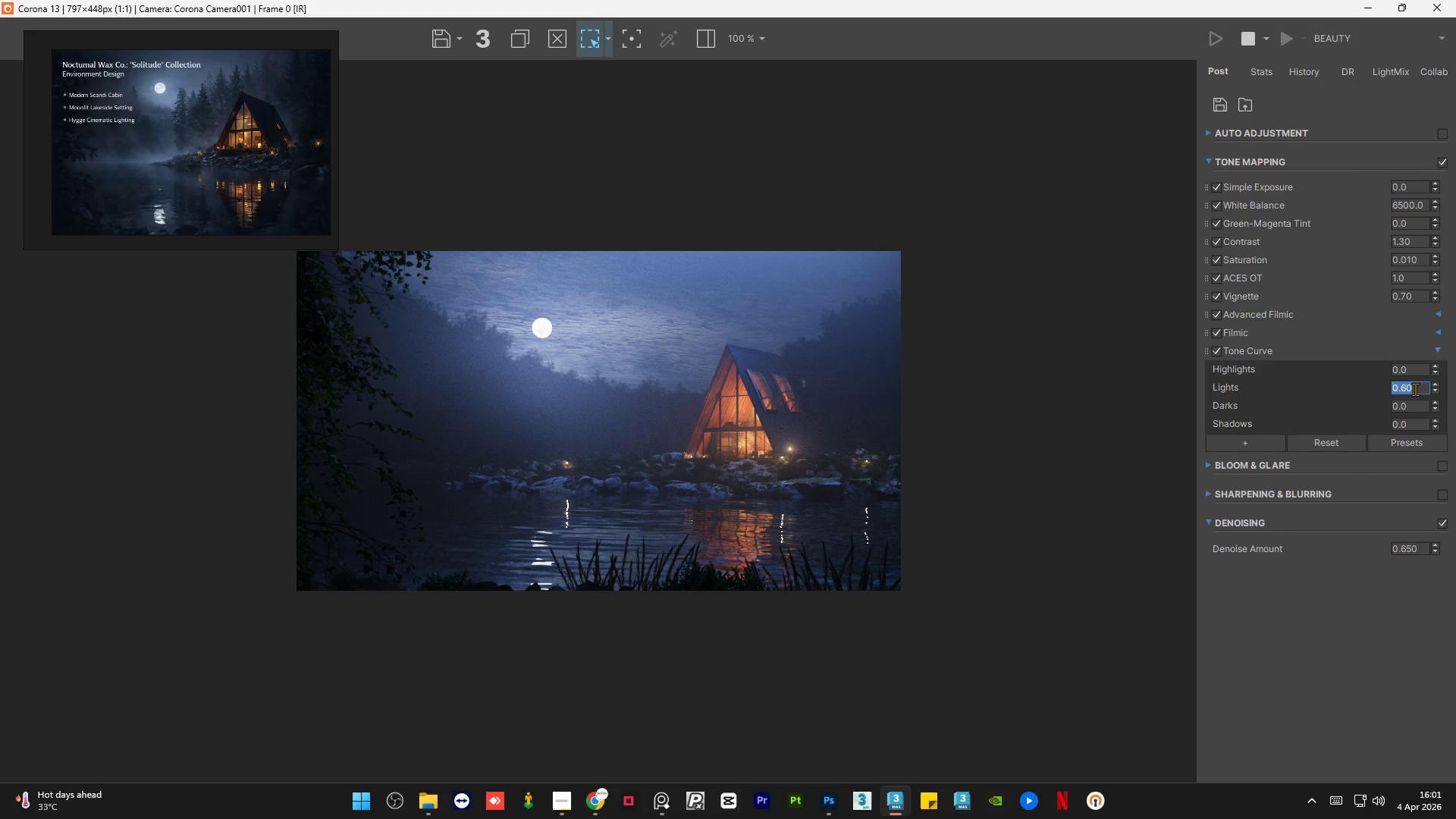 
key(NumpadDecimal)
 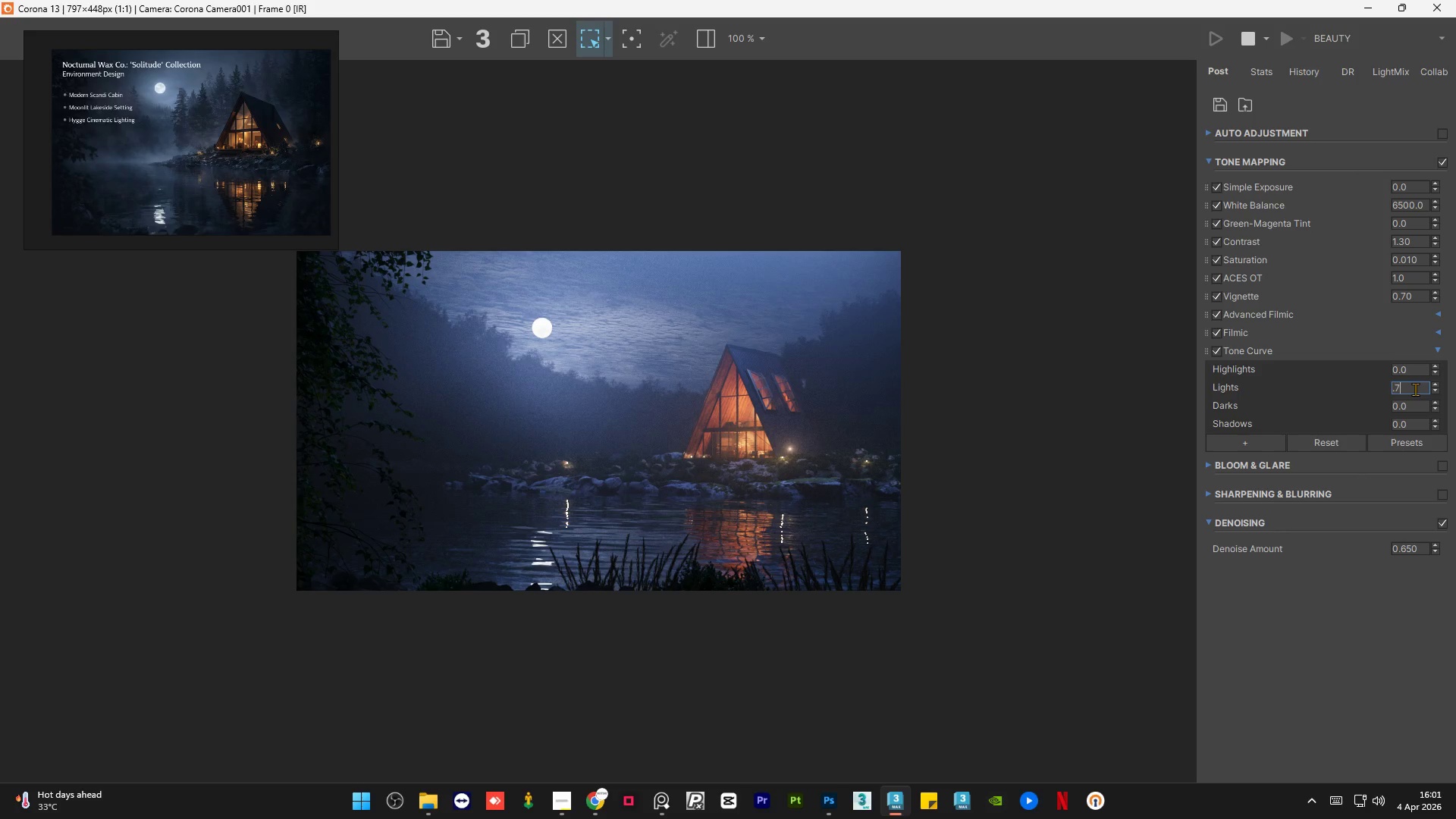 
key(Numpad7)
 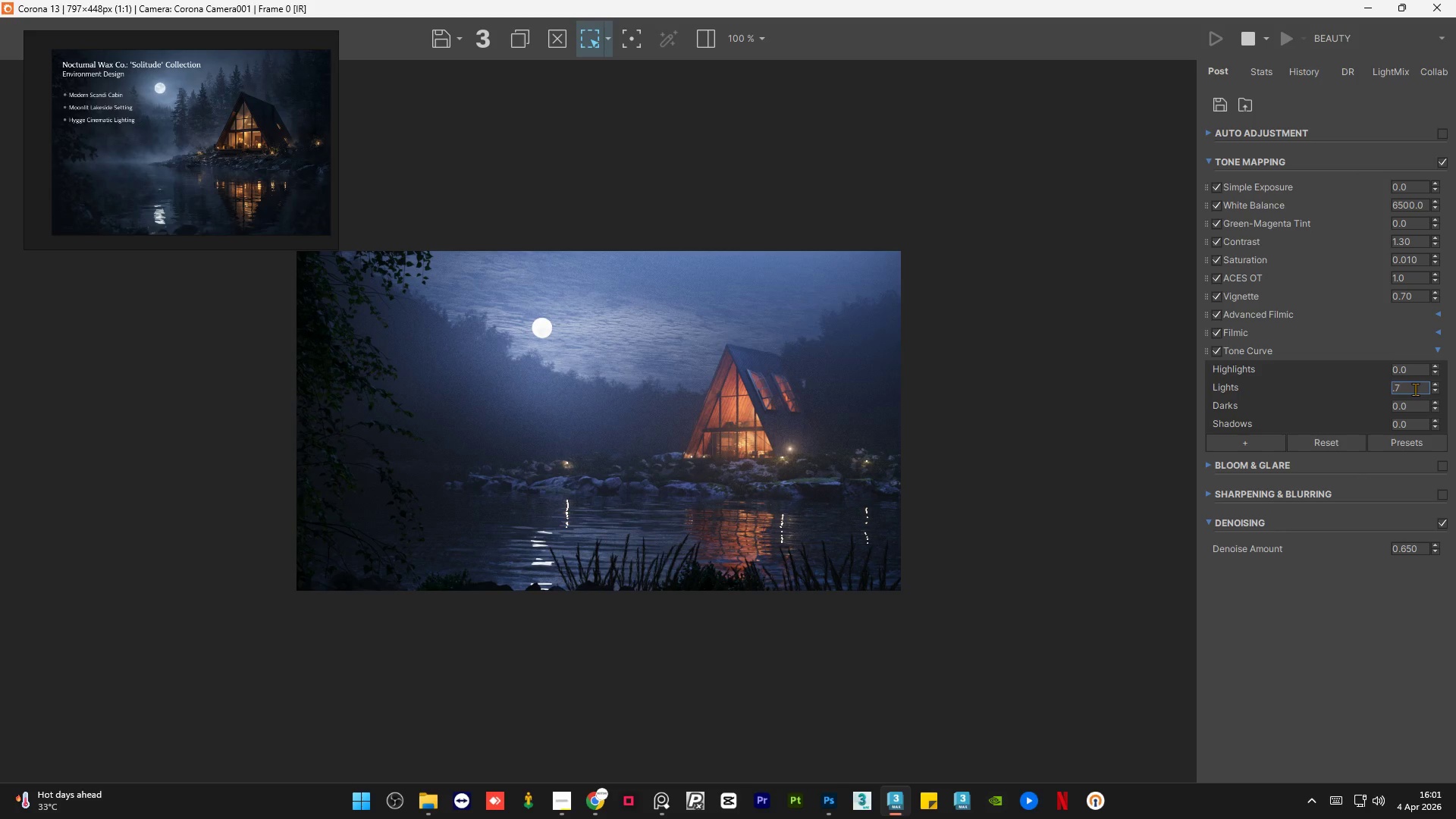 
key(NumpadEnter)
 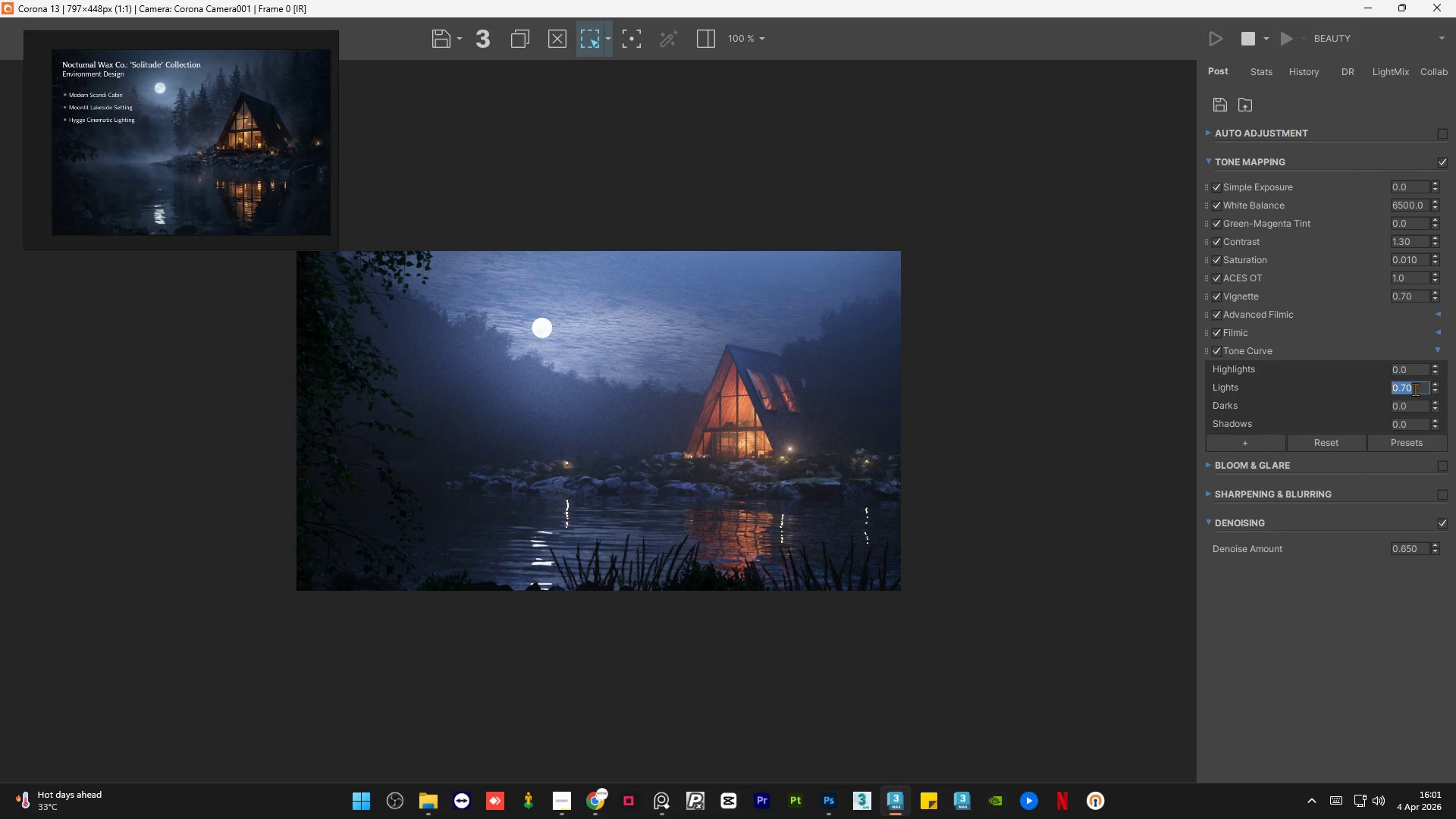 
key(Numpad1)
 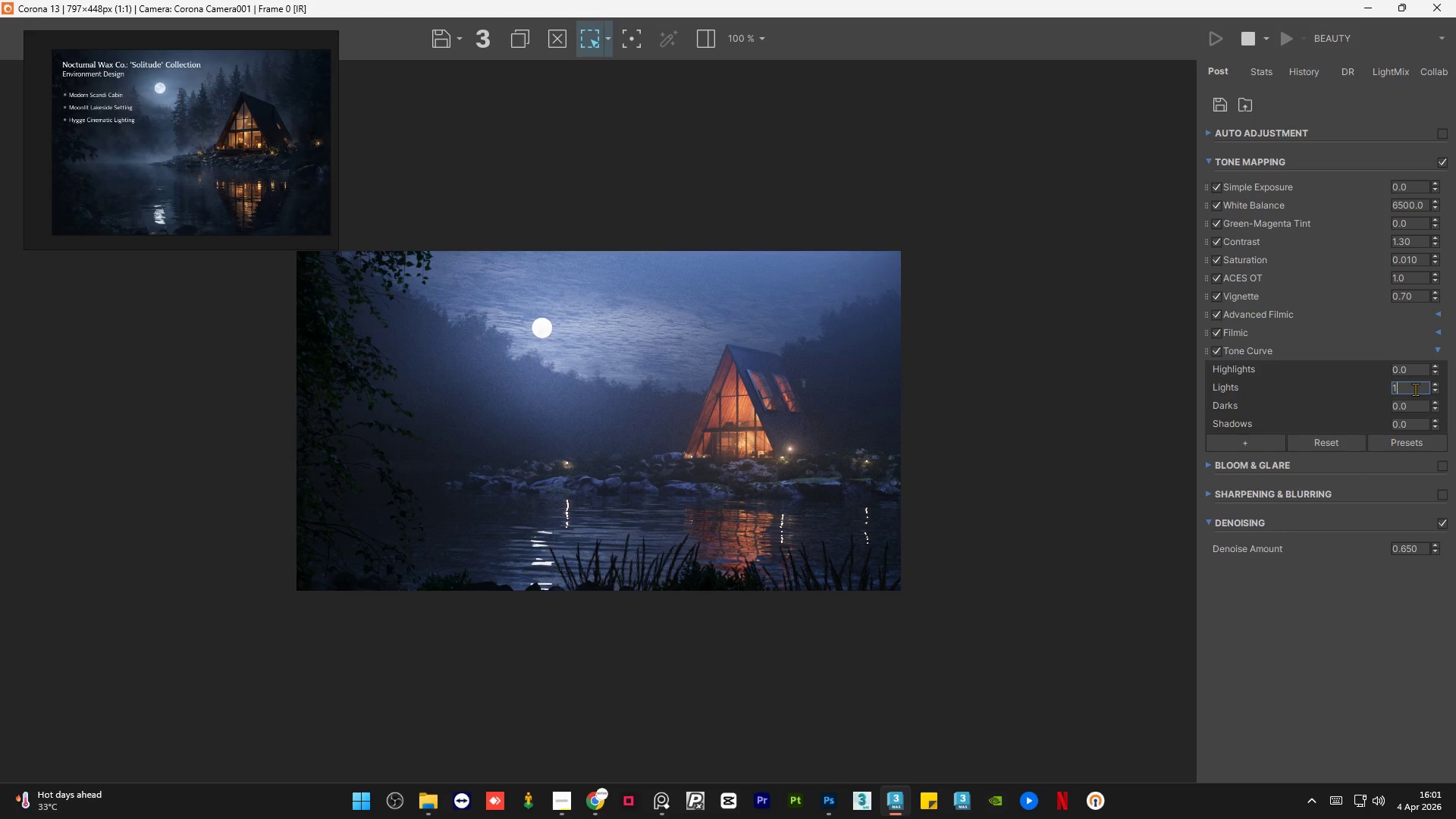 
key(NumpadEnter)
 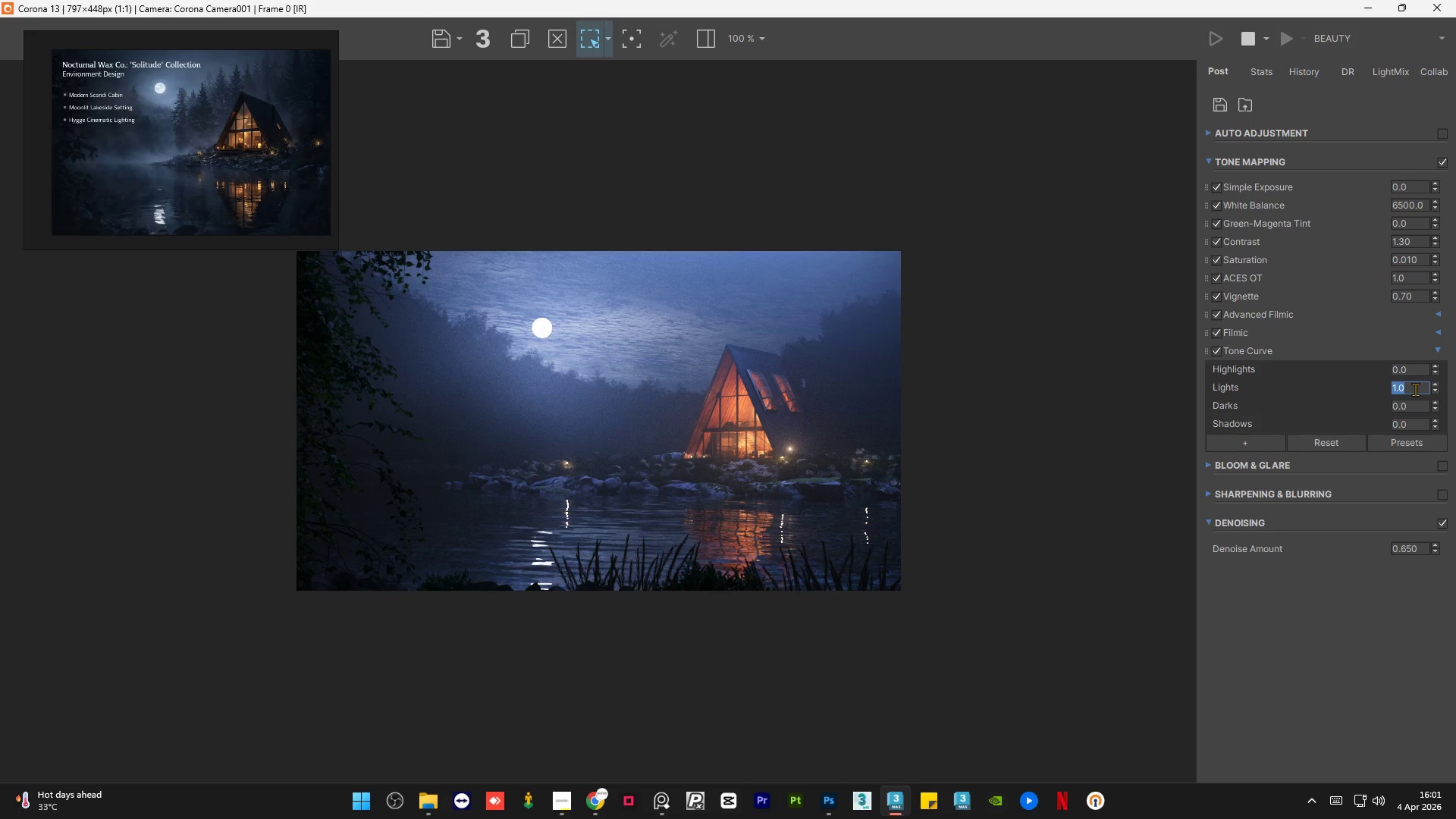 
wait(9.31)
 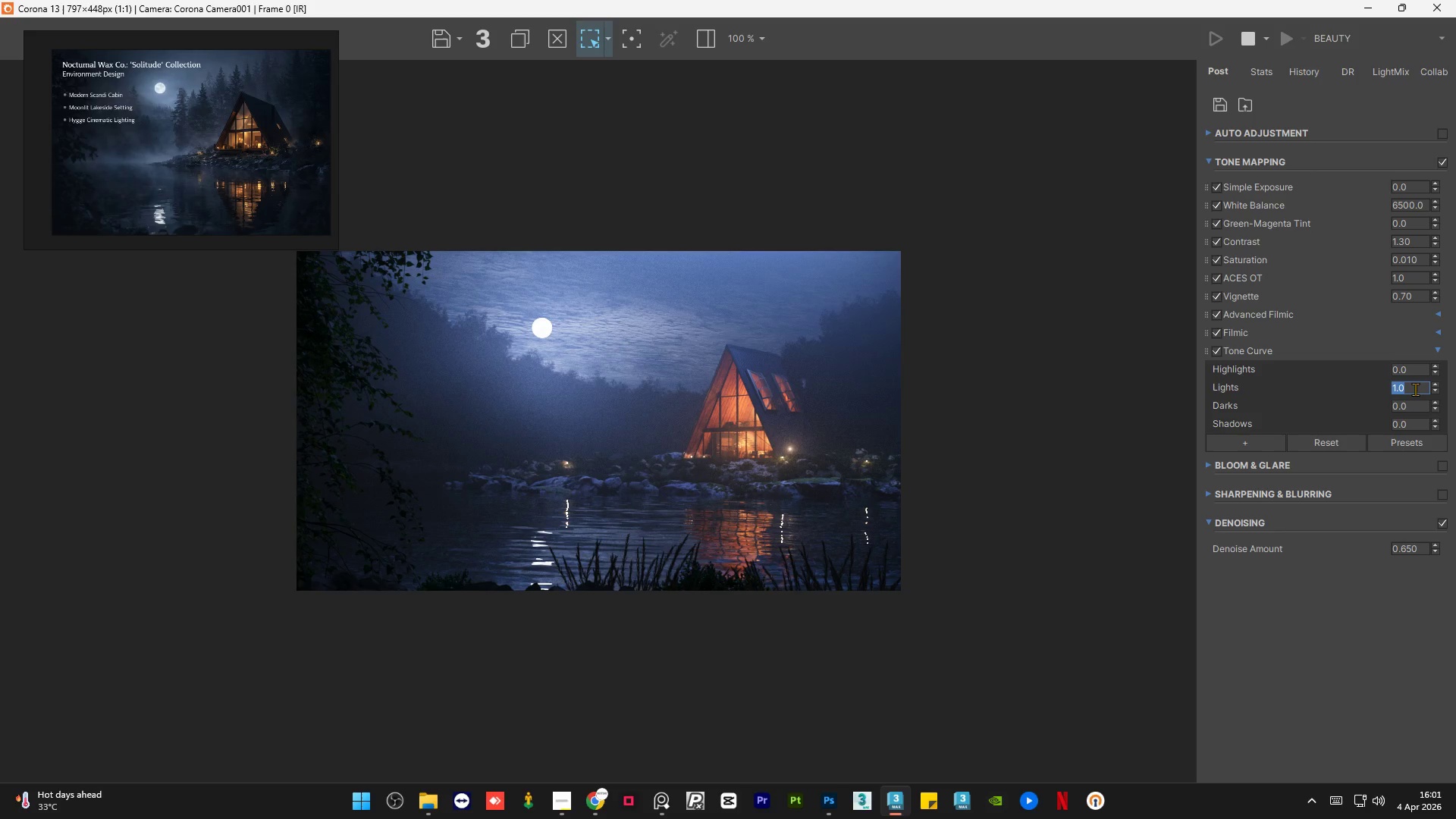 
key(NumpadDecimal)
 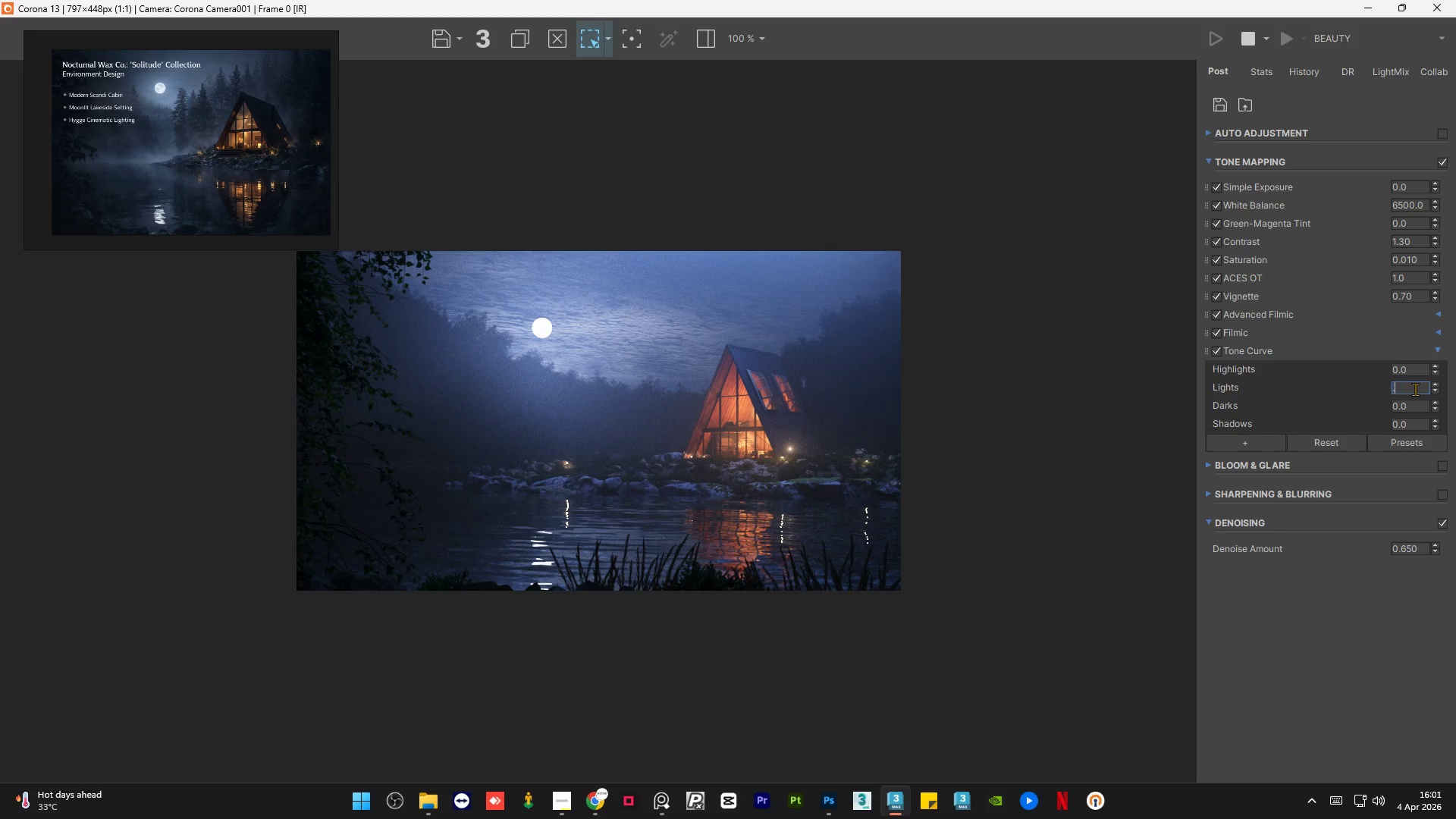 
key(Numpad8)
 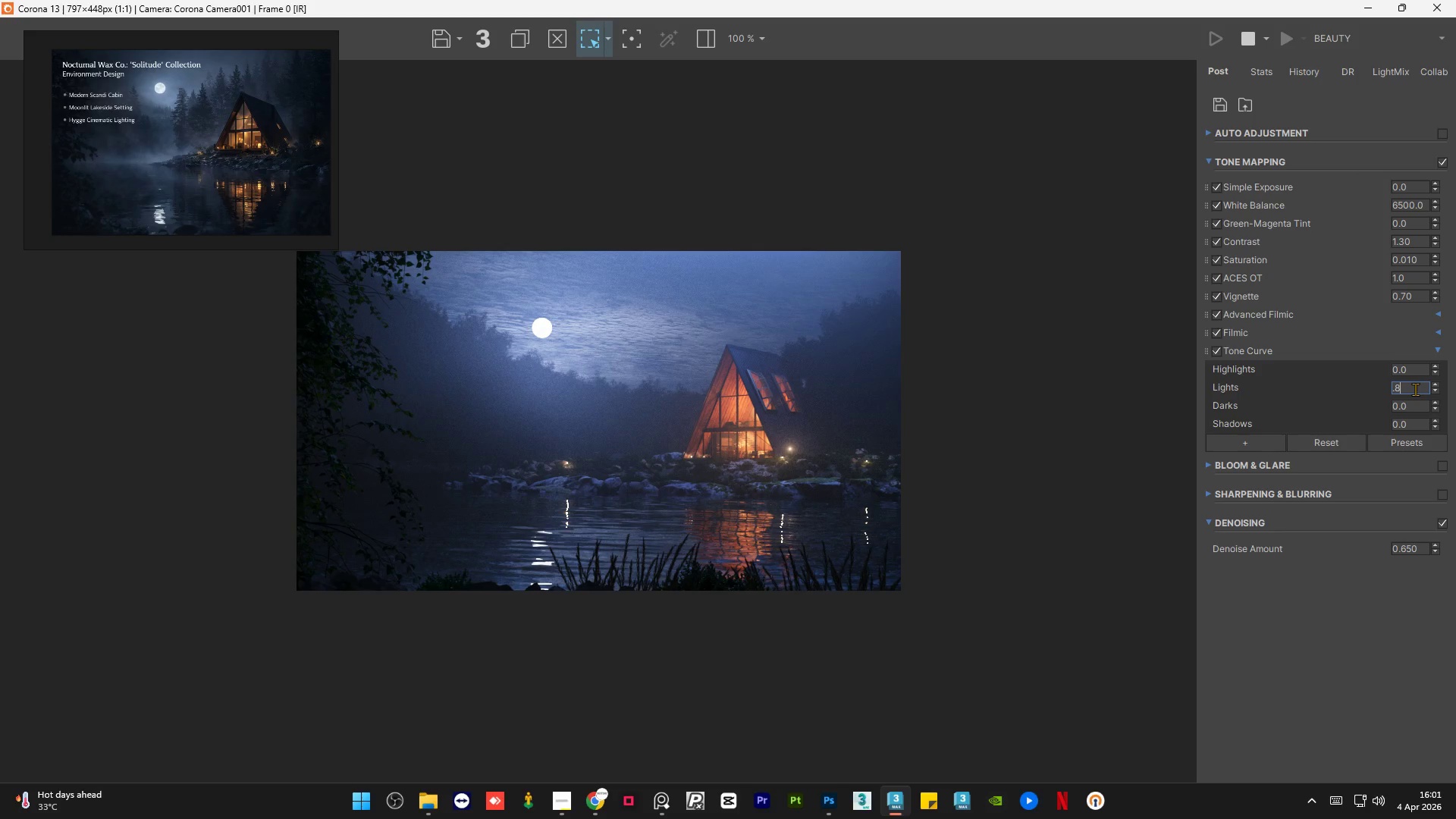 
key(NumpadEnter)
 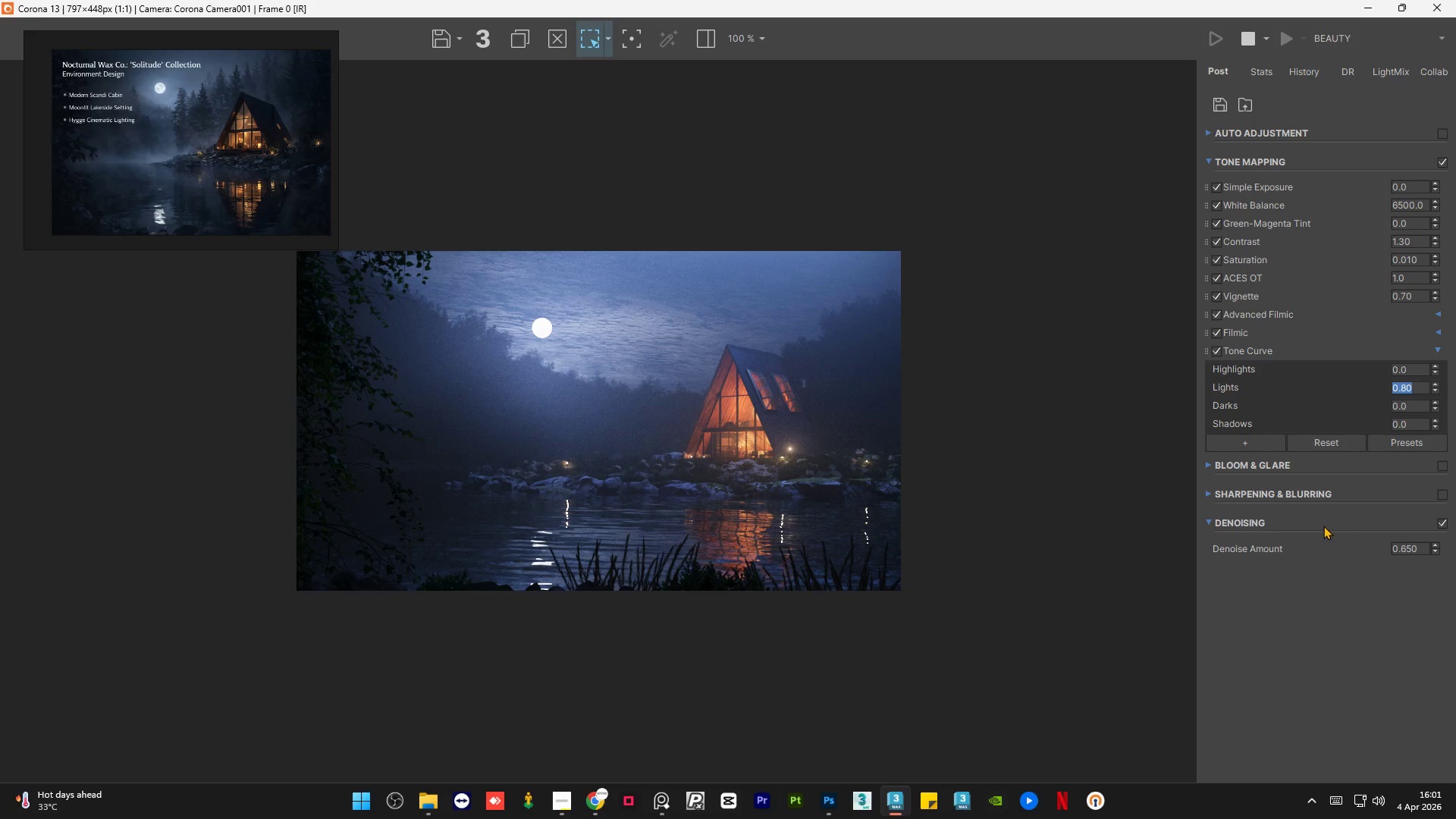 
left_click([1291, 613])
 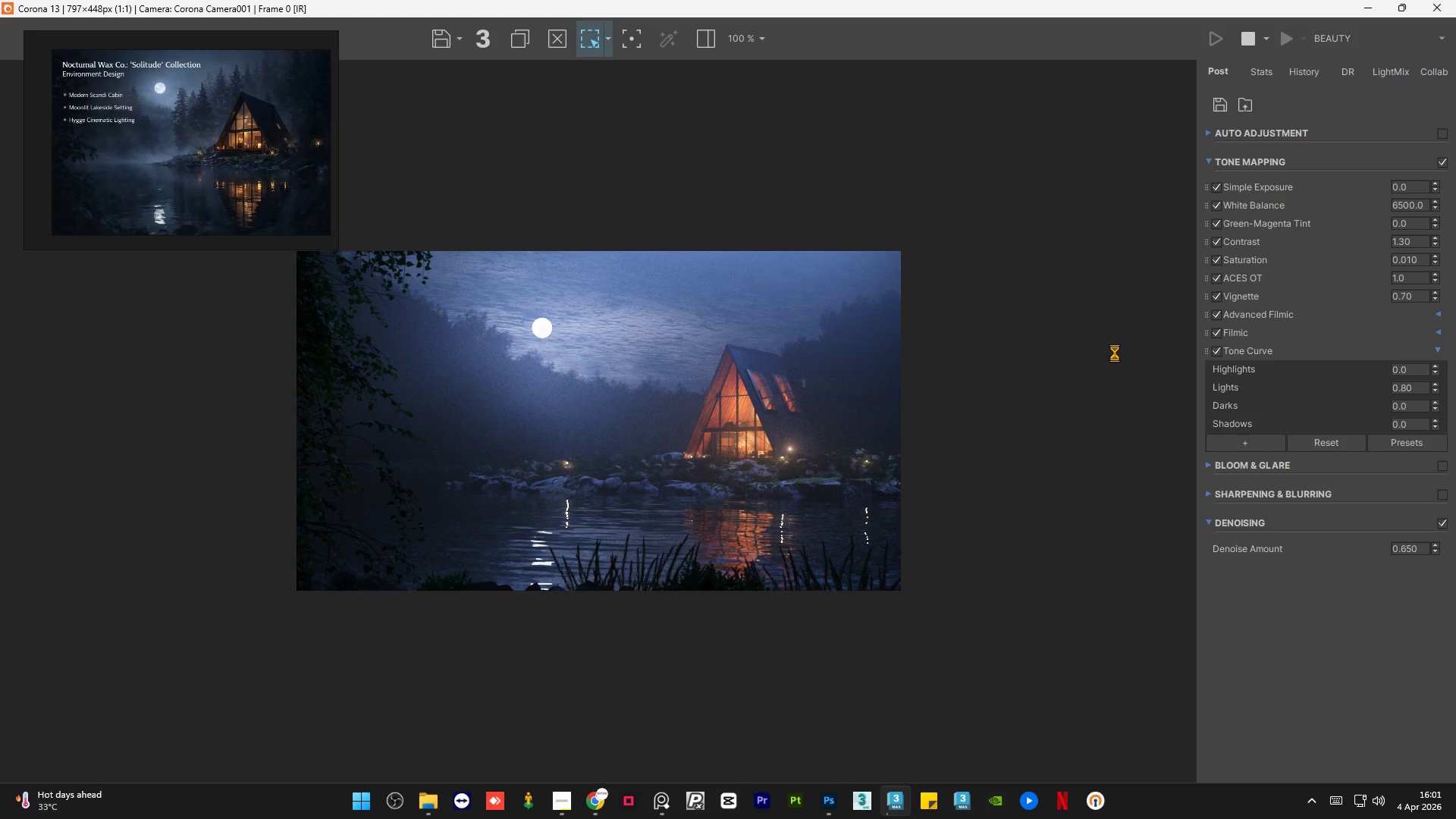 
wait(9.39)
 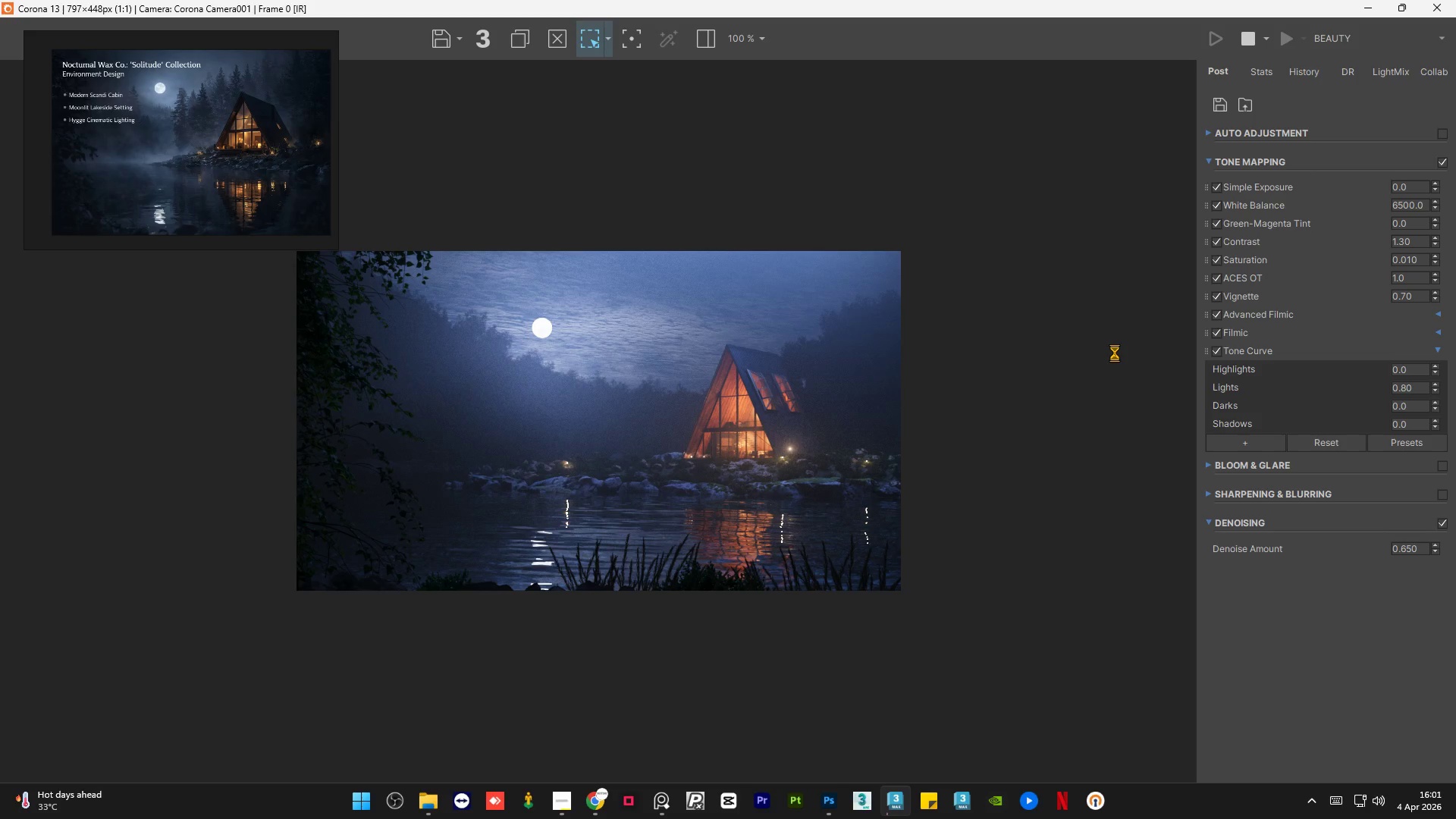 
left_click([1219, 353])
 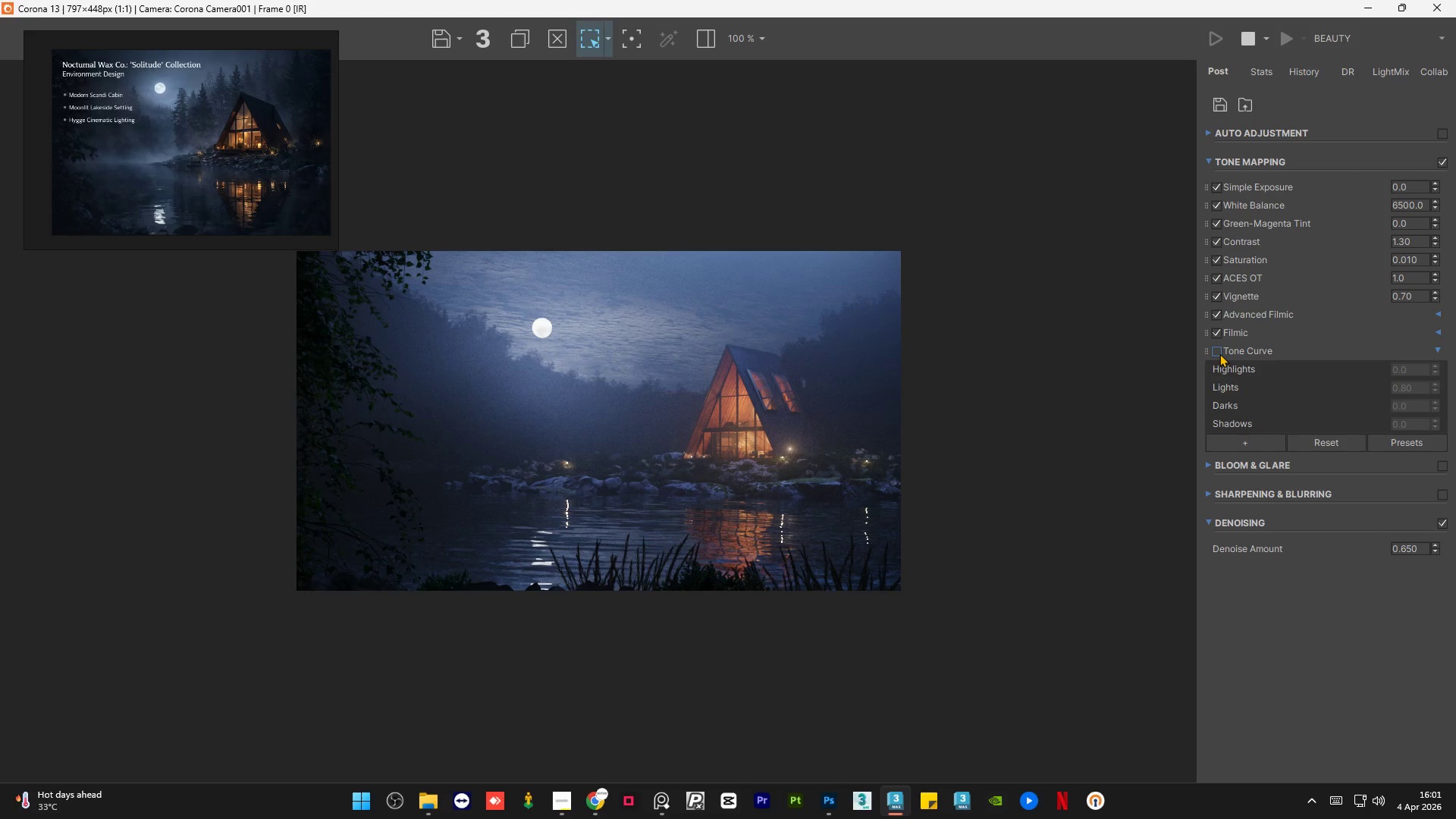 
left_click([1219, 353])
 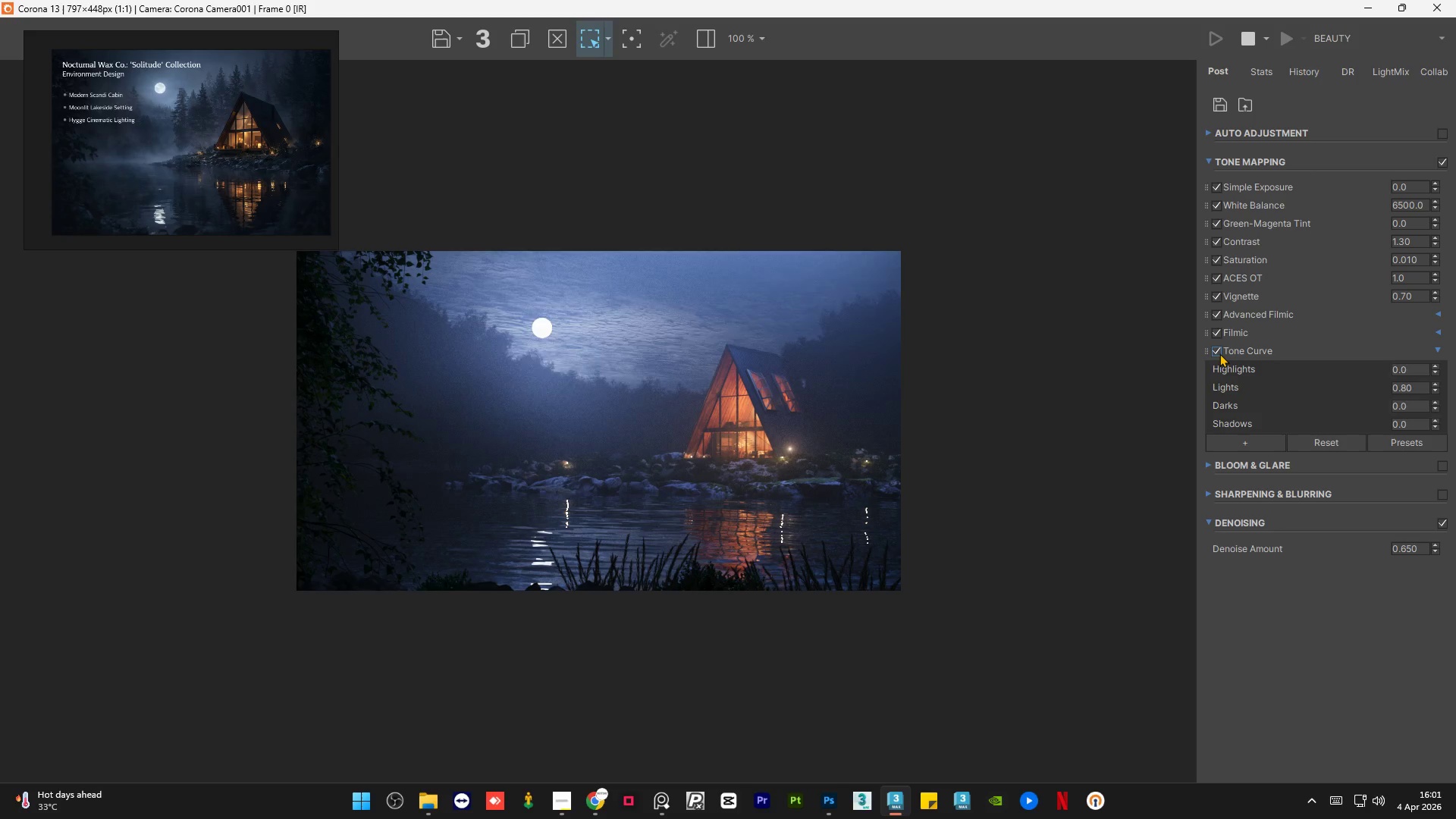 
double_click([1219, 353])
 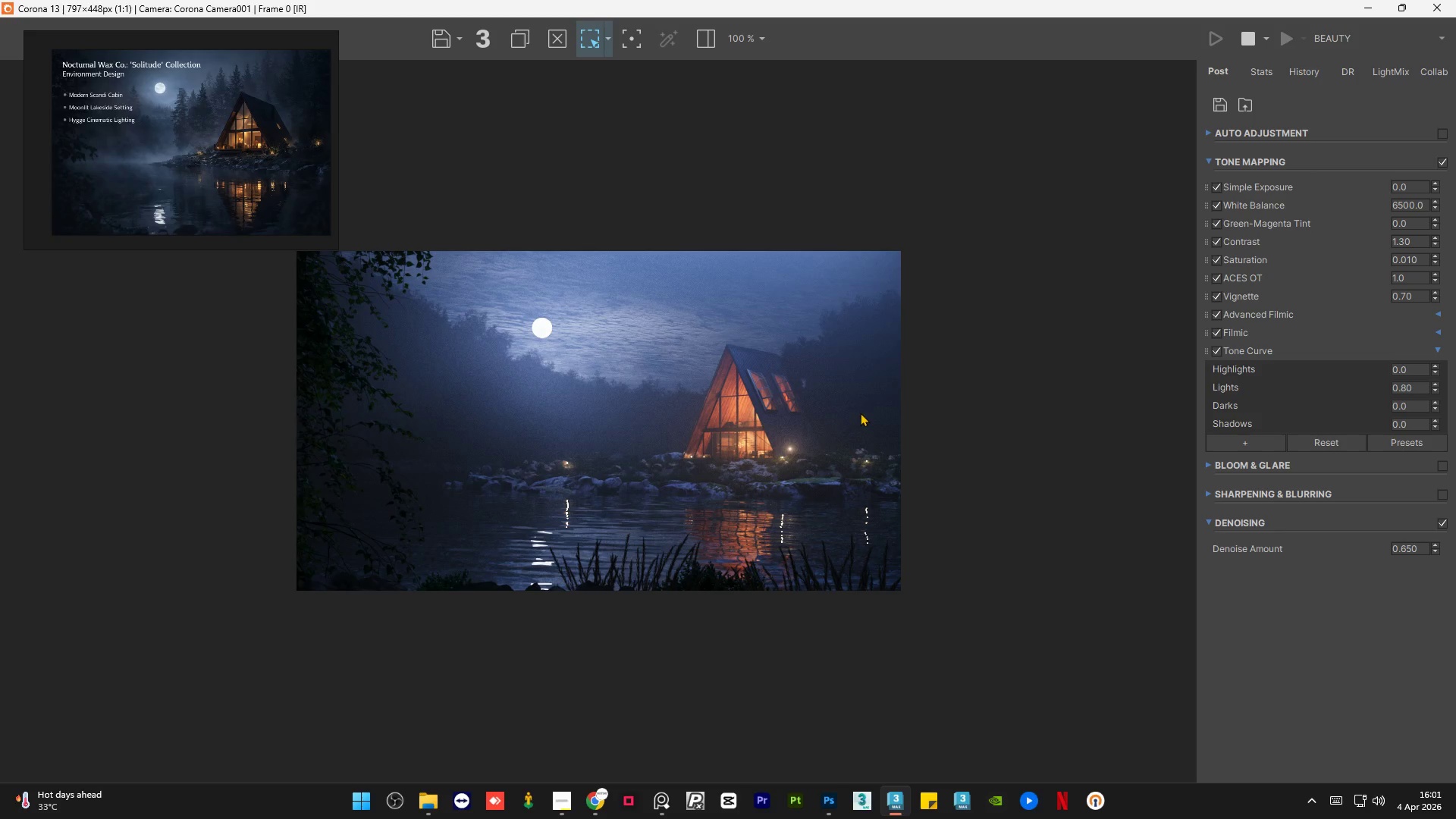 
scroll: coordinate [1070, 485], scroll_direction: up, amount: 2.0
 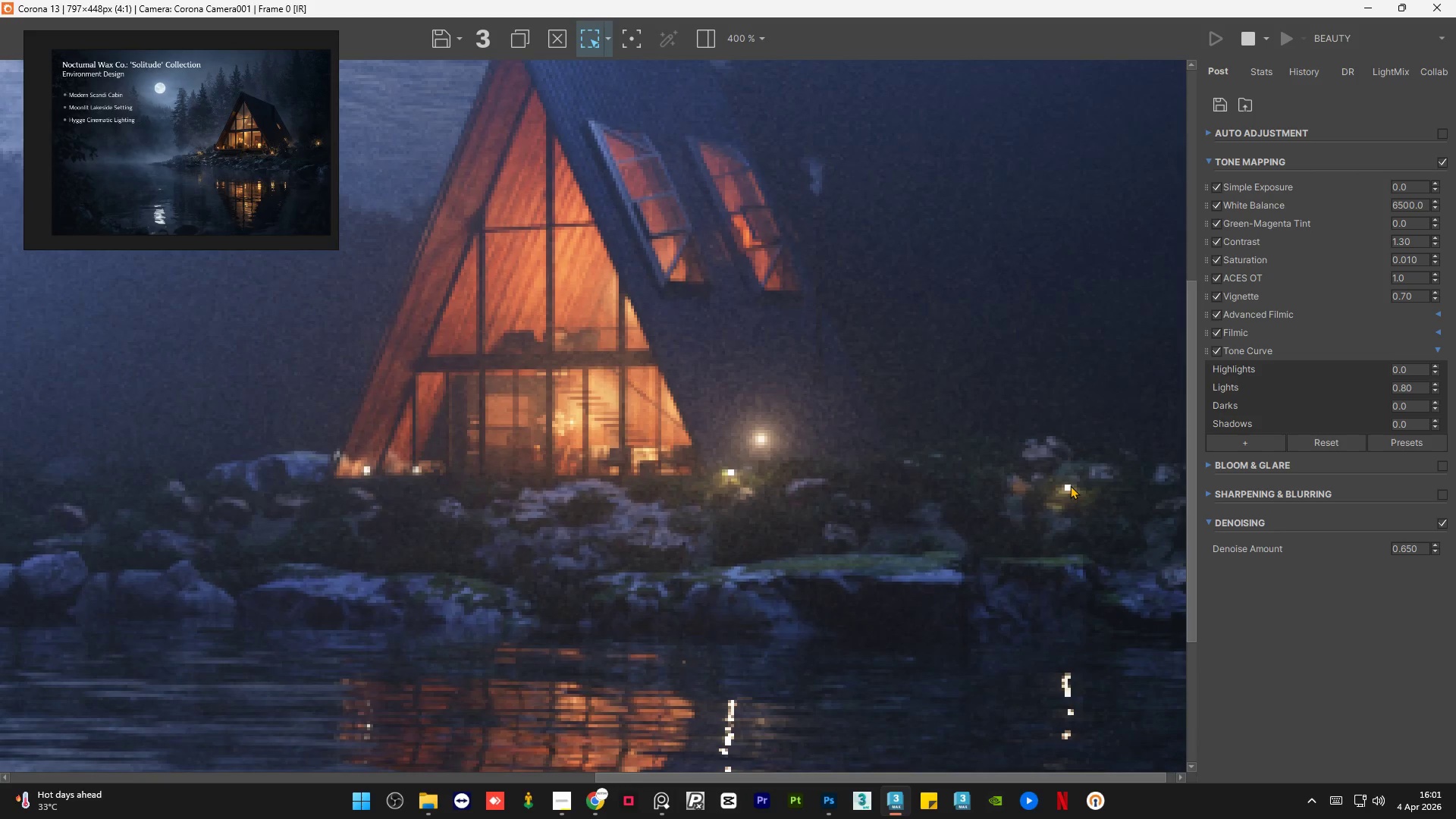 
scroll: coordinate [1070, 485], scroll_direction: down, amount: 1.0
 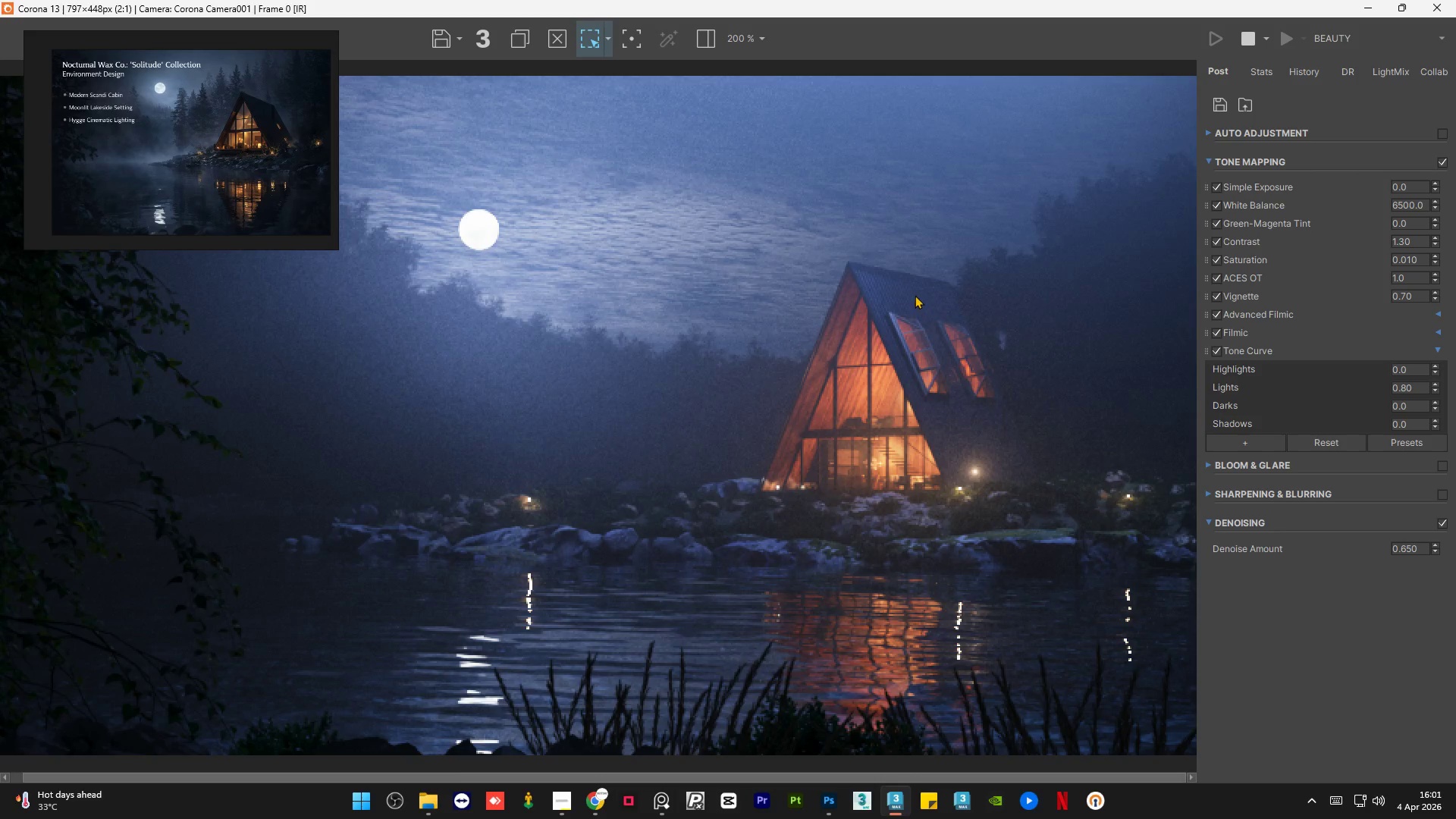 
scroll: coordinate [915, 295], scroll_direction: up, amount: 2.0
 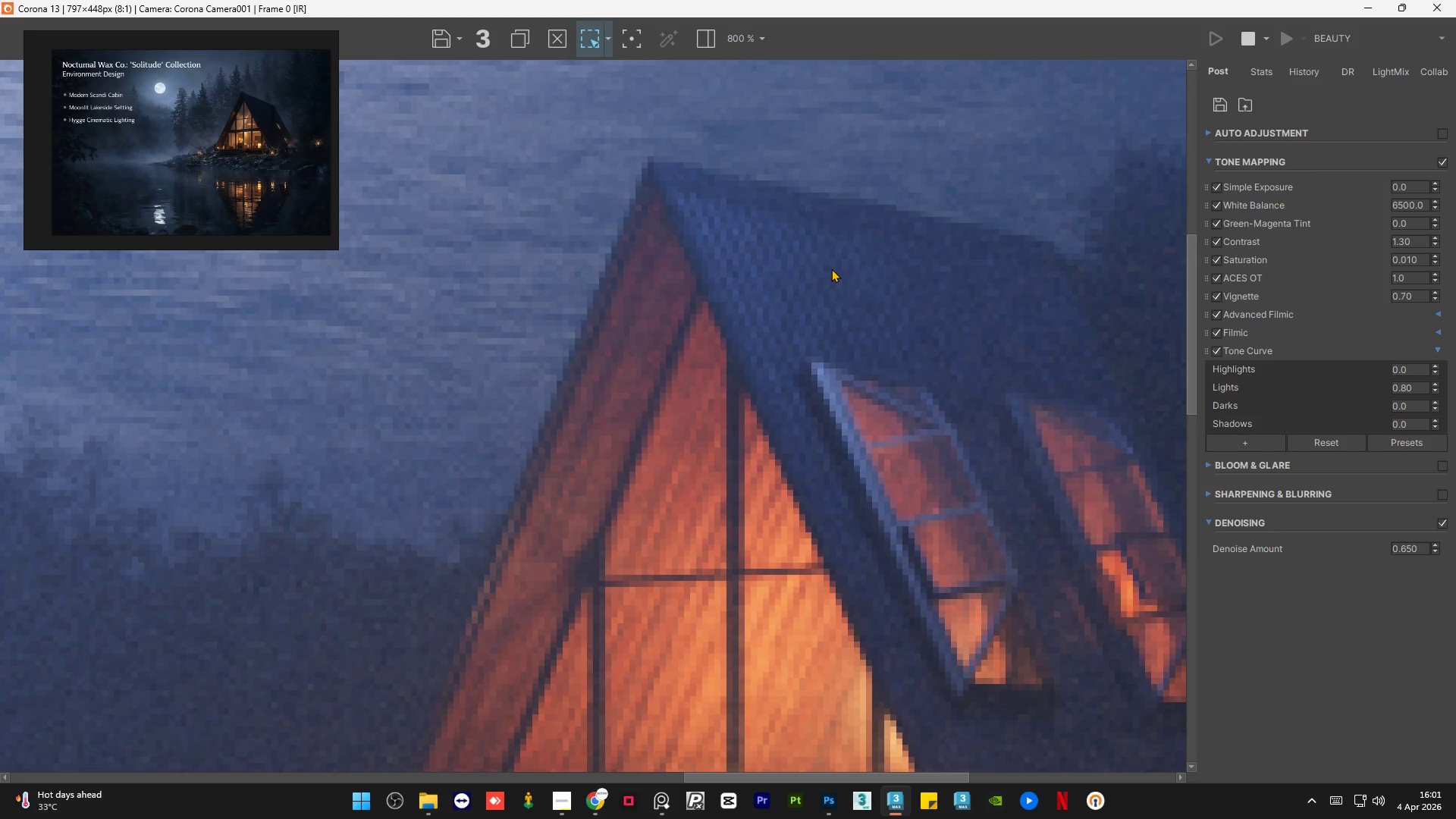 
scroll: coordinate [831, 268], scroll_direction: down, amount: 2.0
 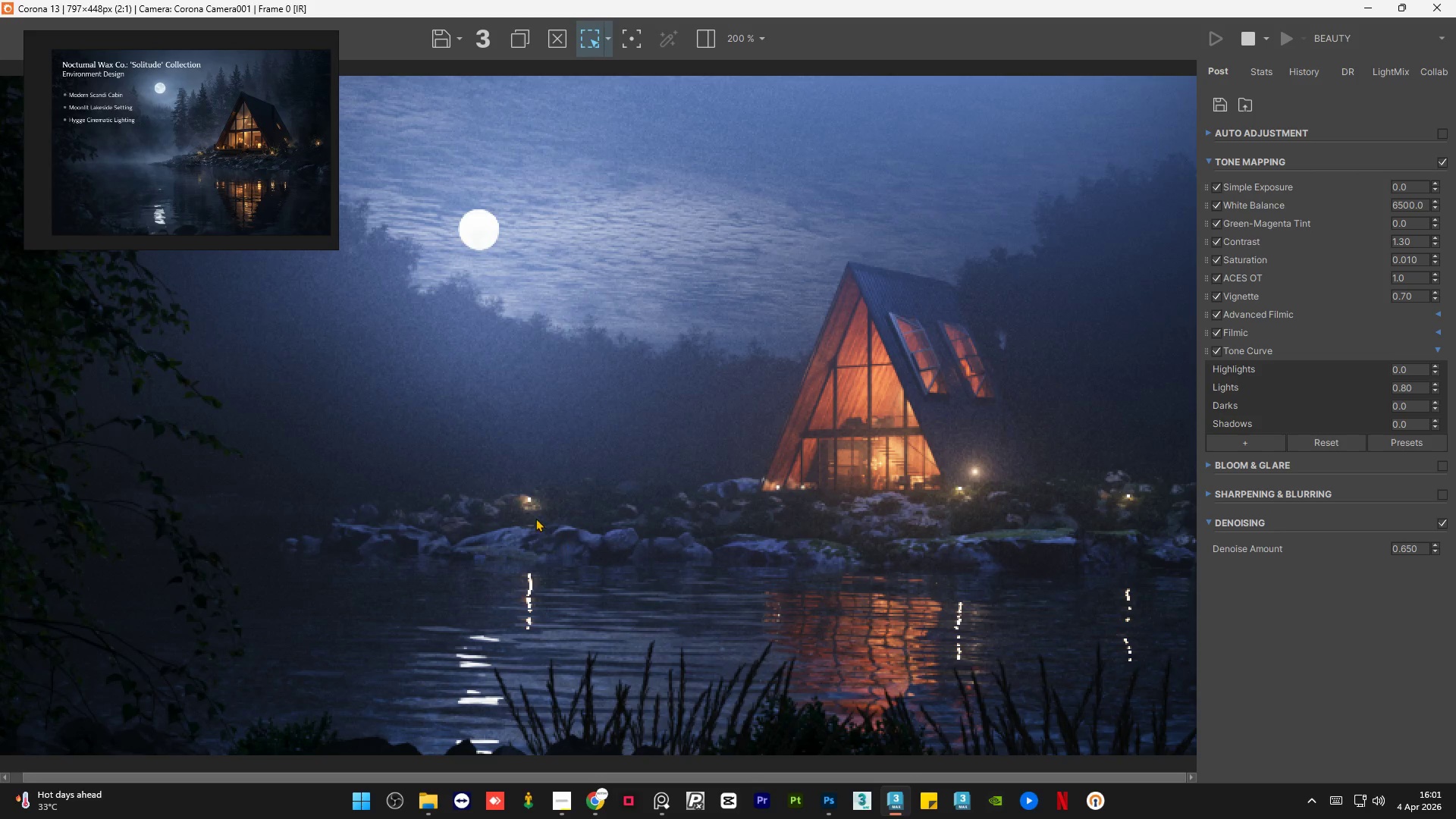 
scroll: coordinate [534, 517], scroll_direction: up, amount: 2.0
 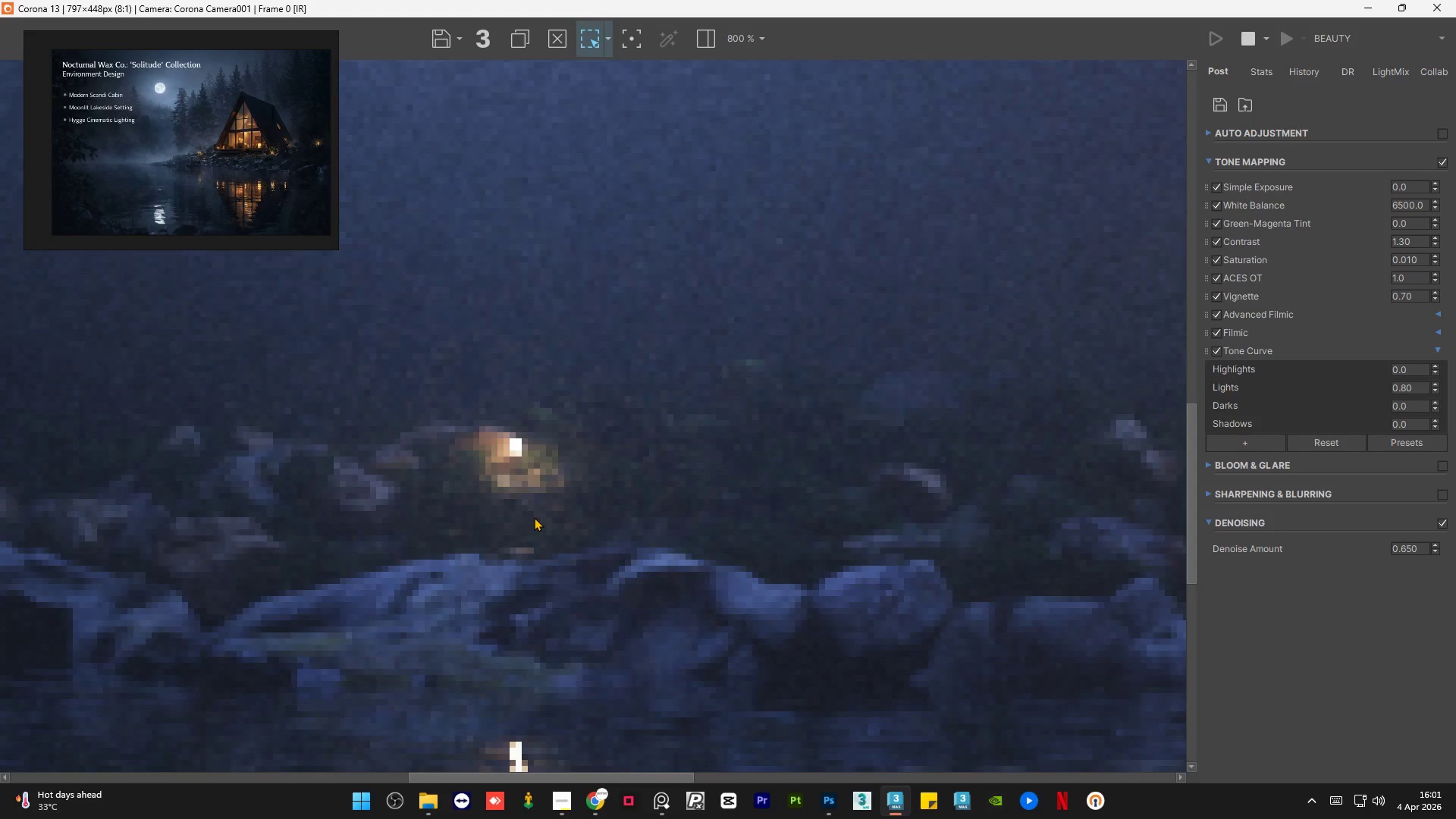 
scroll: coordinate [534, 517], scroll_direction: down, amount: 1.0
 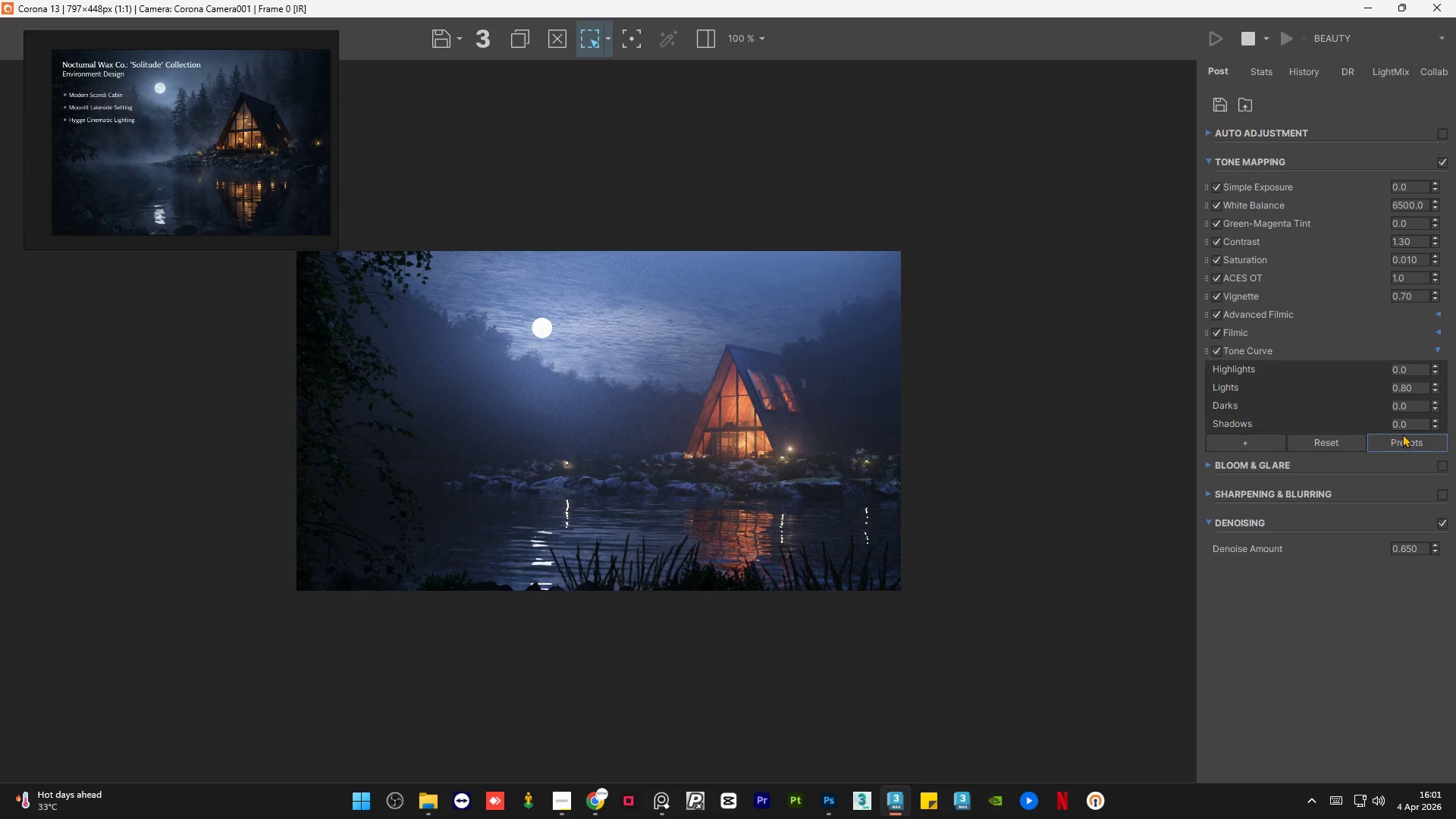 
double_click([1417, 406])
 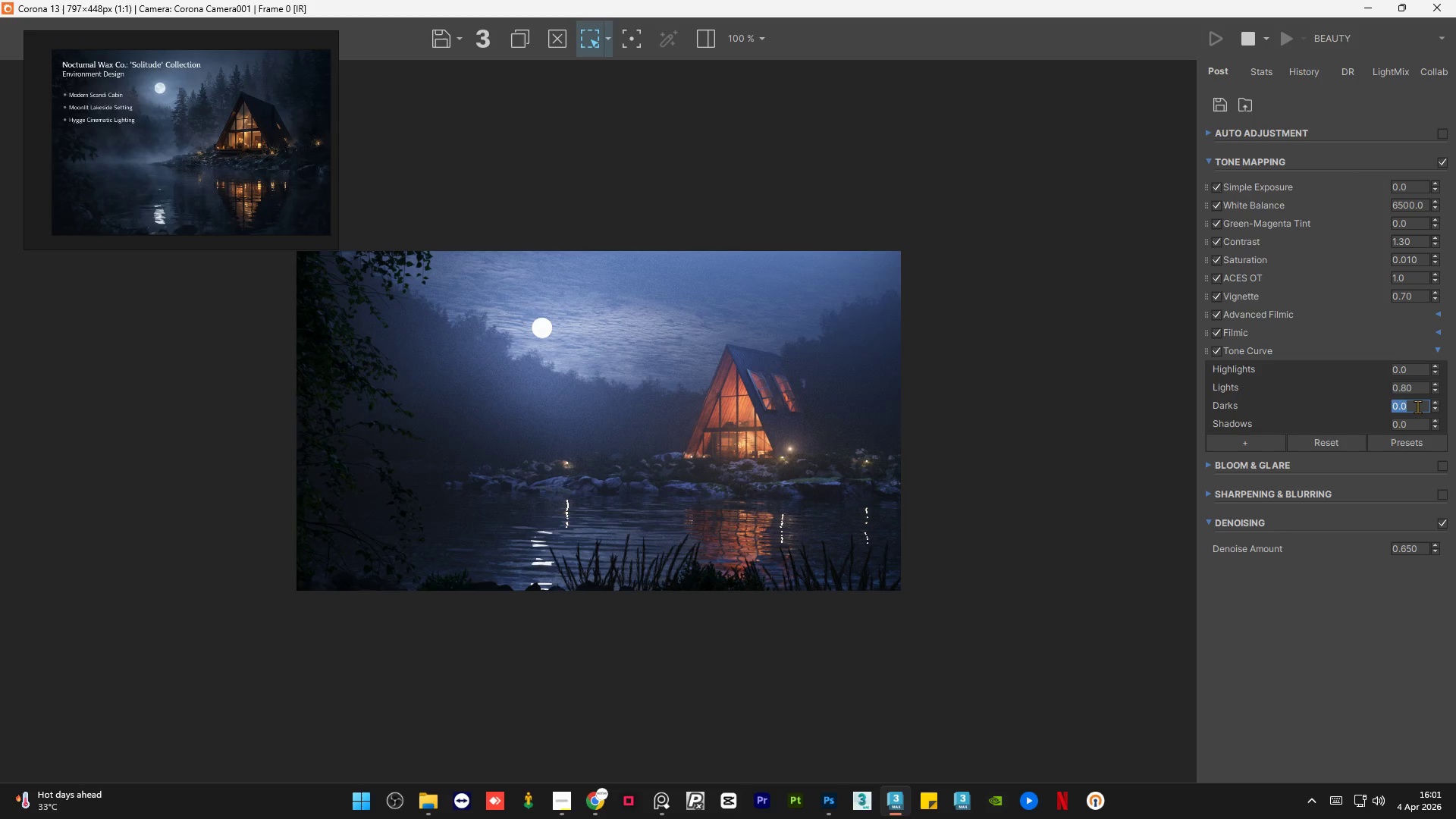 
key(Numpad1)
 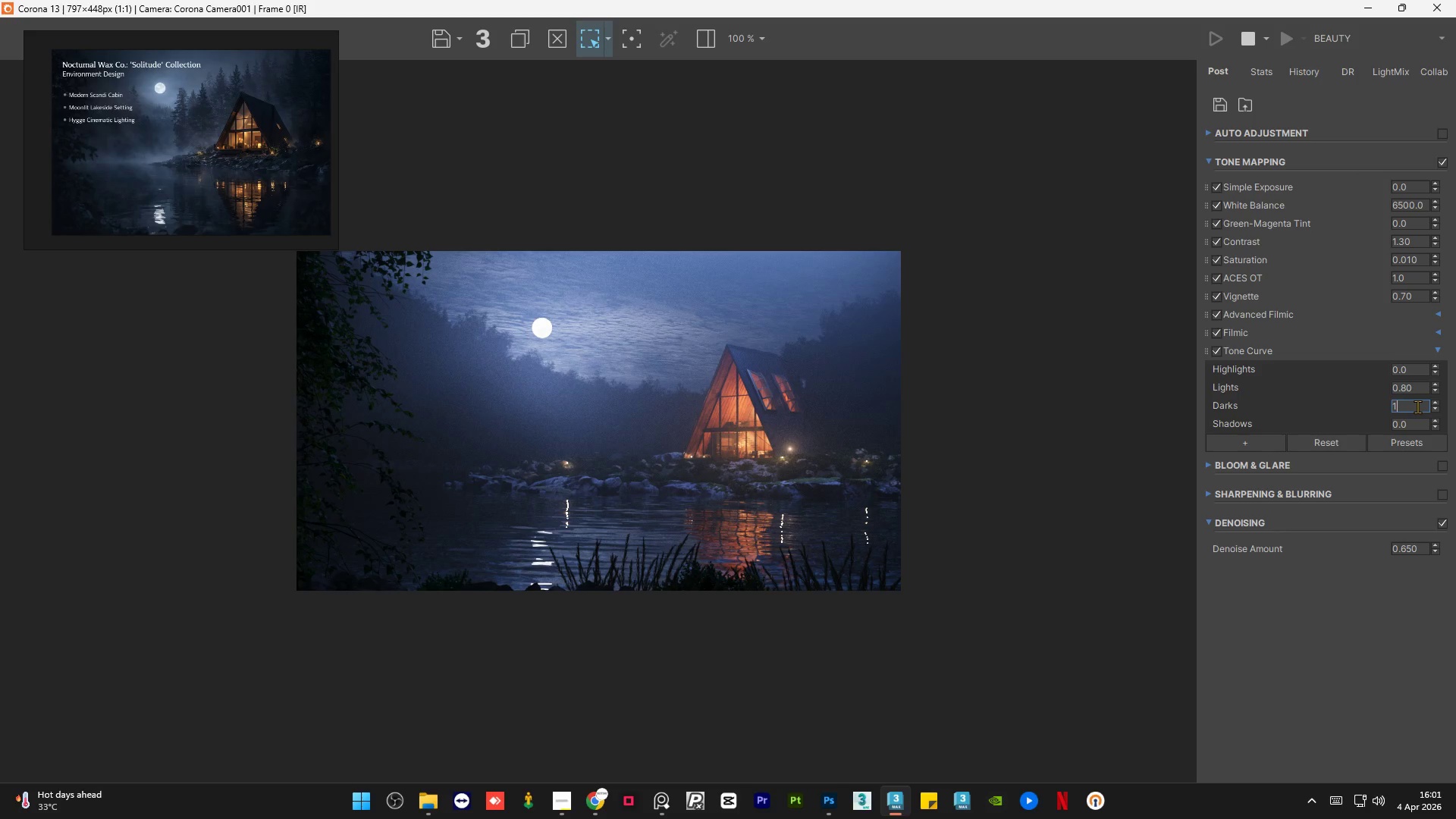 
key(NumpadEnter)
 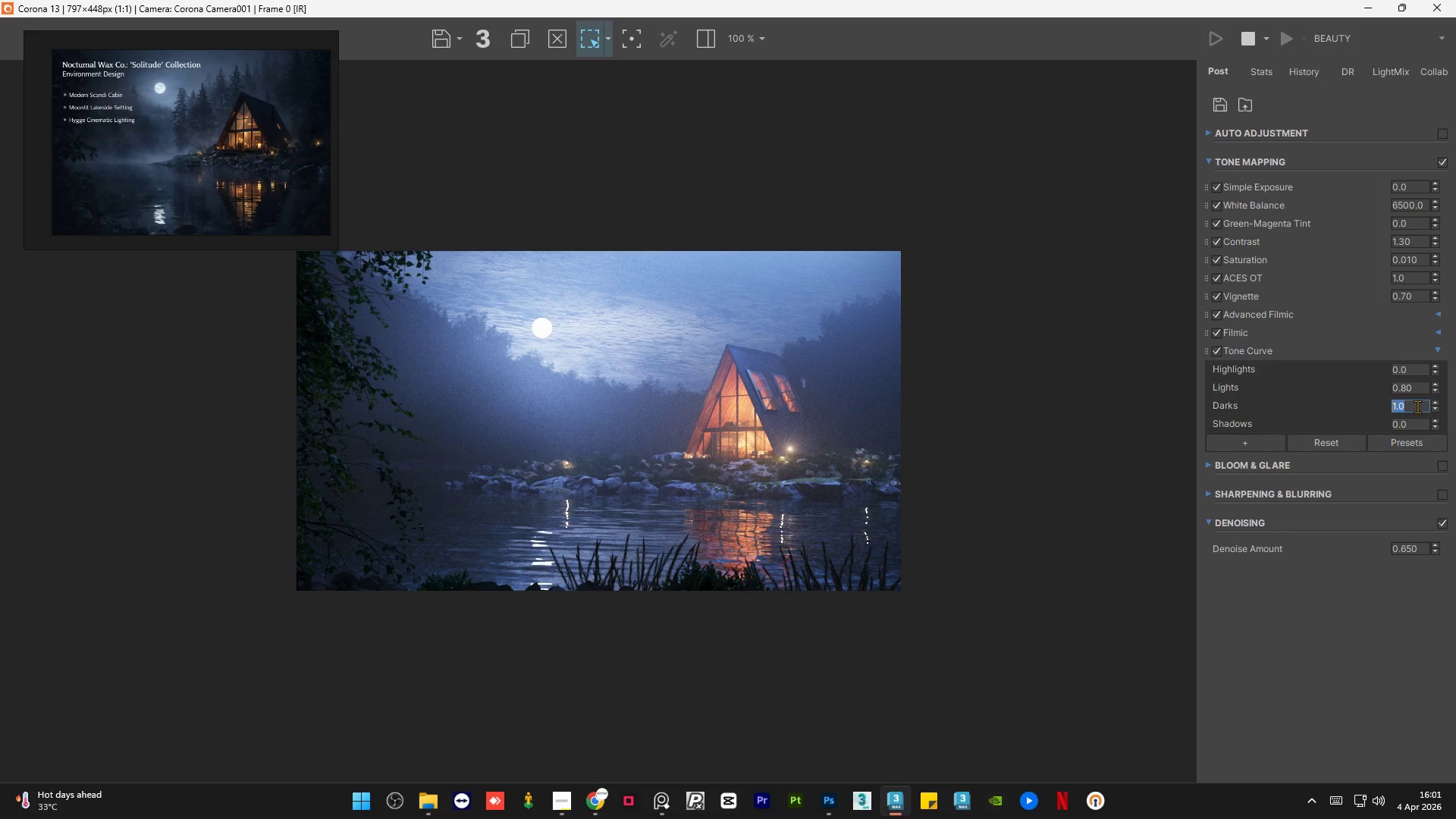 
key(Numpad0)
 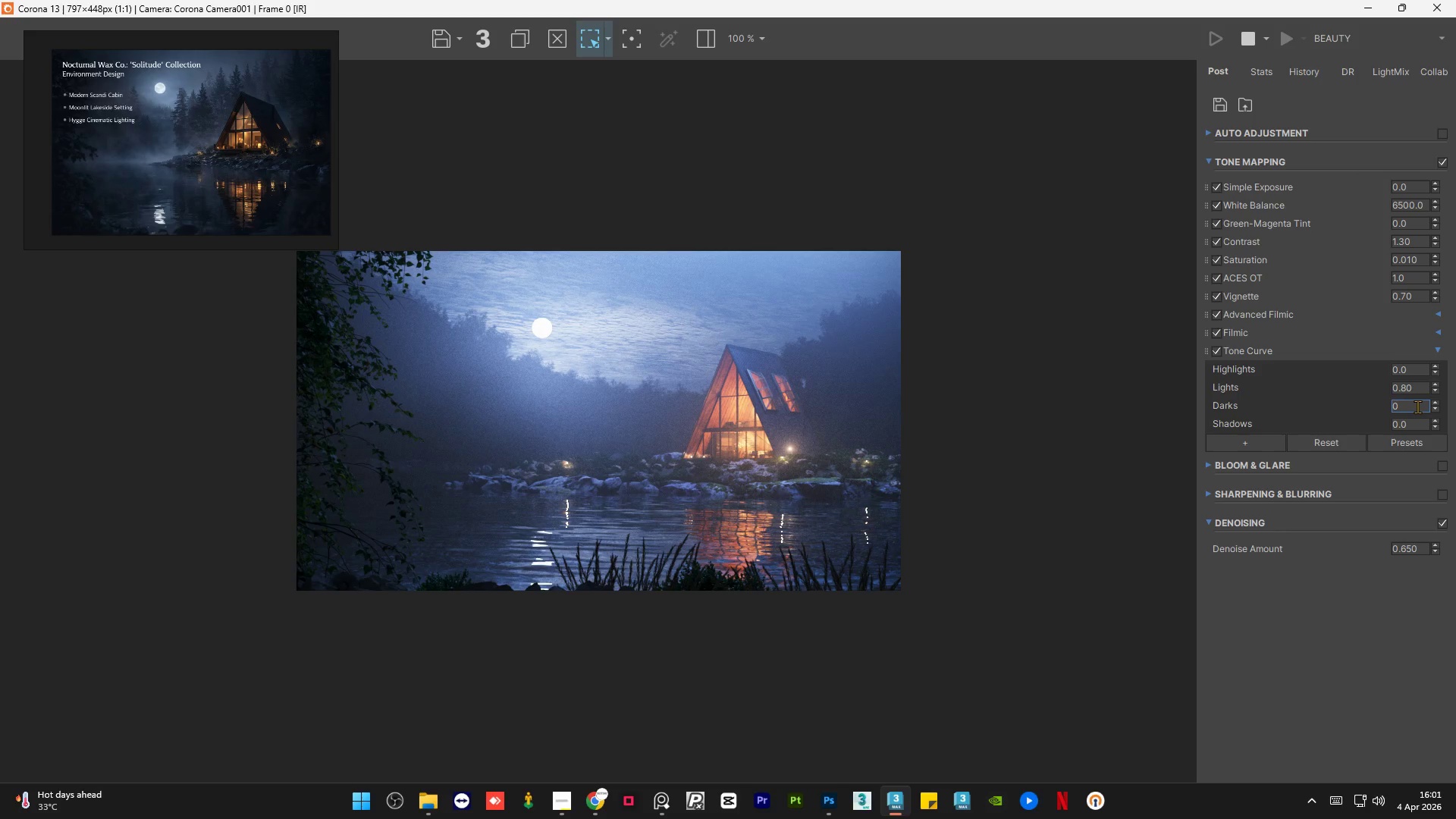 
key(NumpadEnter)
 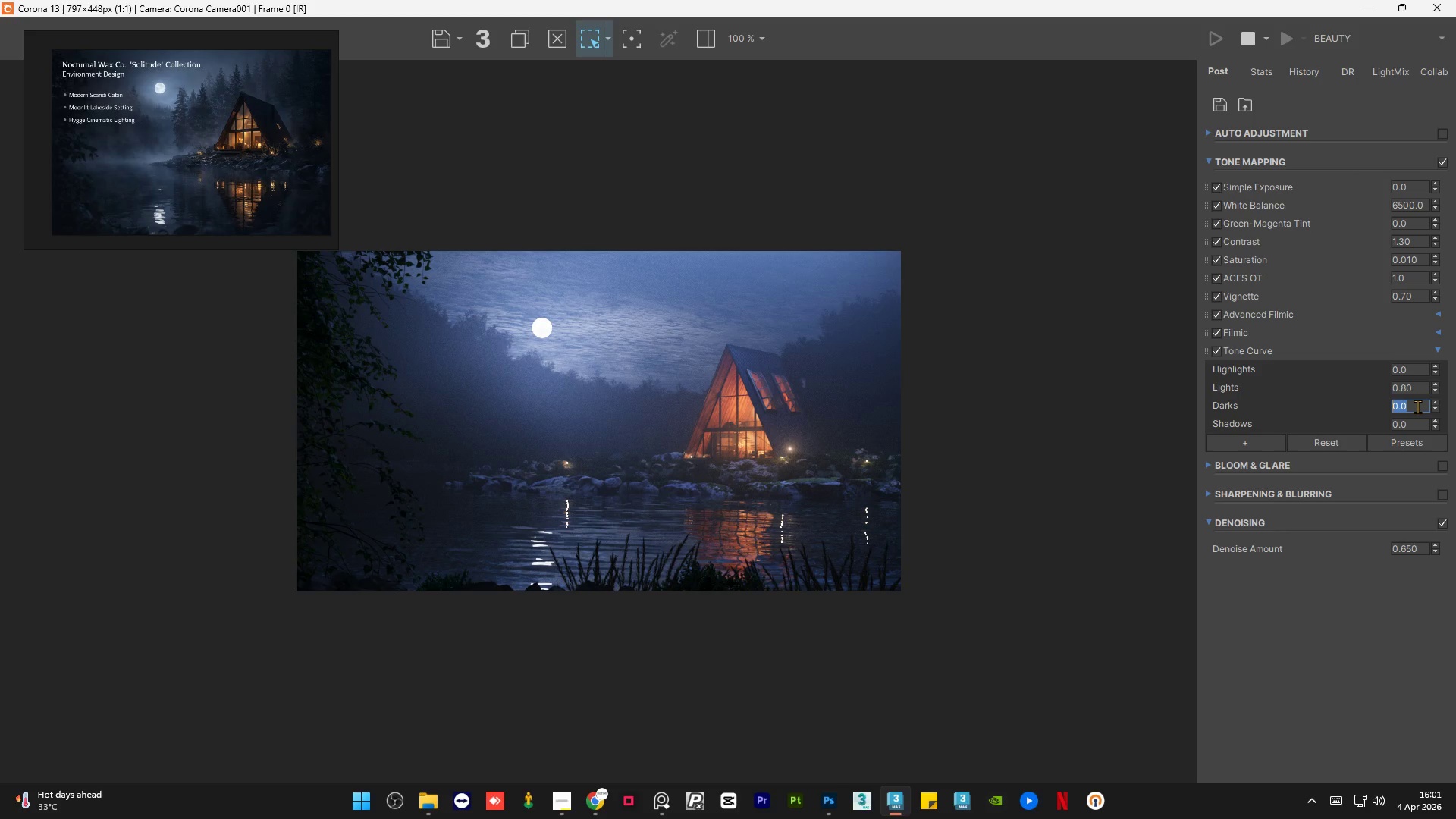 
key(NumpadSubtract)
 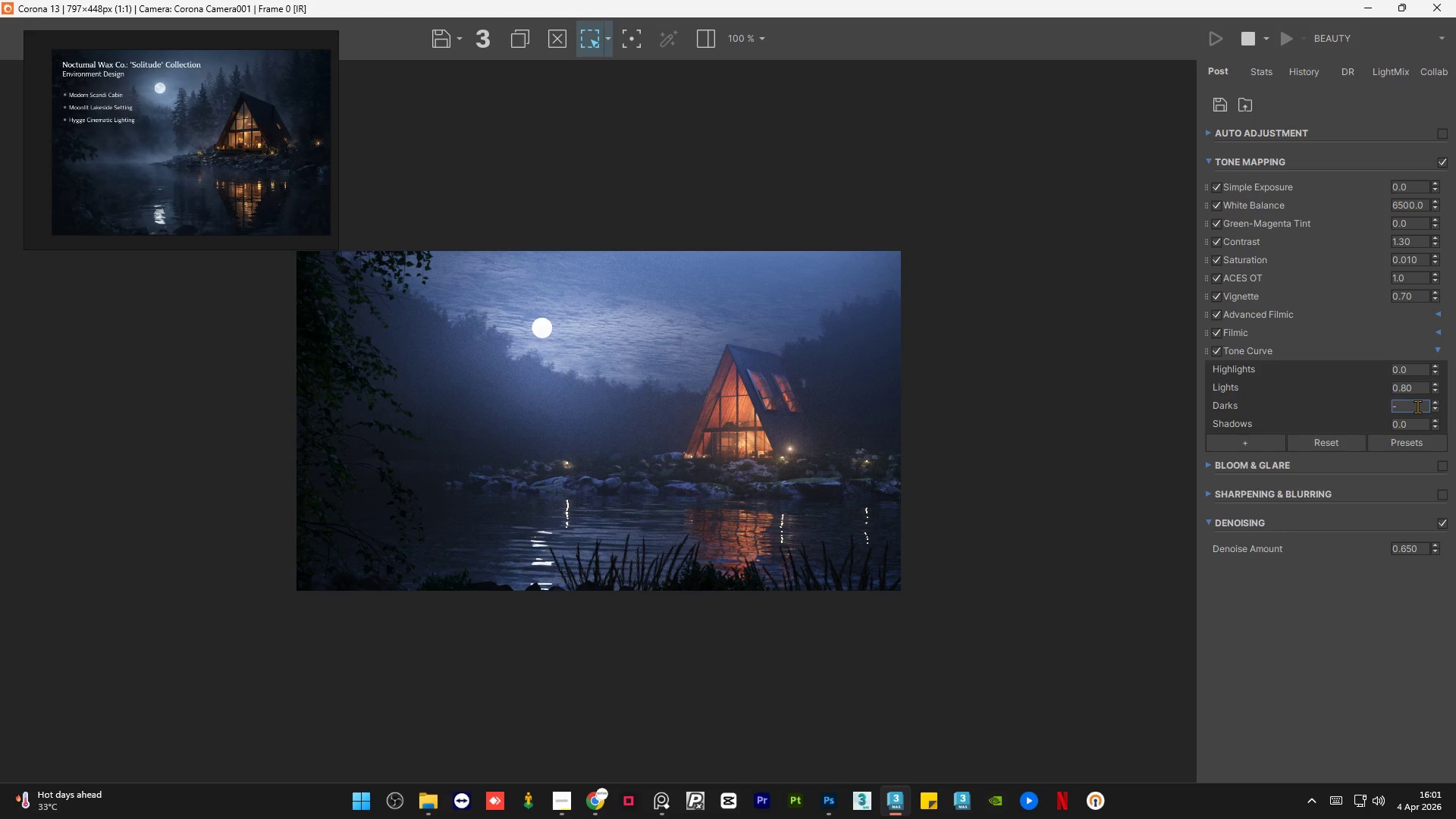 
key(NumpadDecimal)
 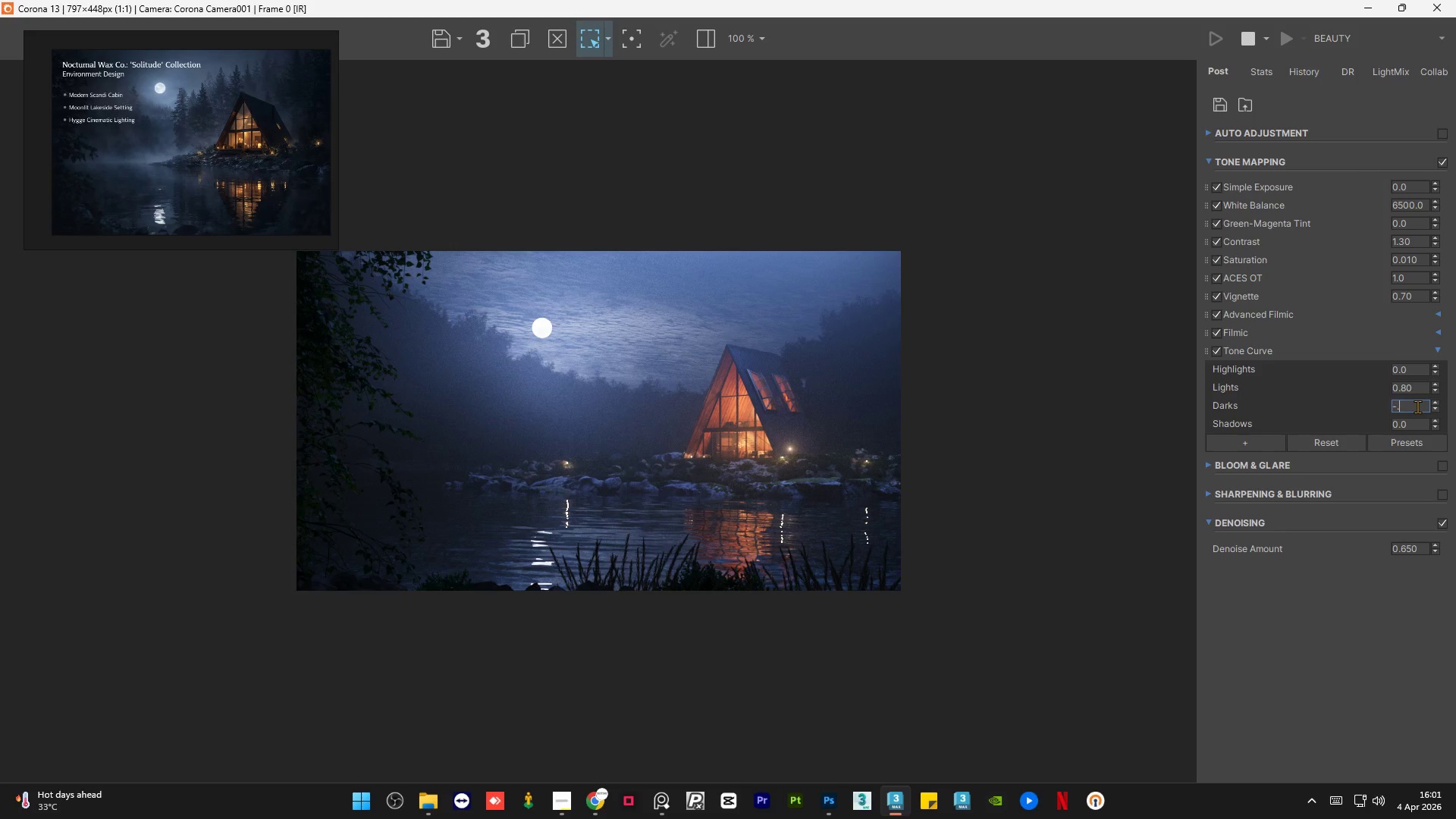 
key(Numpad2)
 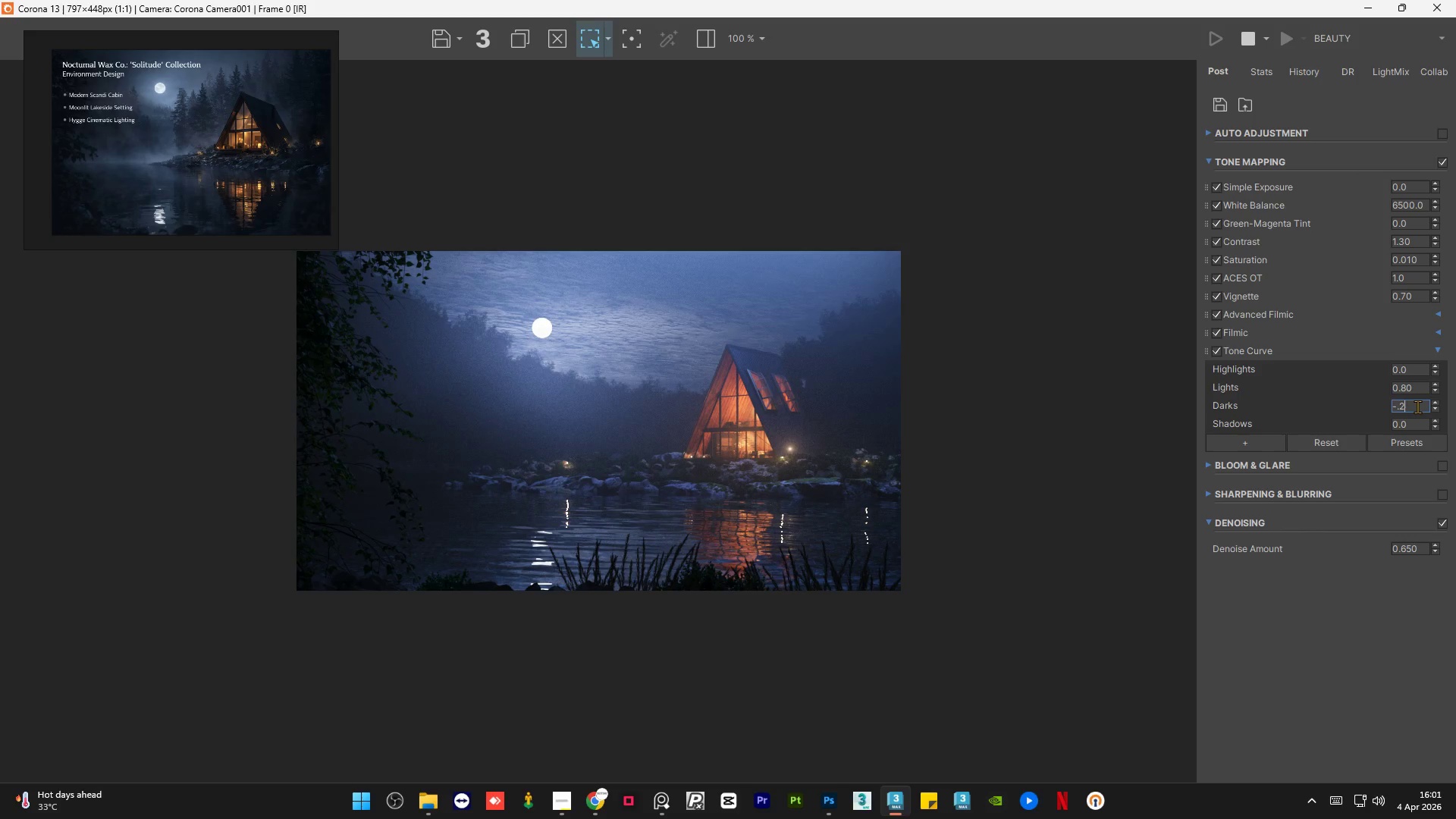 
key(NumpadEnter)
 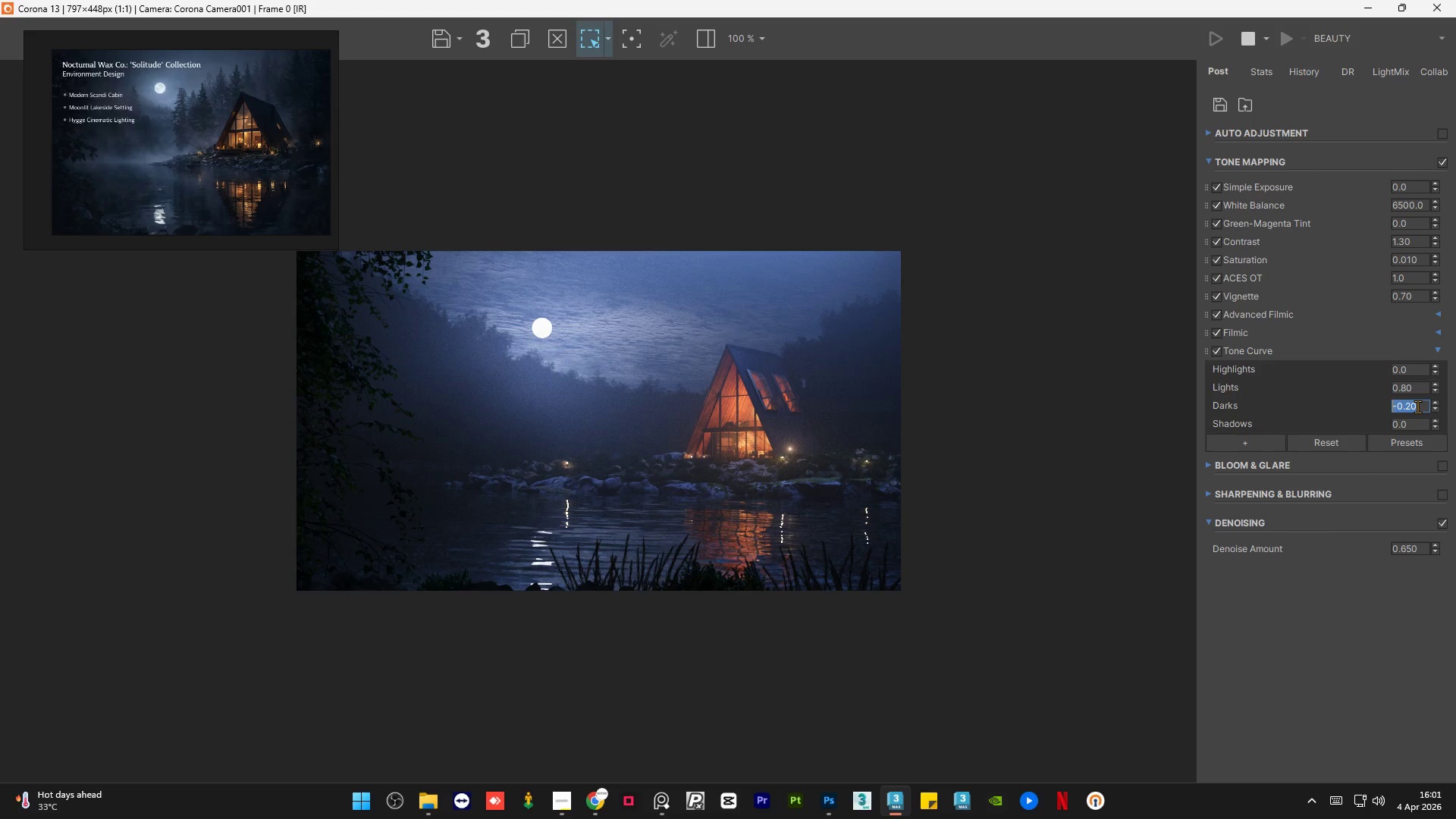 
key(Numpad0)
 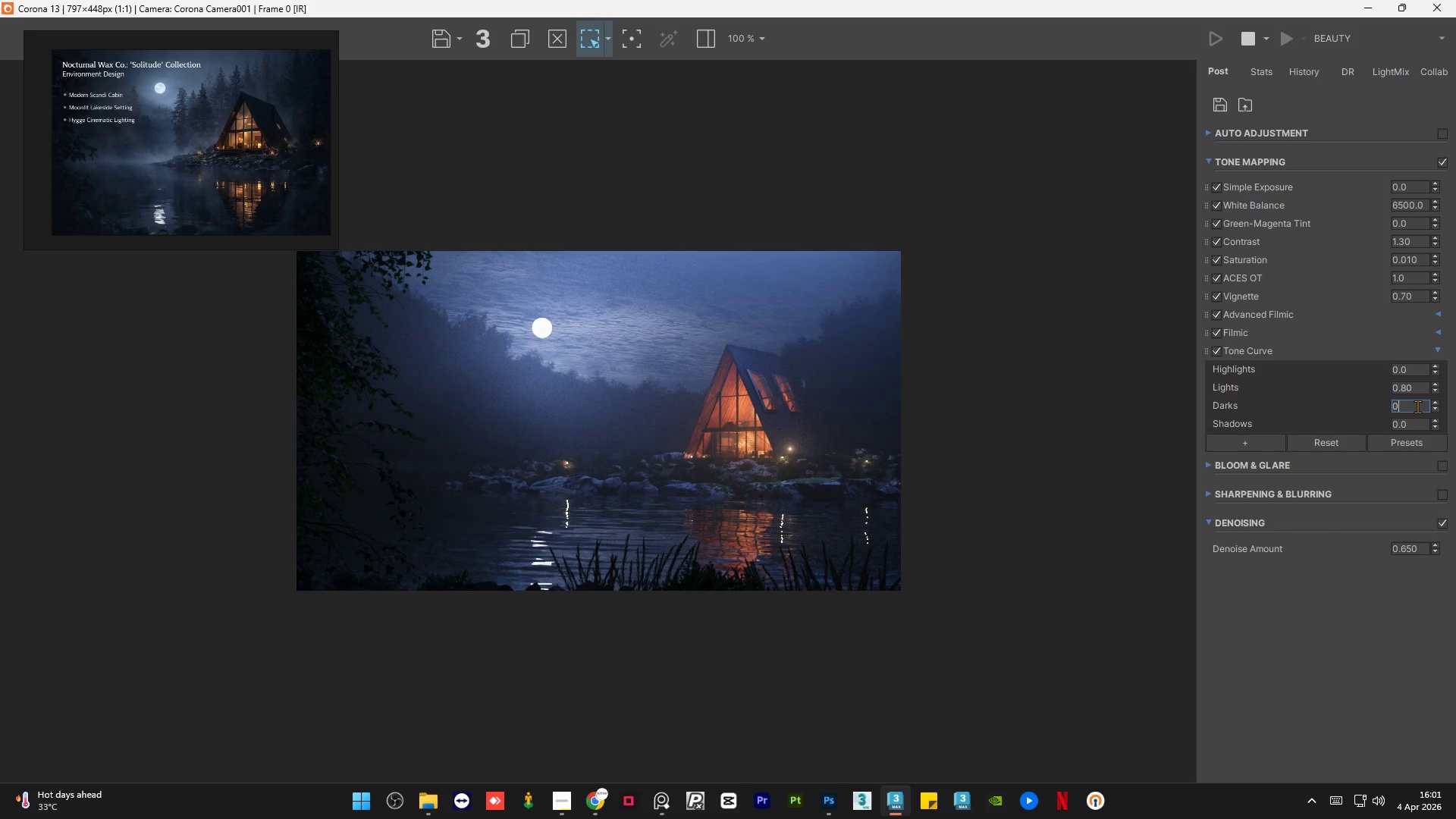 
key(NumpadEnter)
 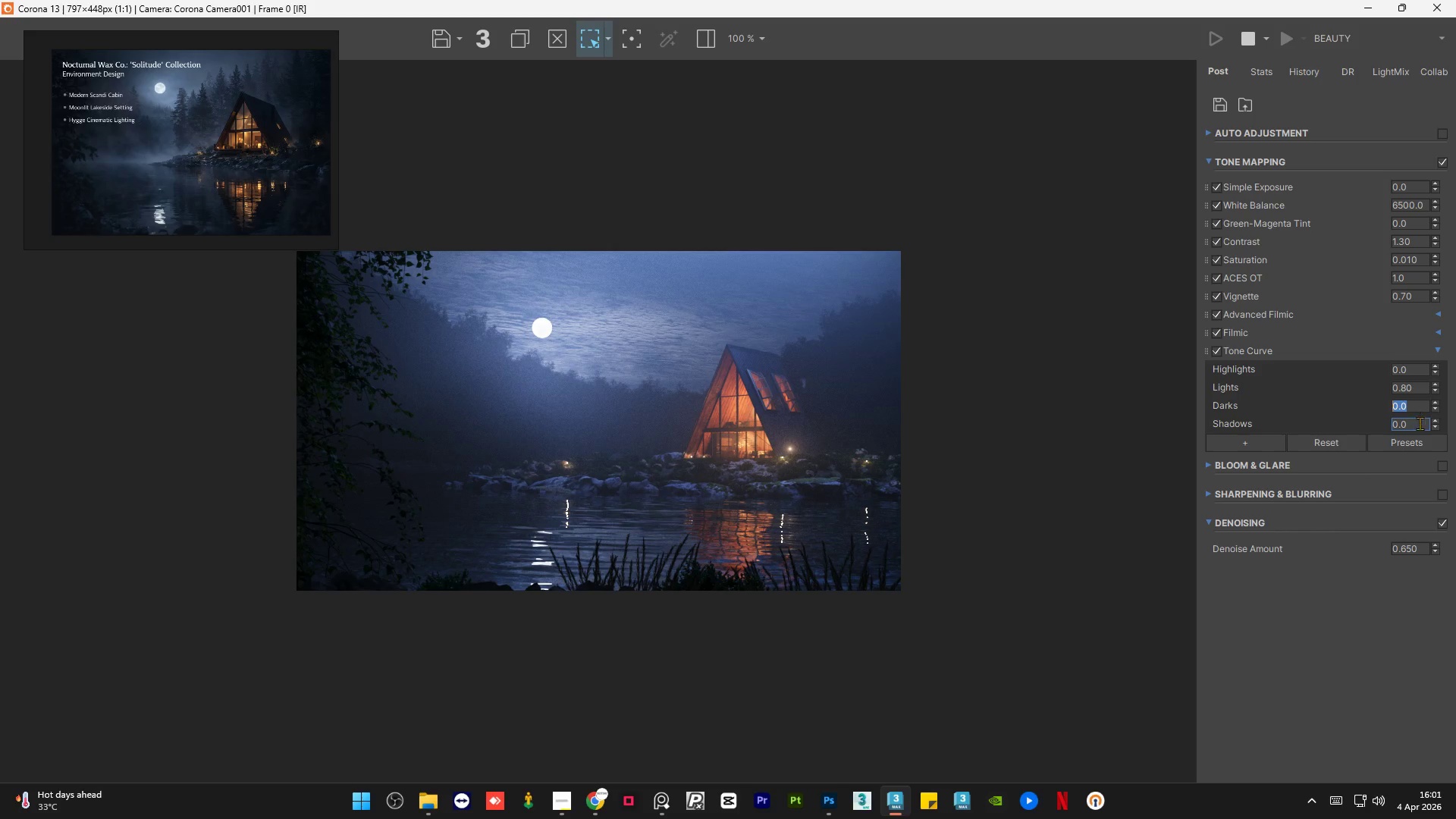 
double_click([1419, 426])
 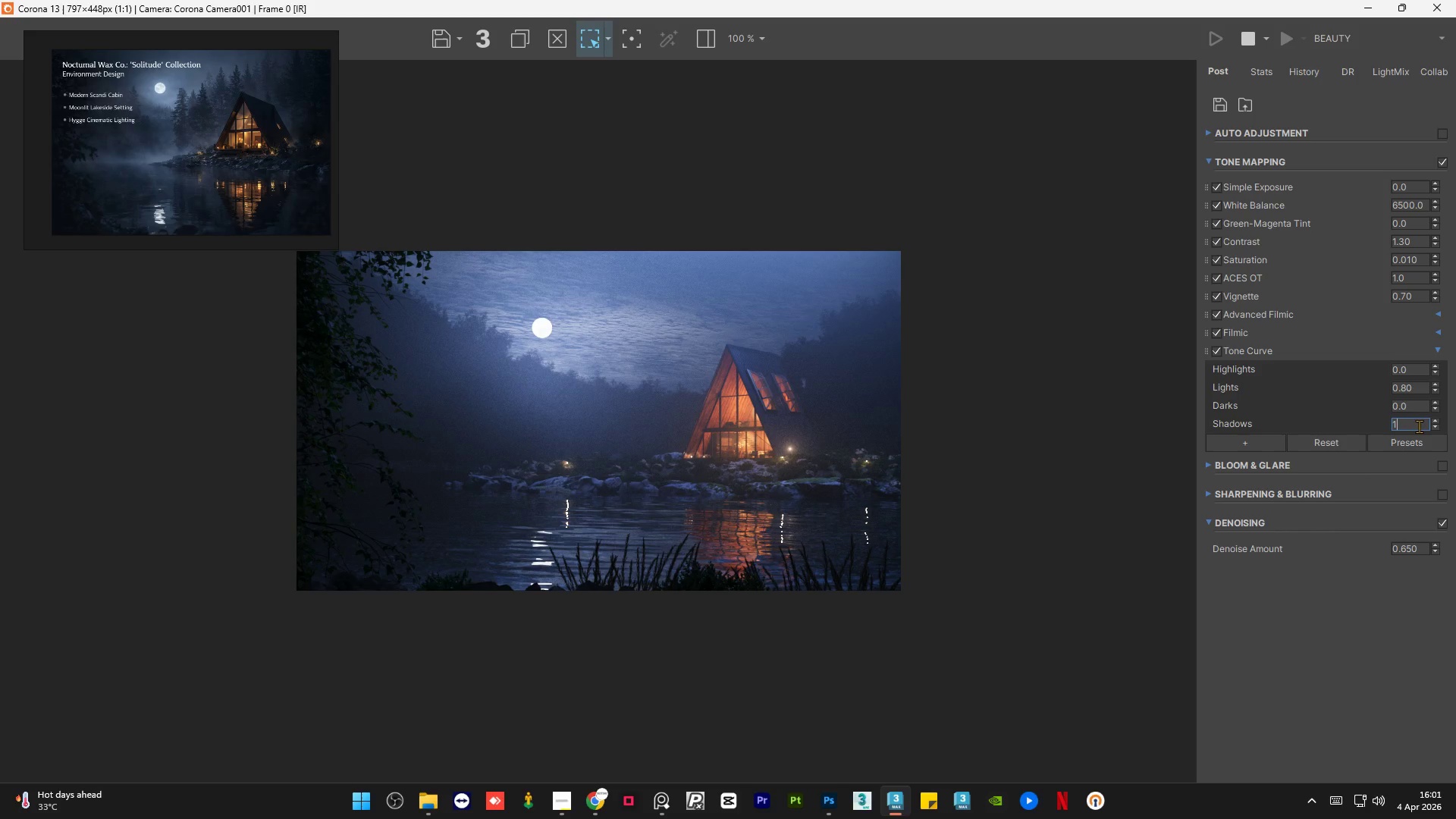 
key(Numpad1)
 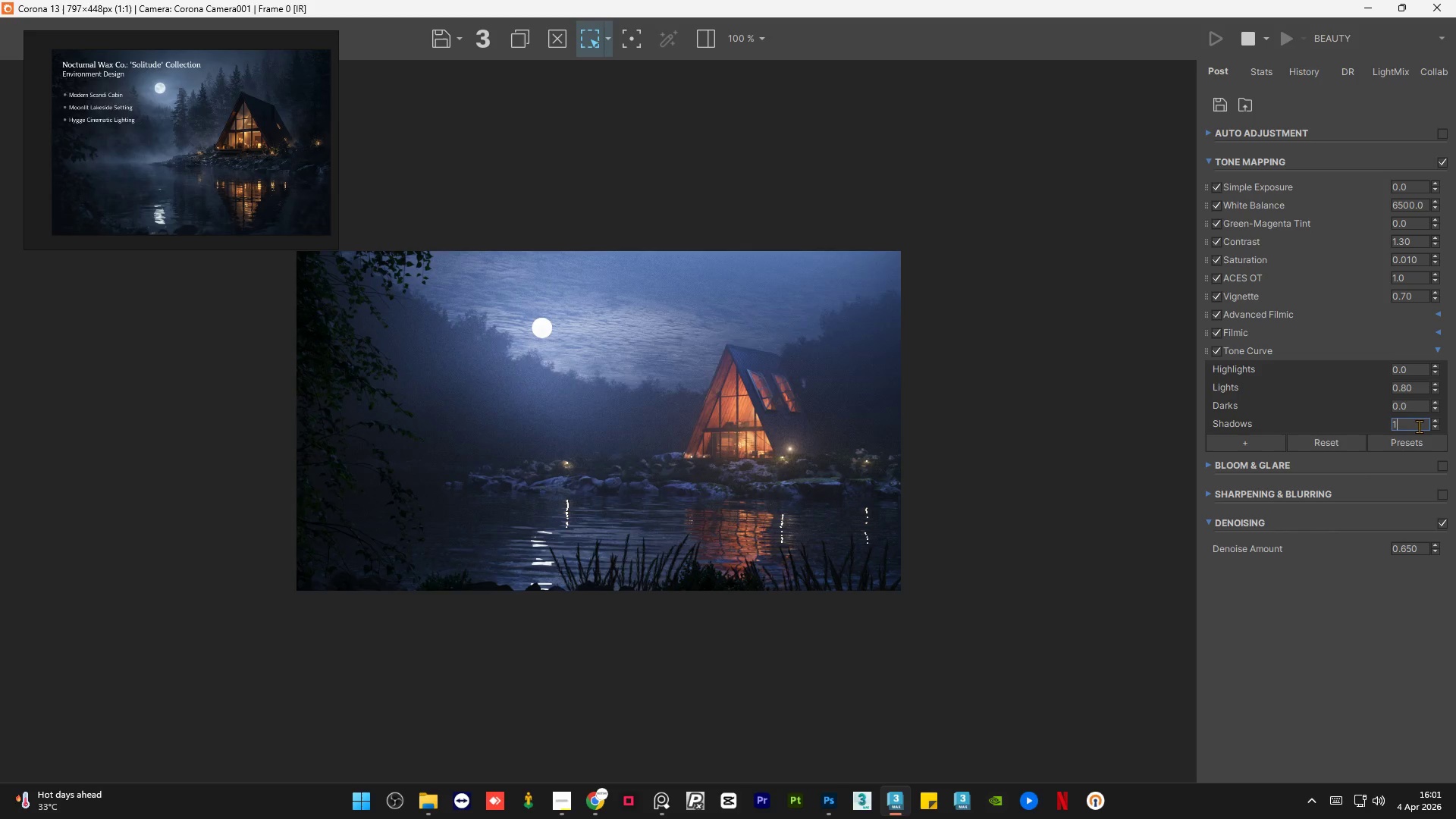 
key(NumpadEnter)
 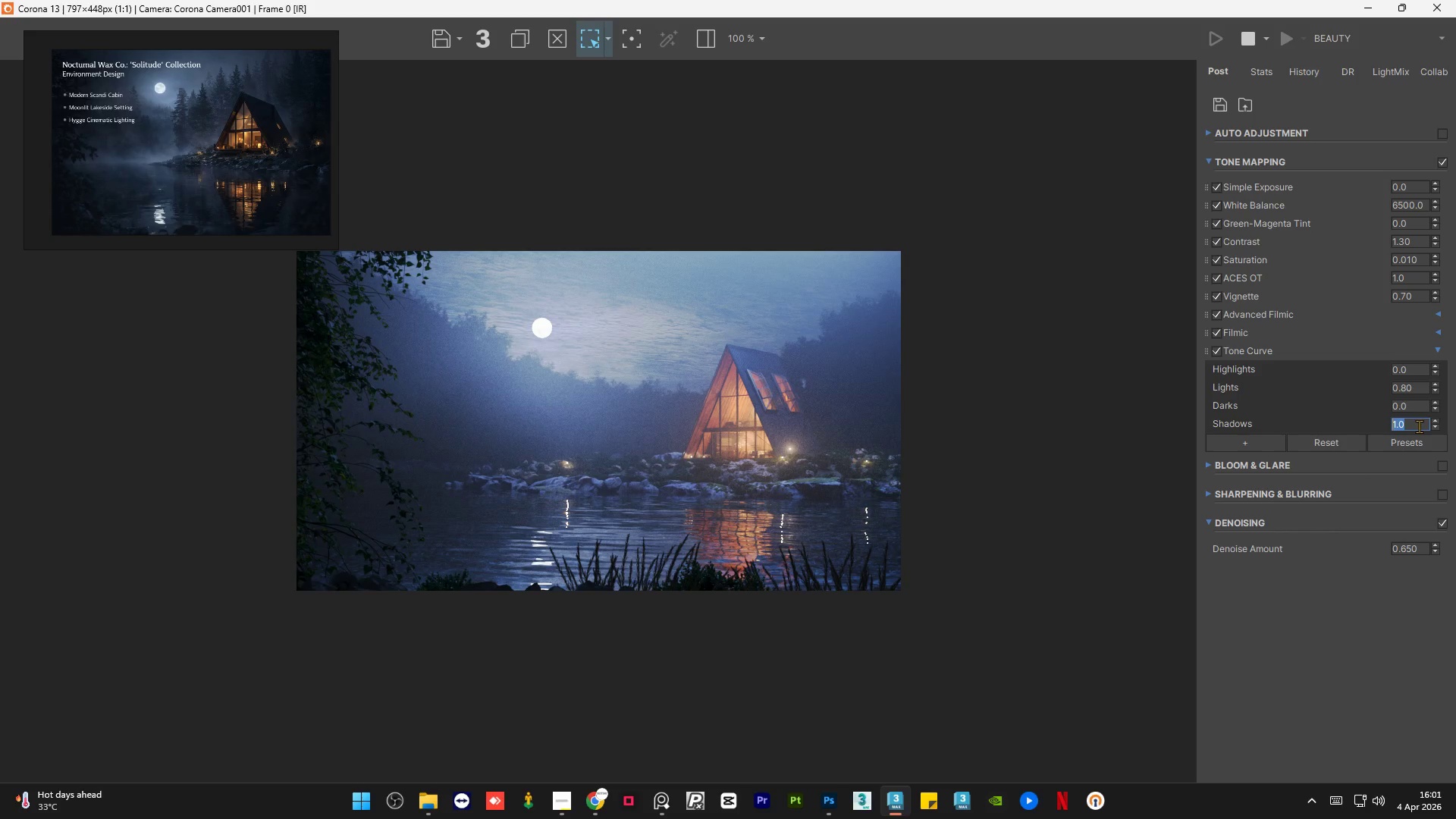 
key(Numpad0)
 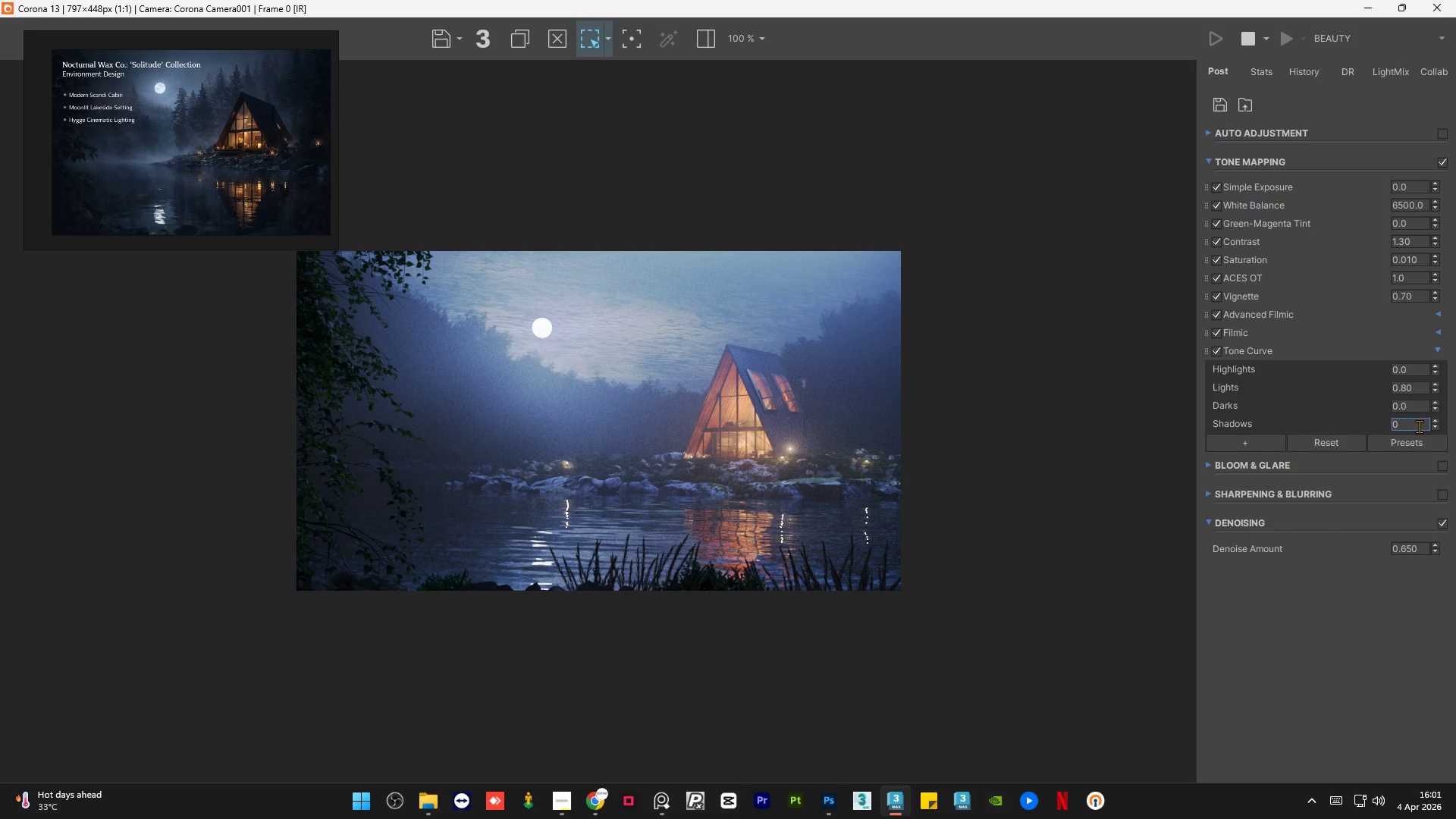 
key(NumpadEnter)
 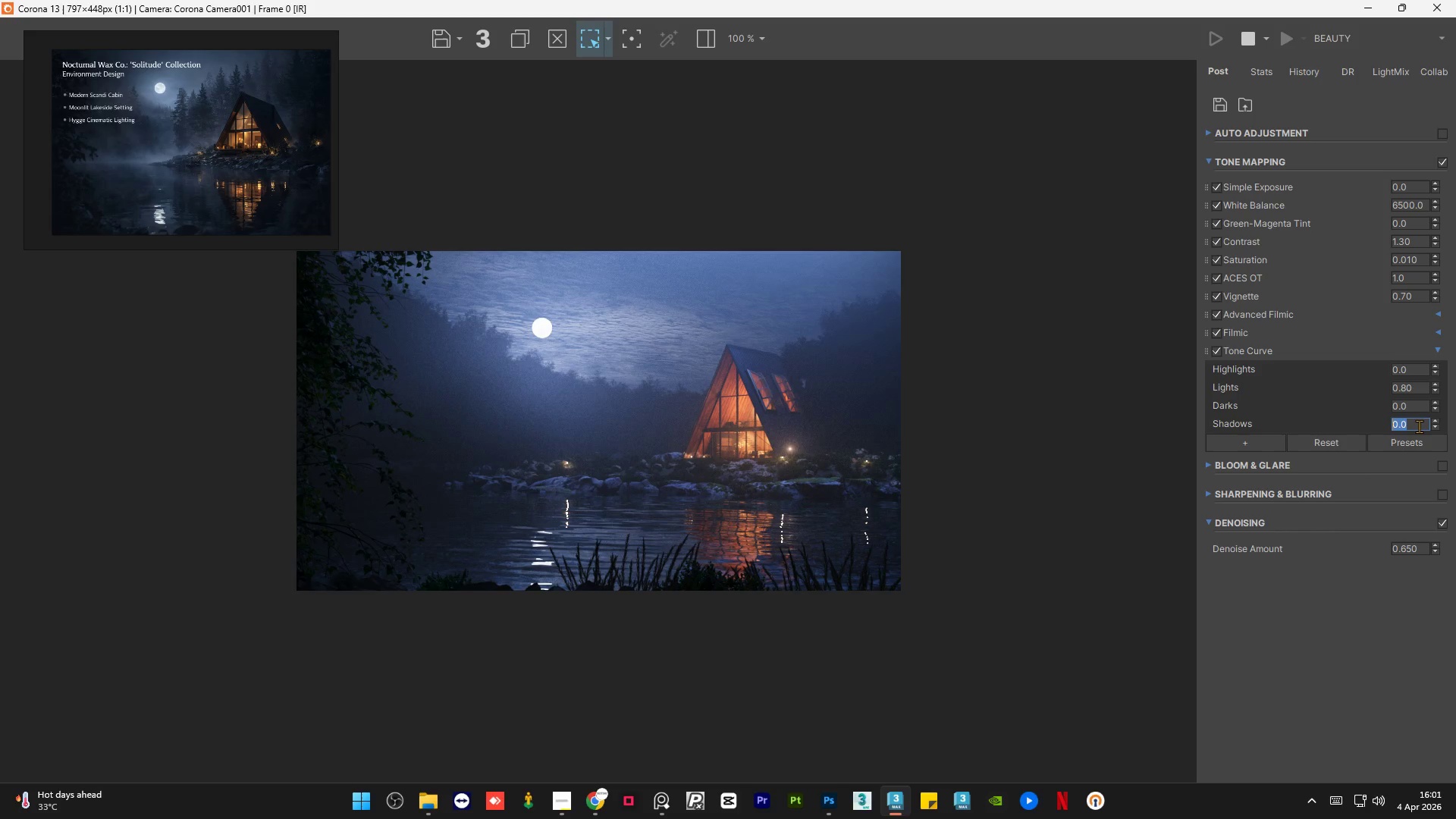 
key(NumpadSubtract)
 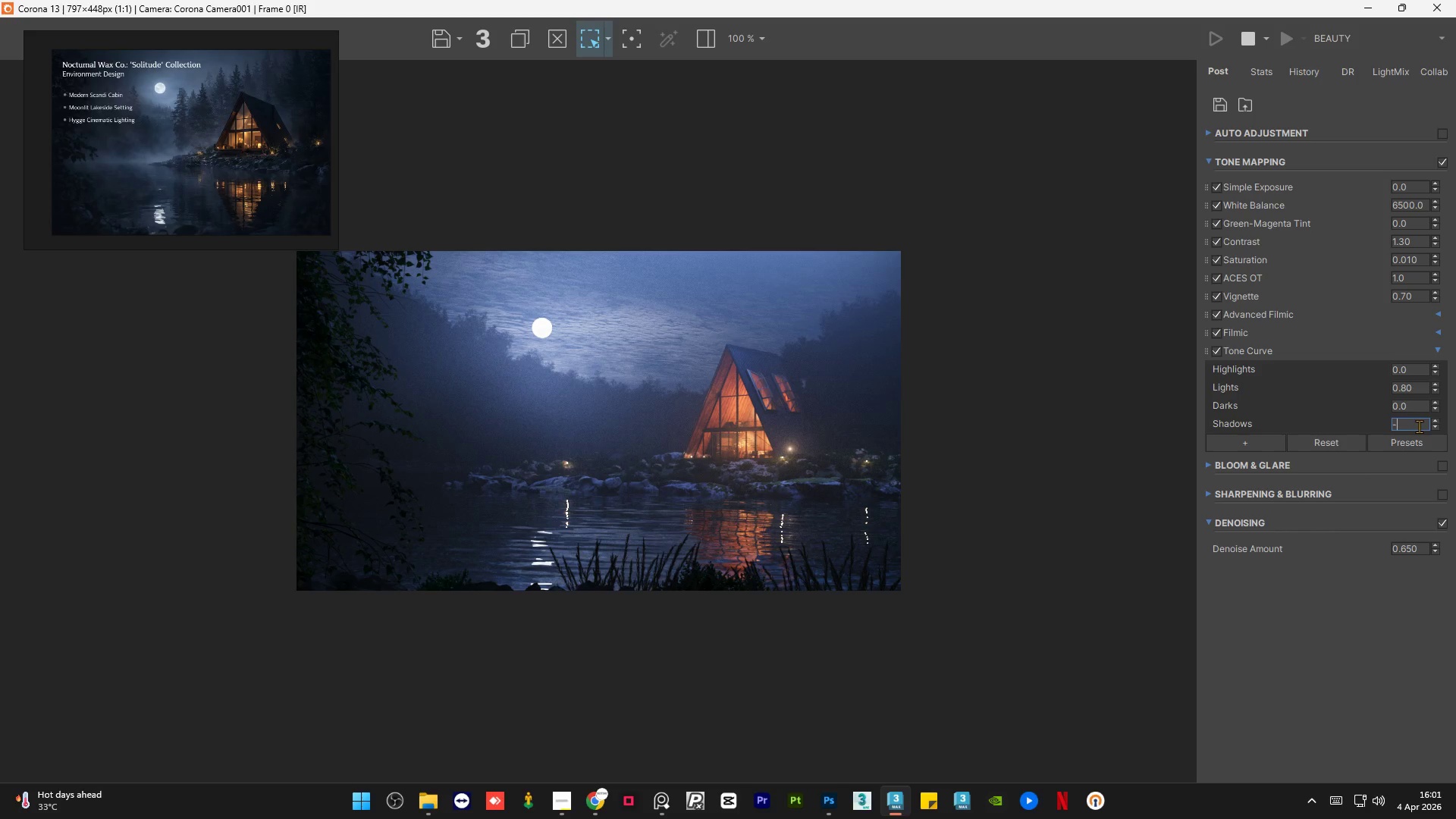 
key(NumpadDecimal)
 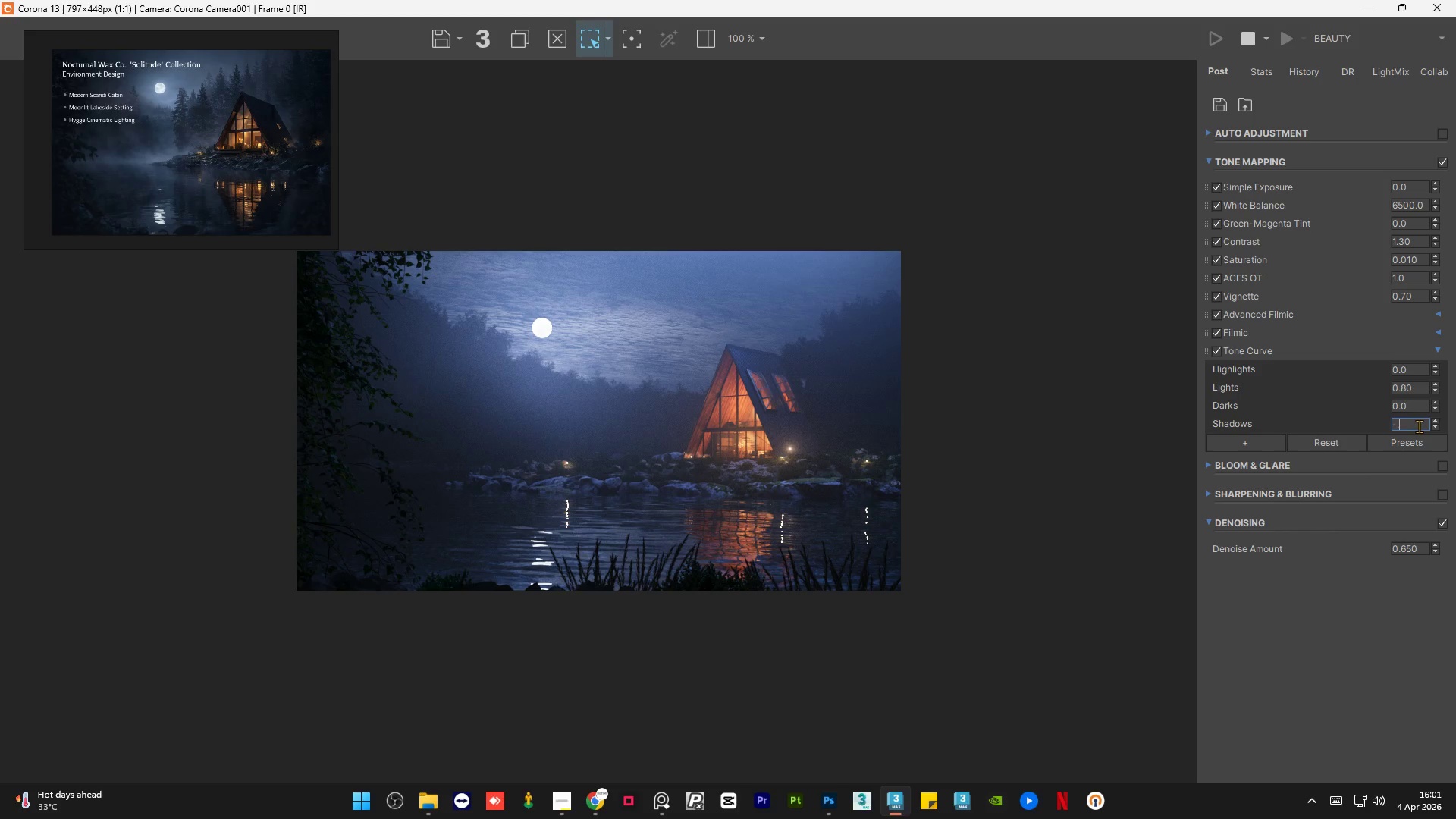 
key(Numpad4)
 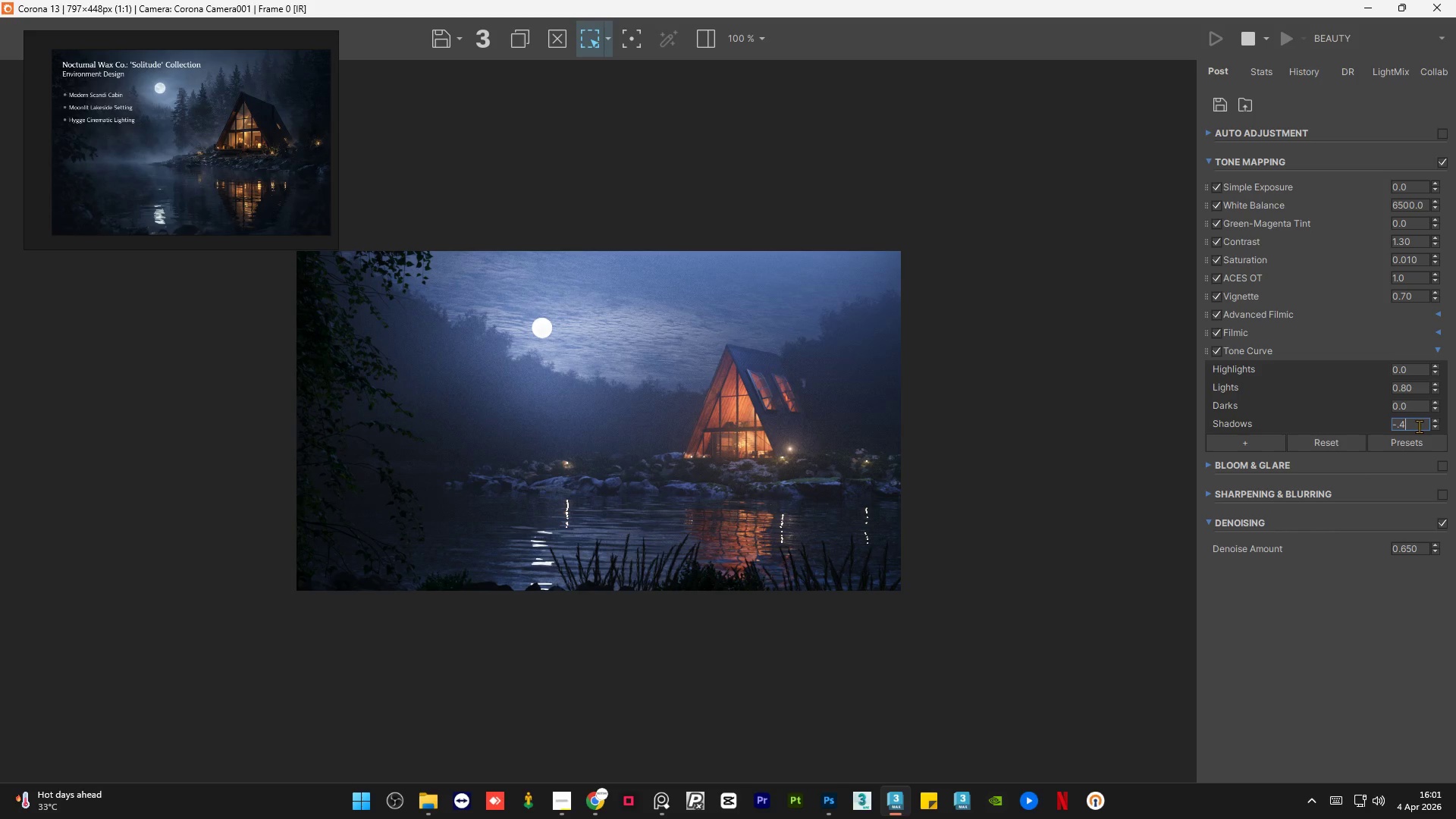 
key(NumpadEnter)
 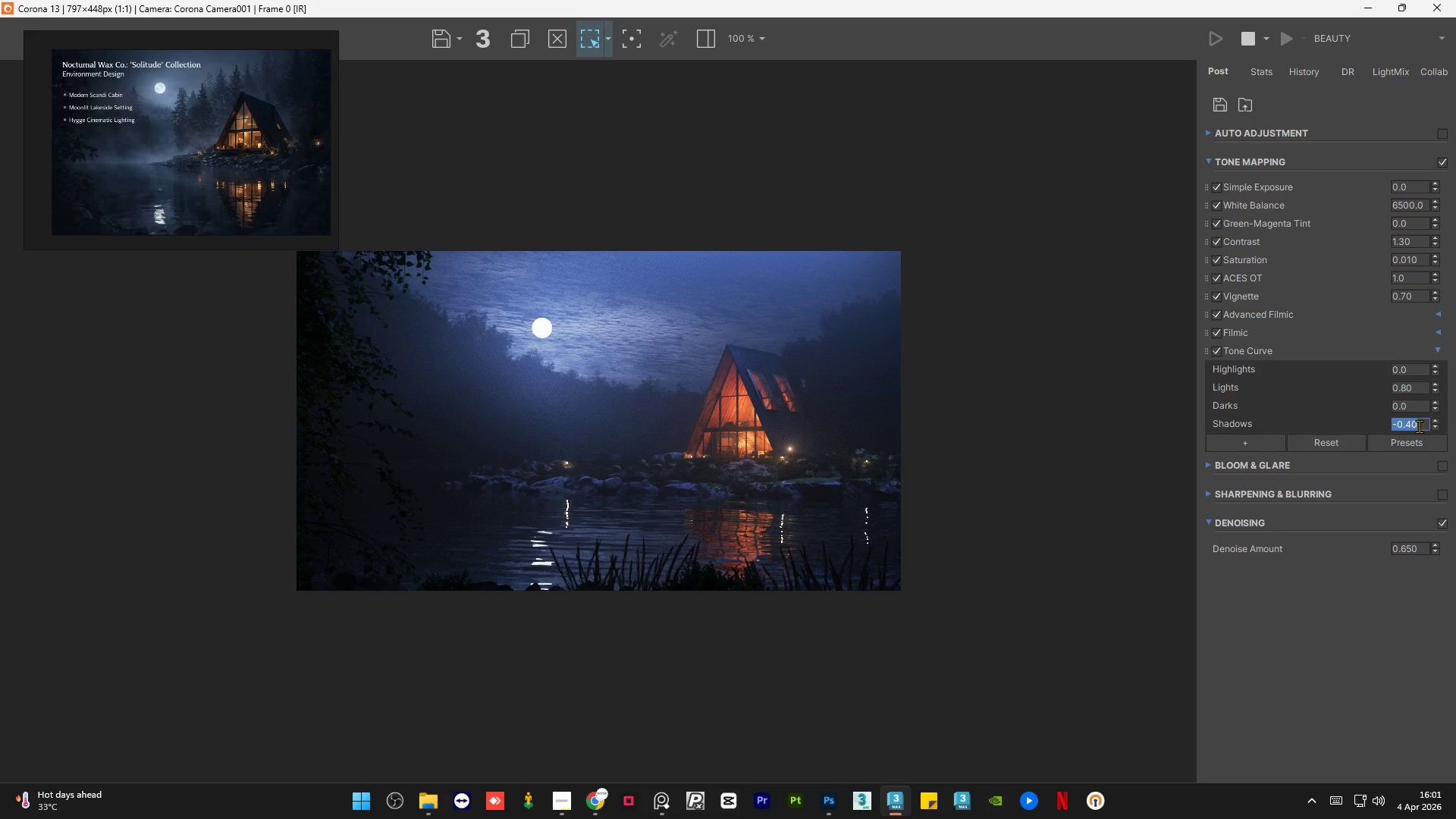 
key(Numpad0)
 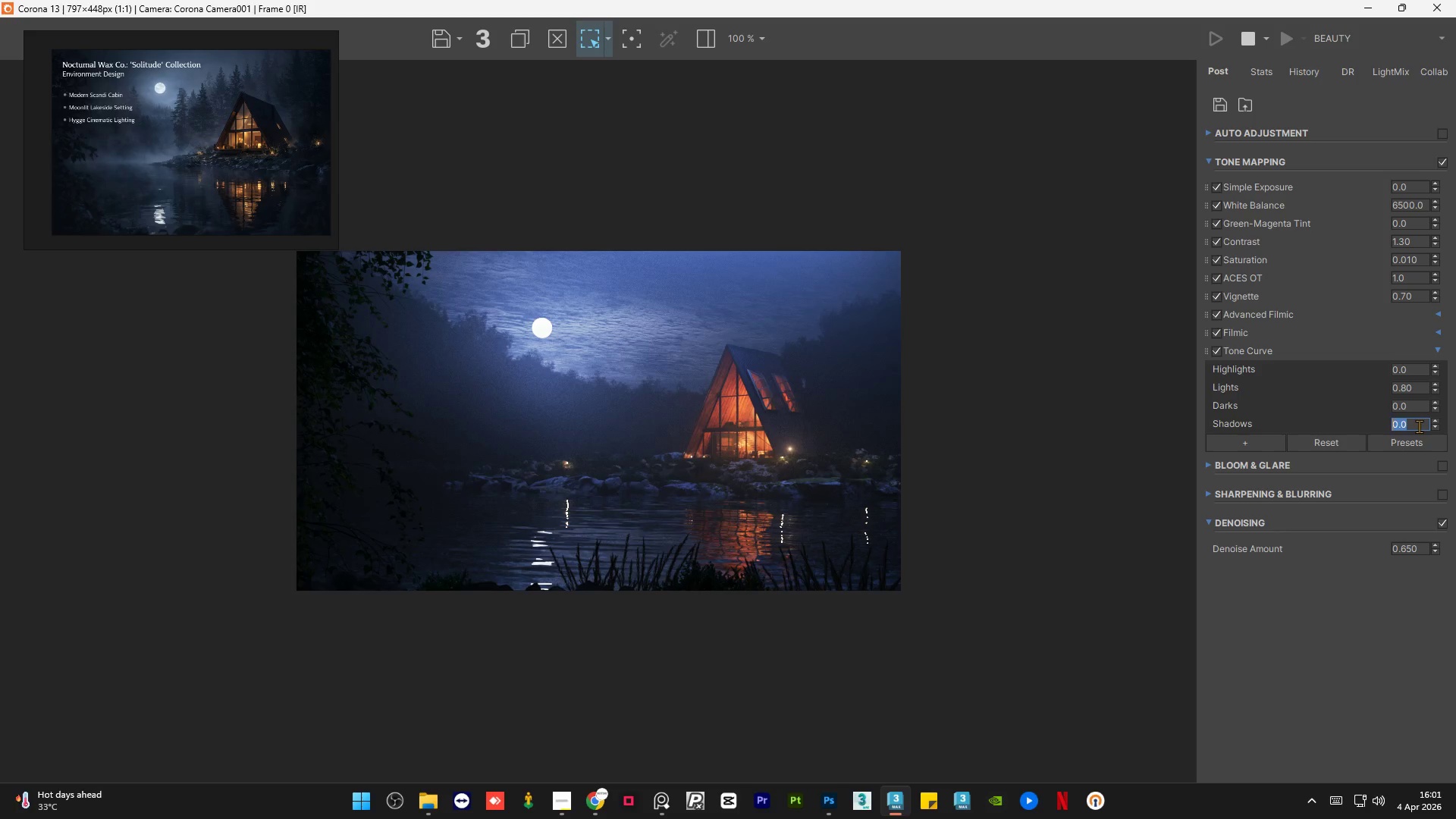 
key(NumpadEnter)
 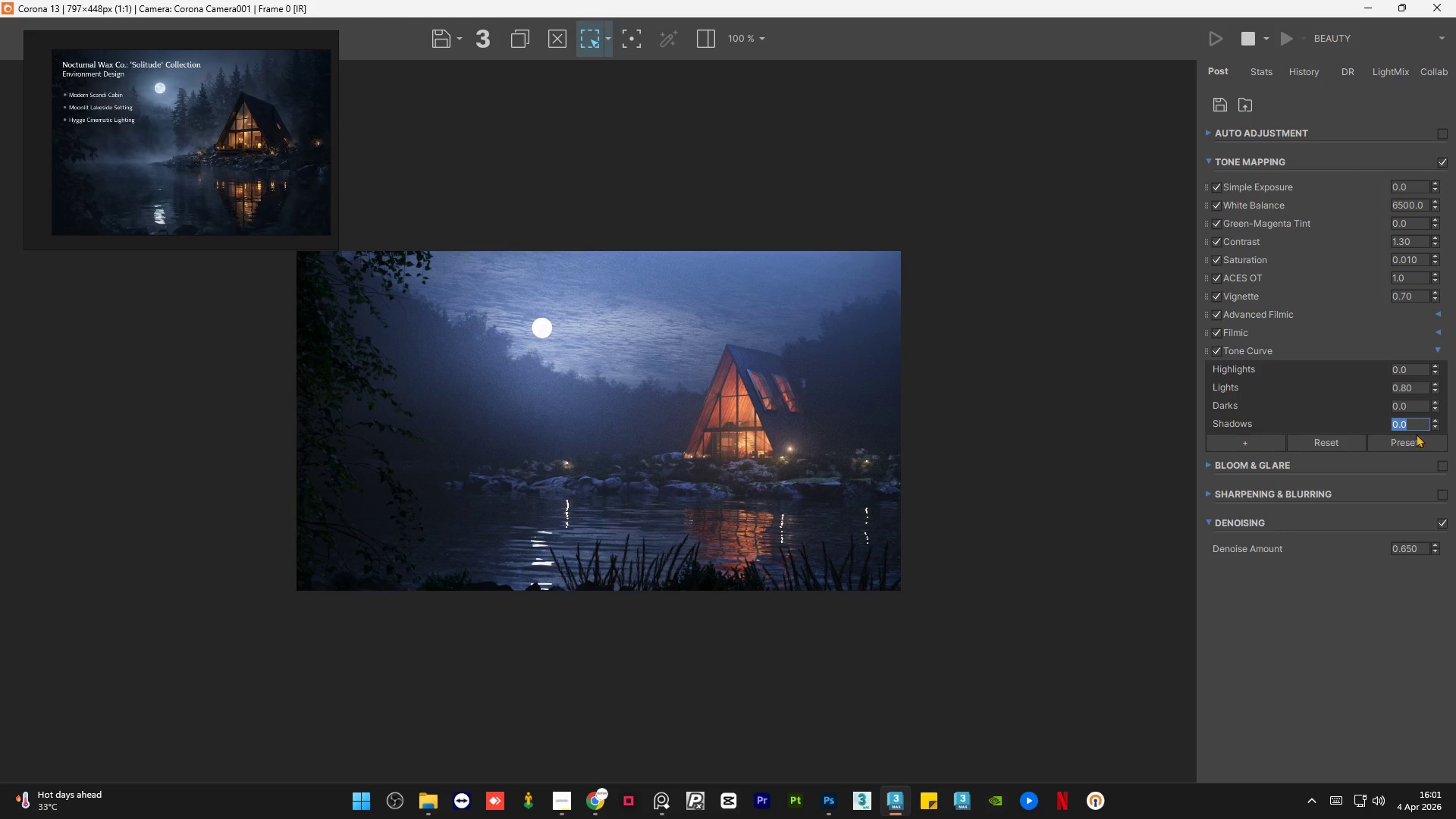 
left_click([1394, 676])
 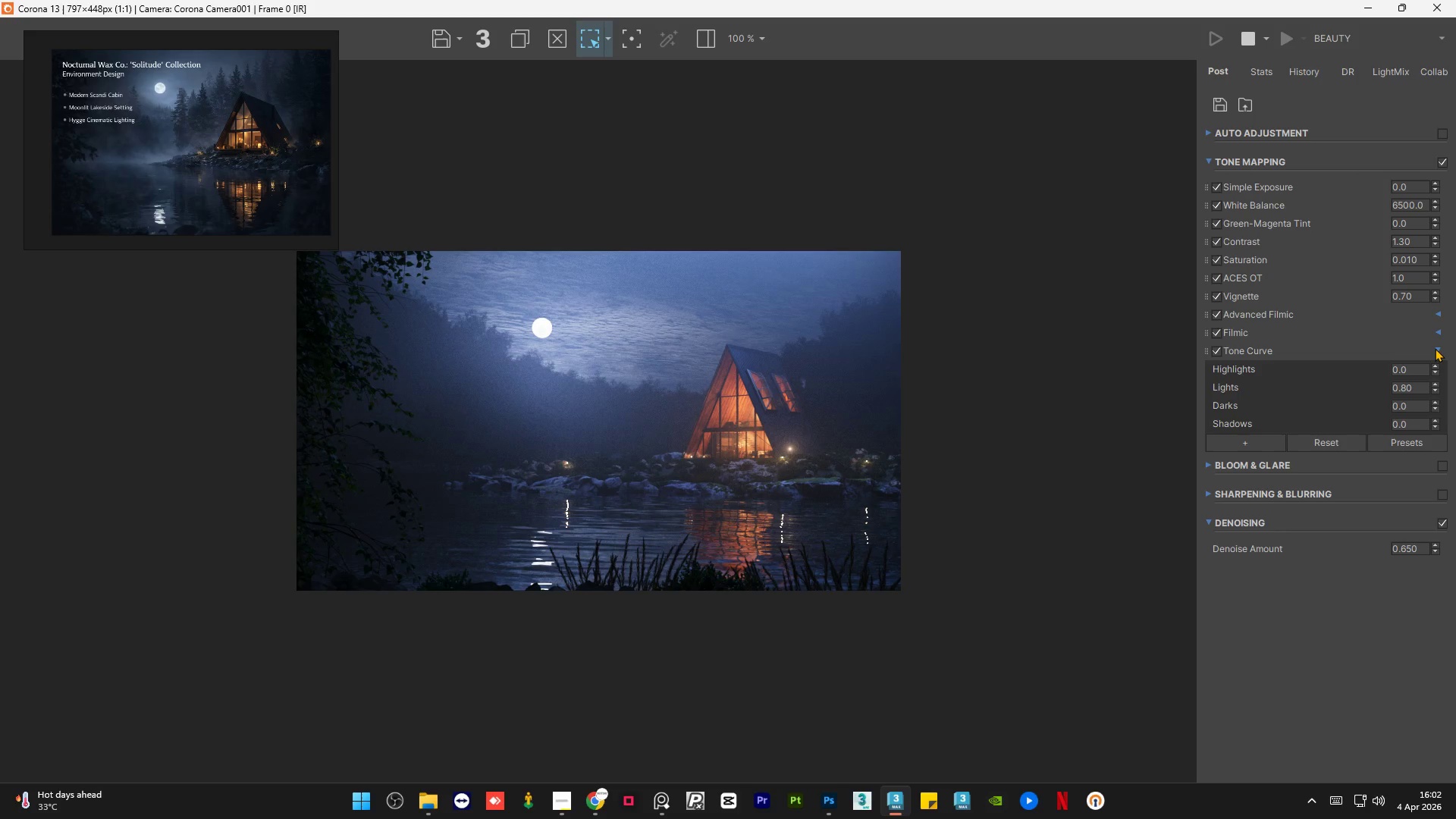 
left_click([1435, 350])
 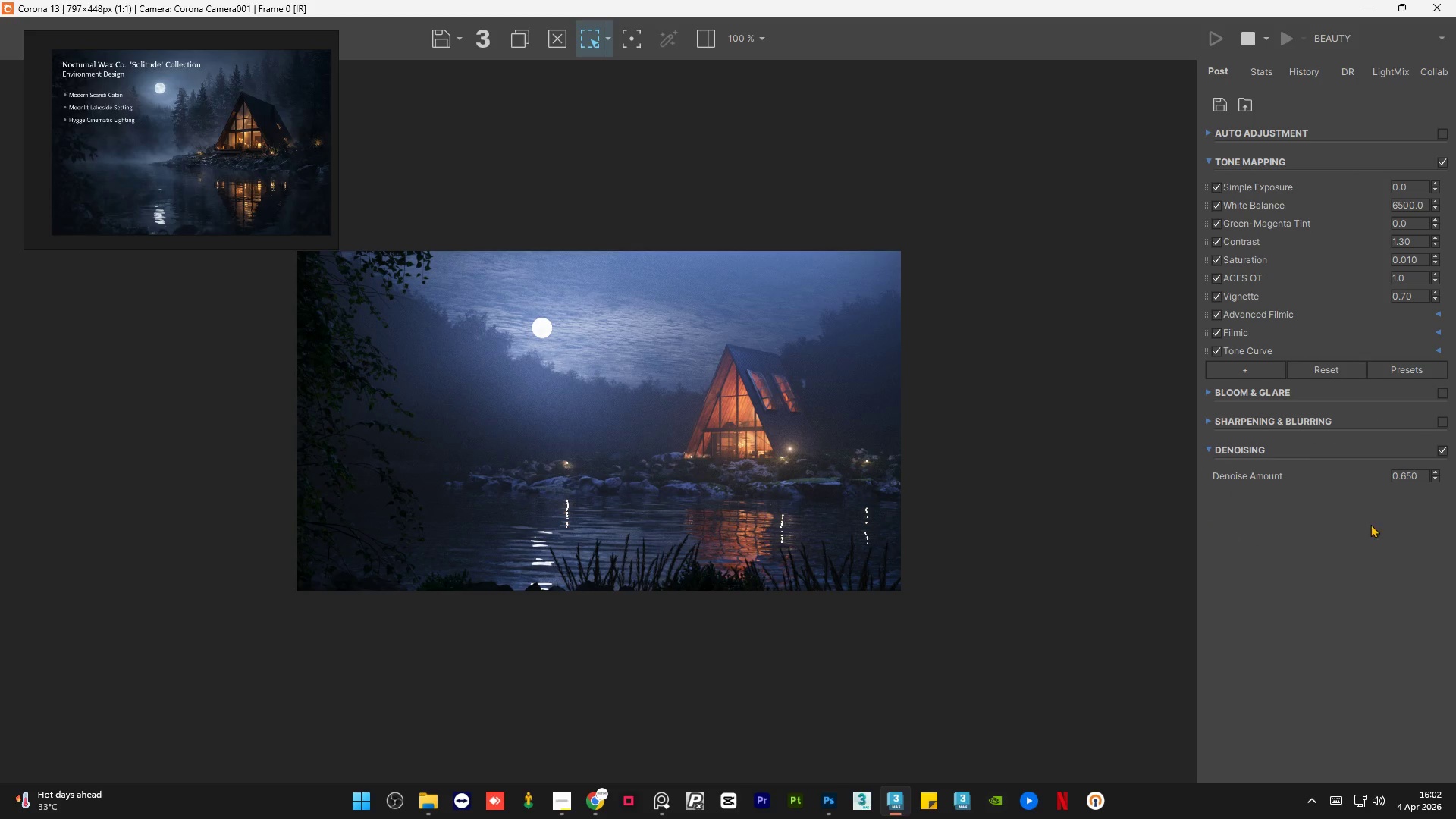 
left_click([1330, 579])
 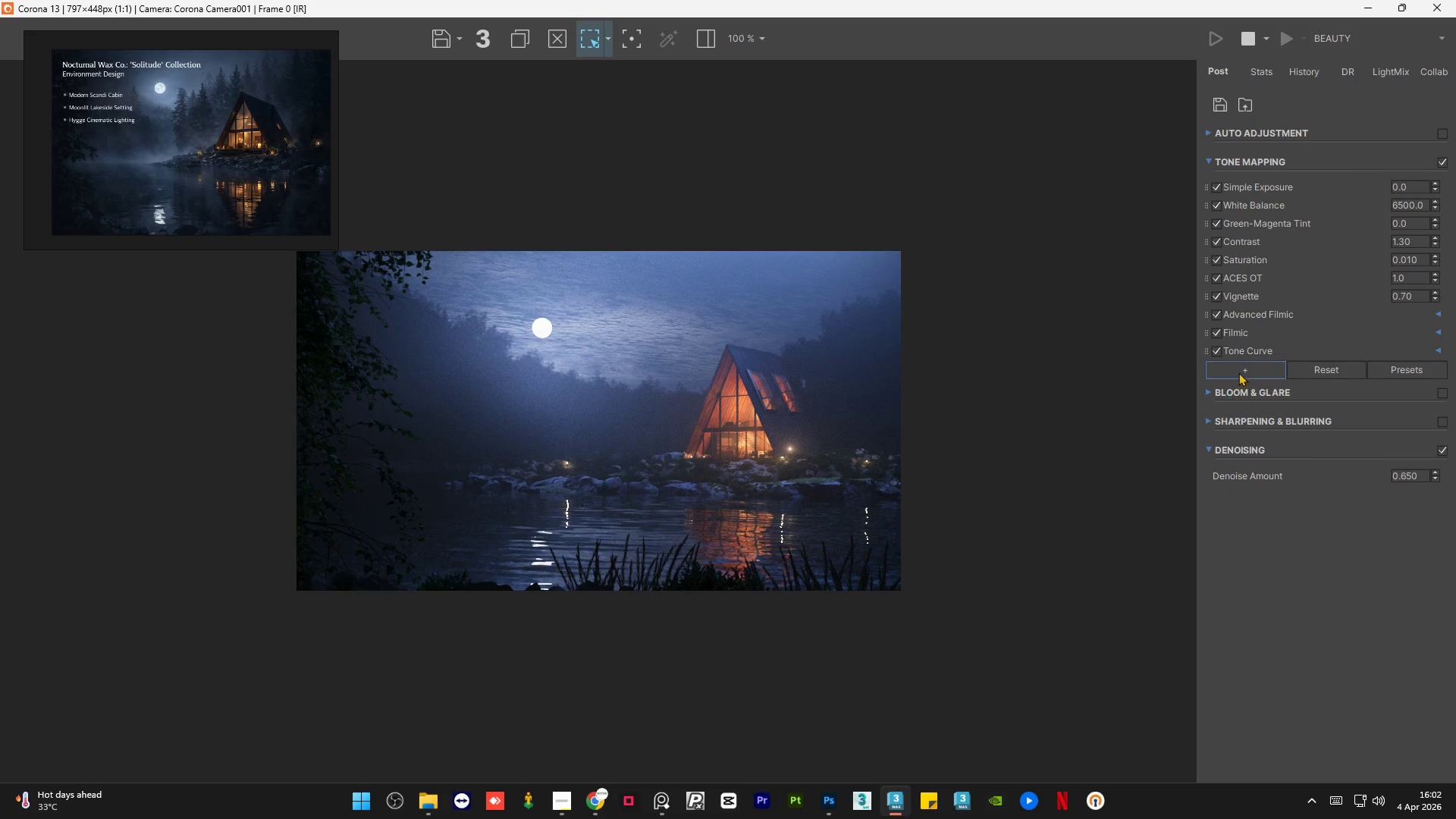 
left_click([1238, 372])
 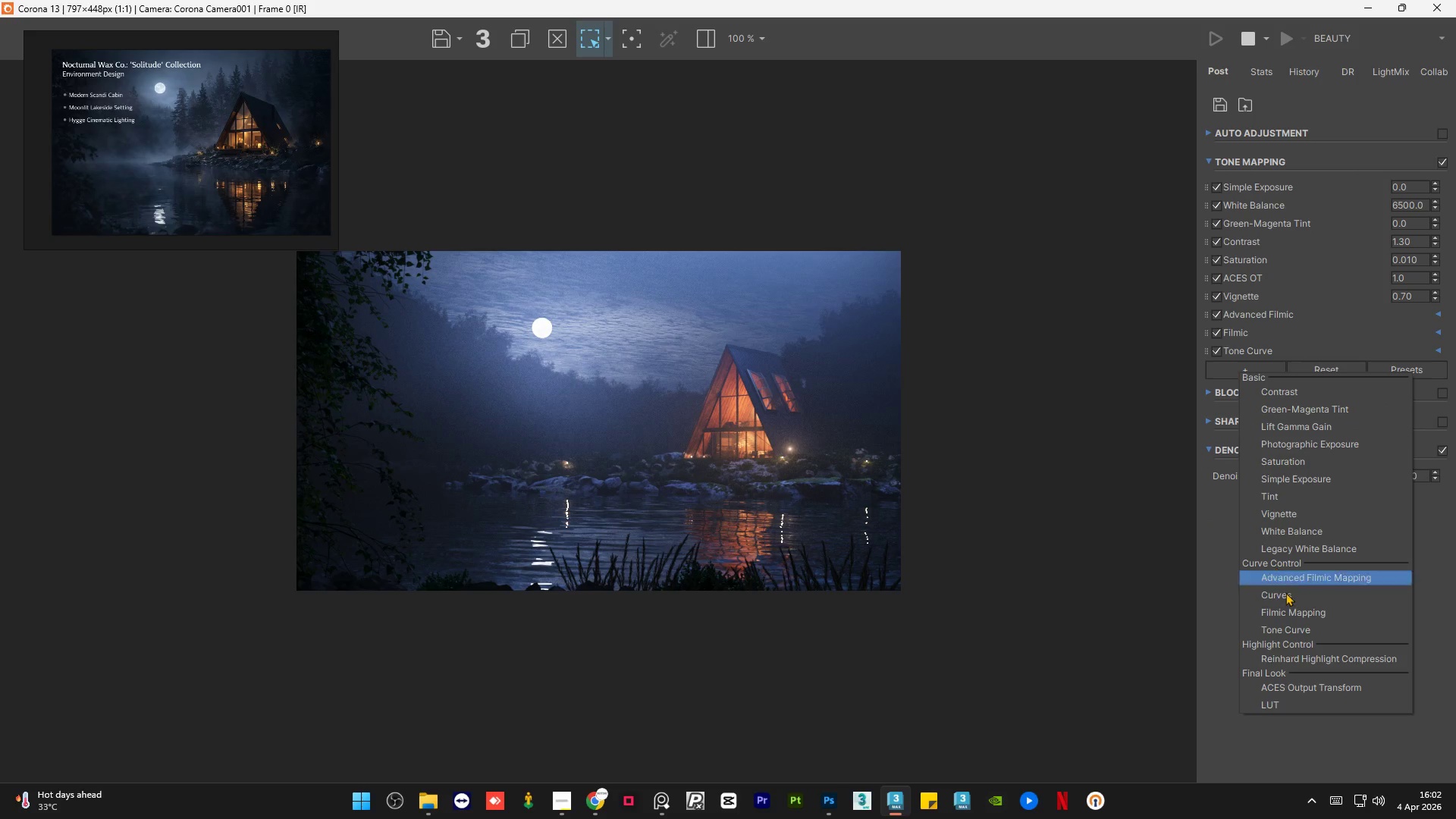 
left_click([1287, 592])
 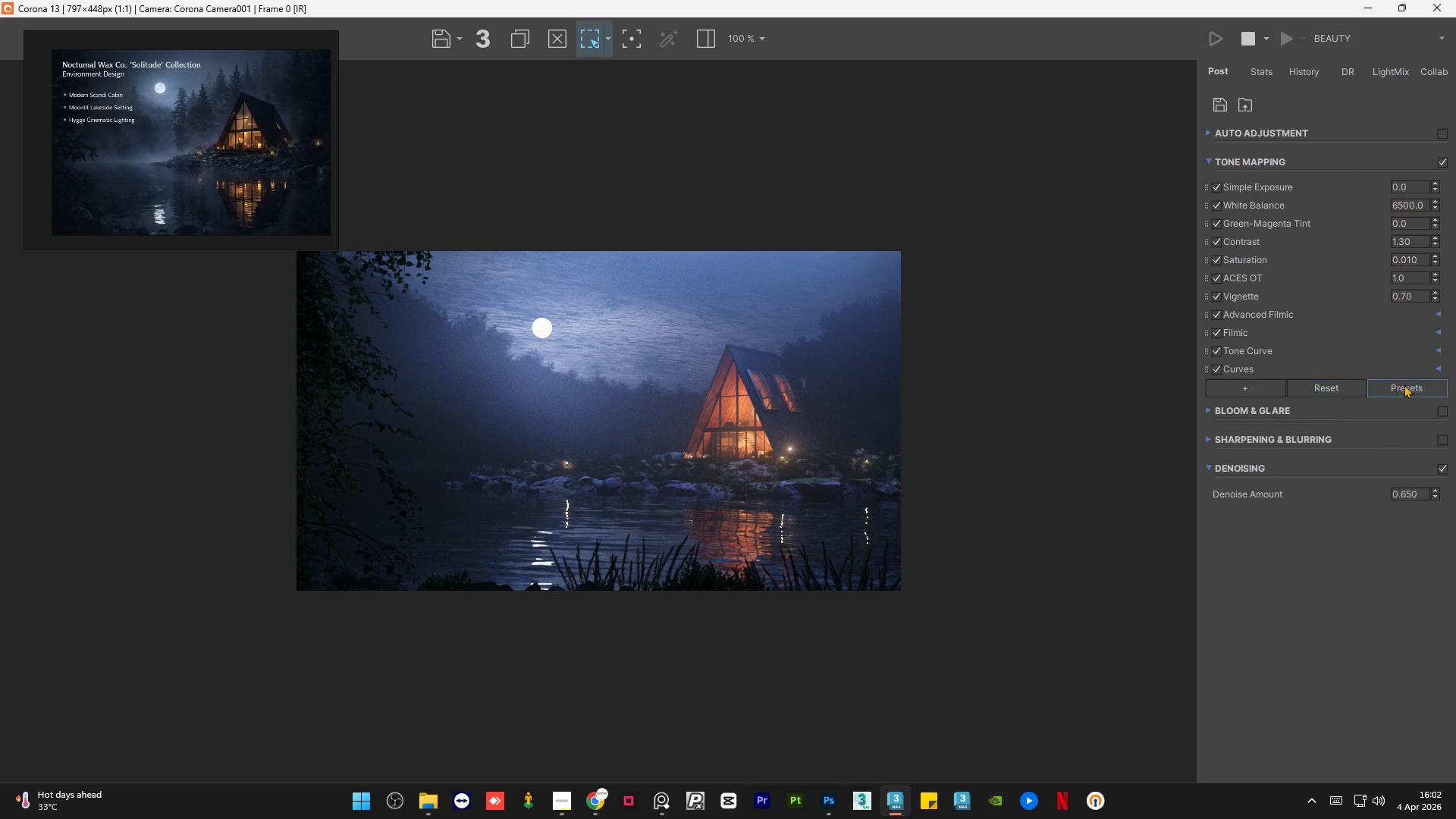 
left_click([1436, 368])
 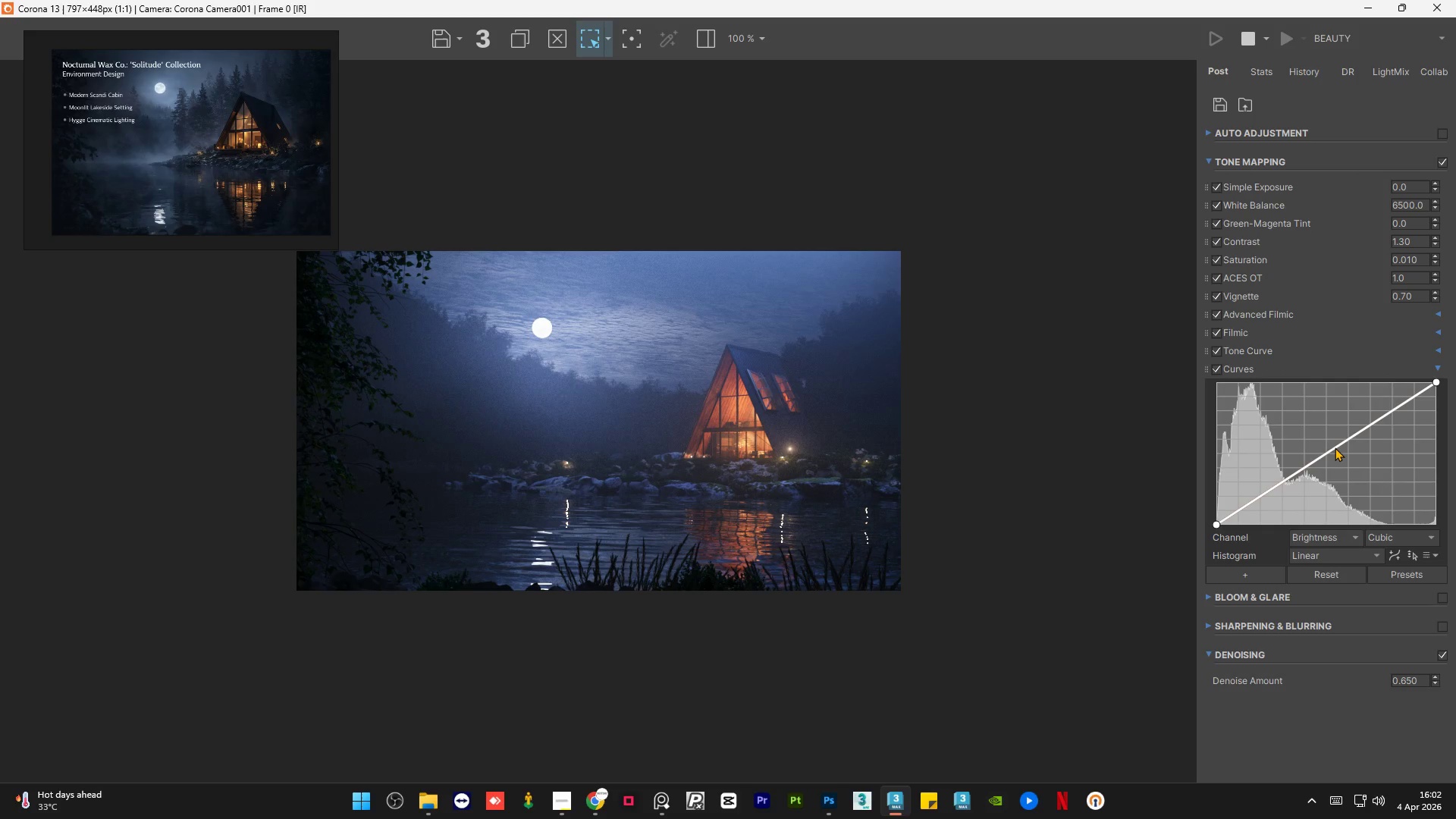 
left_click([1339, 444])
 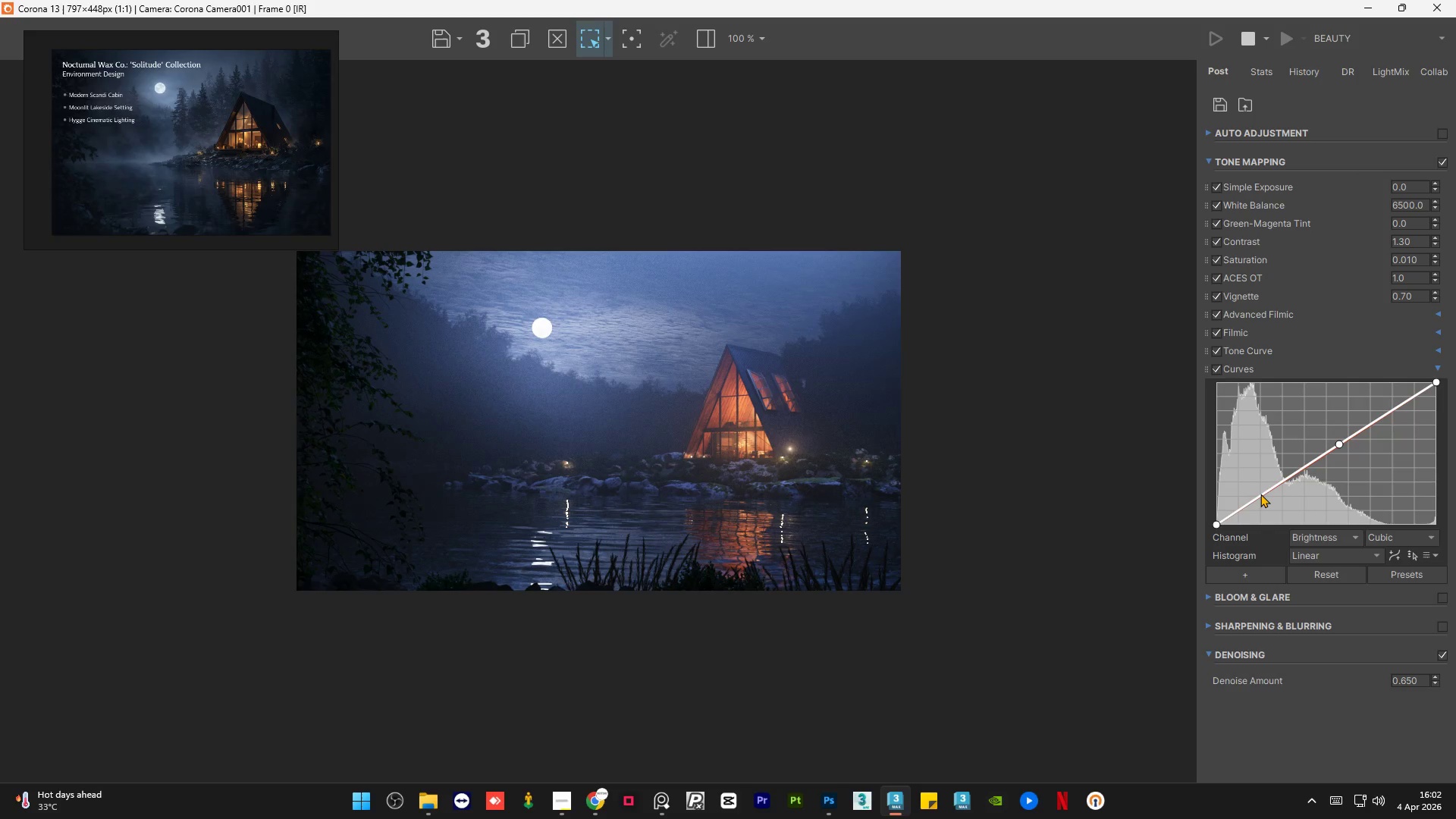 
left_click([1269, 488])
 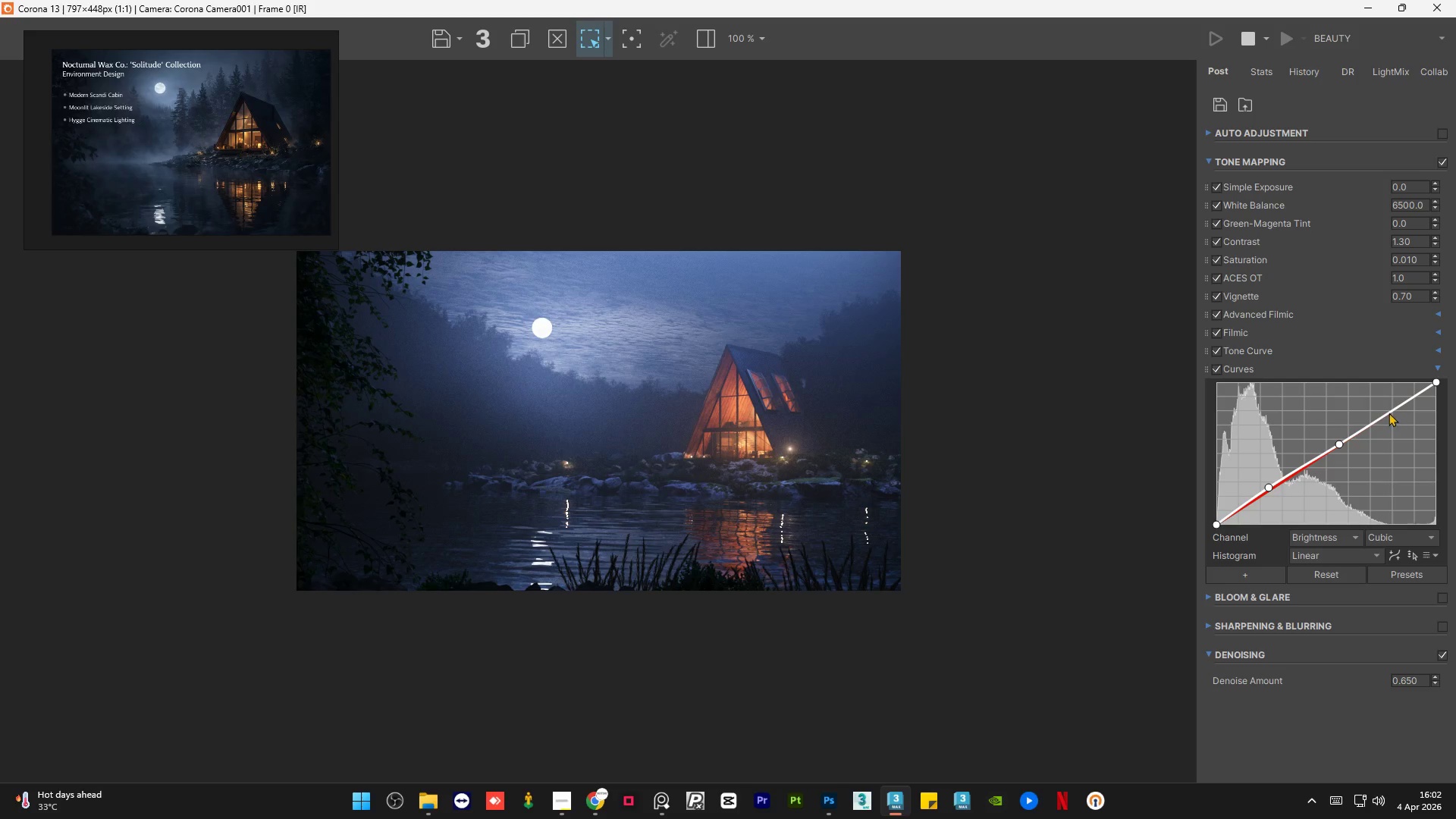 
left_click([1392, 409])
 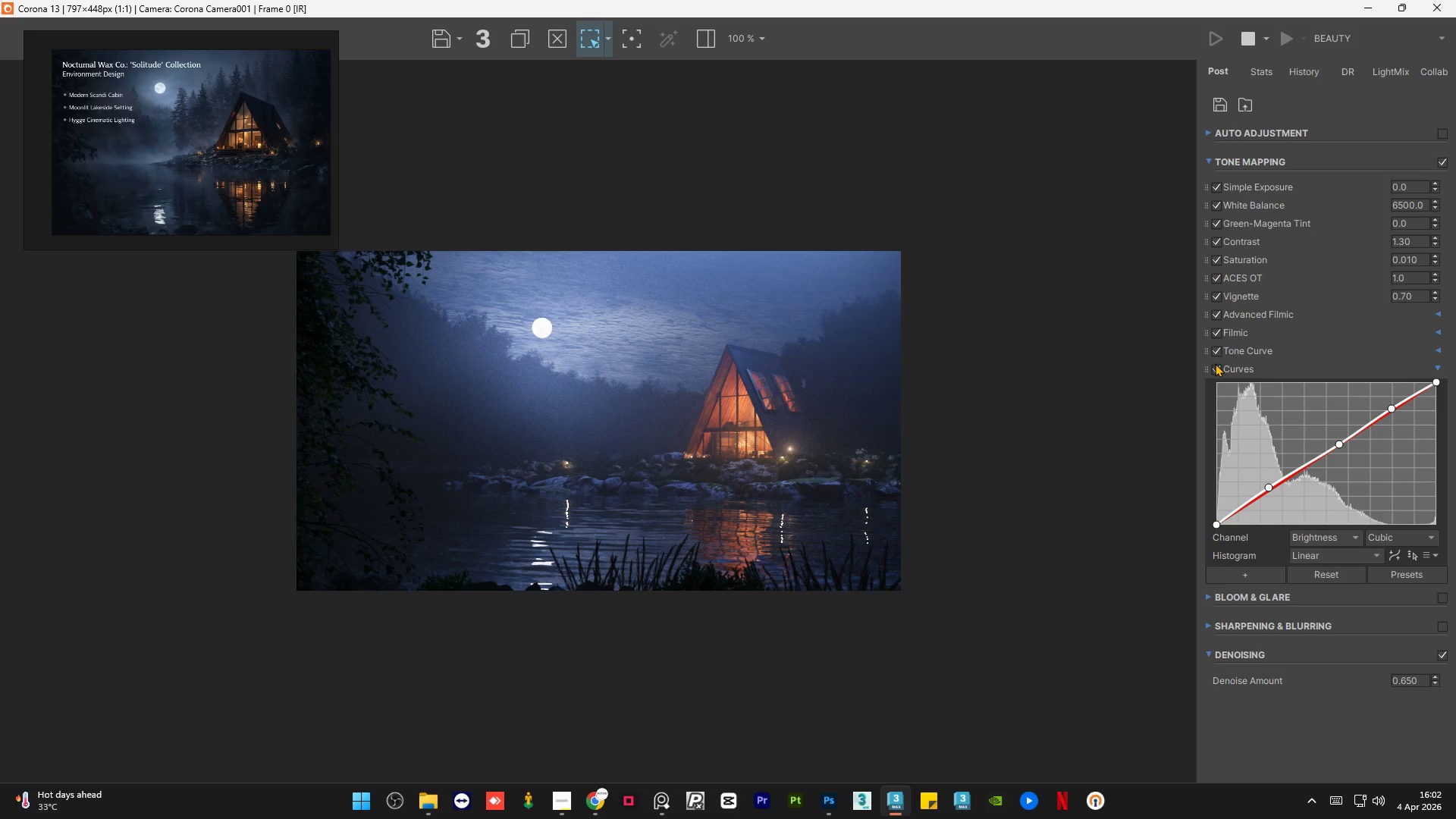 
left_click([1214, 369])
 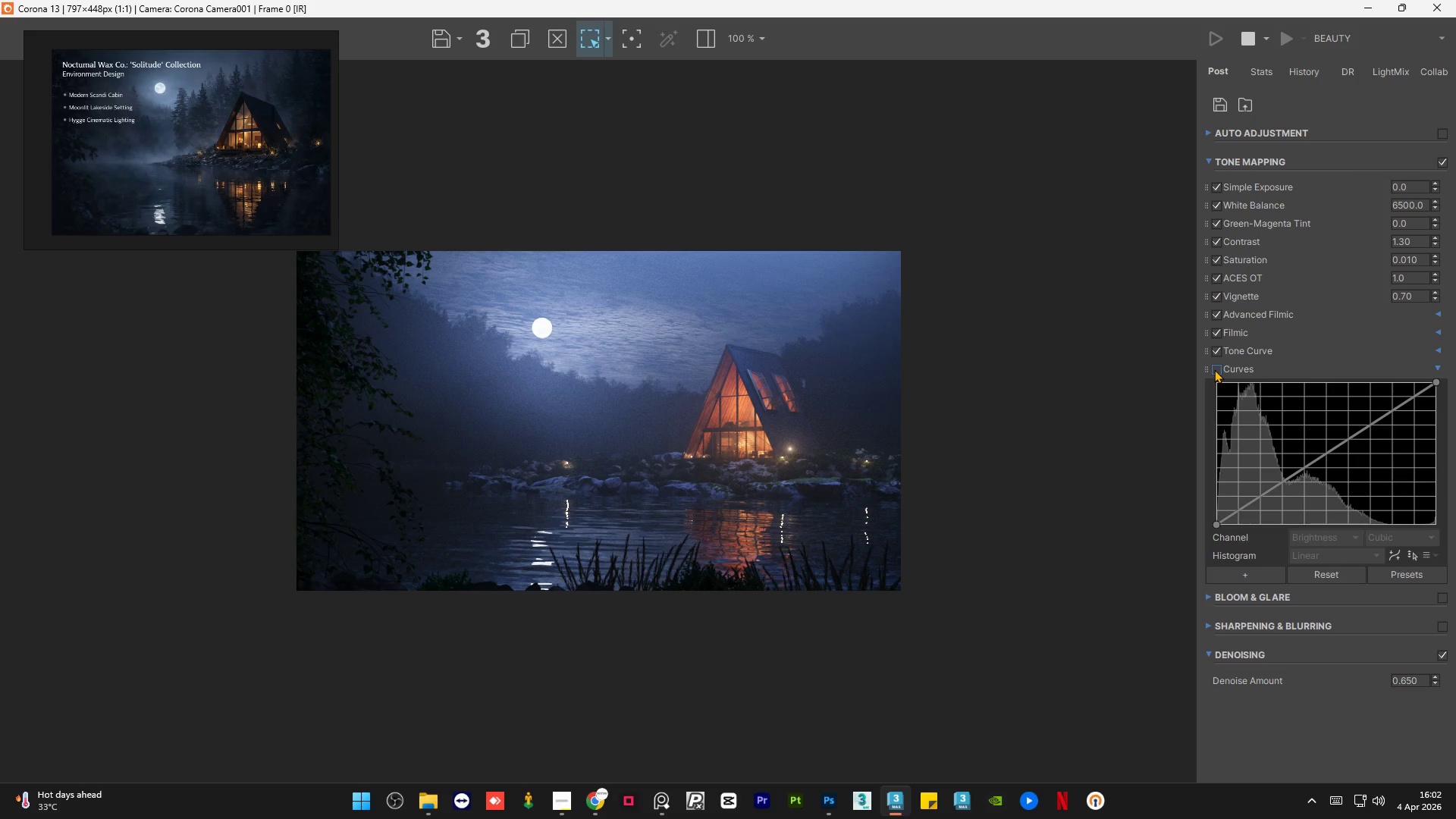 
left_click([1214, 369])
 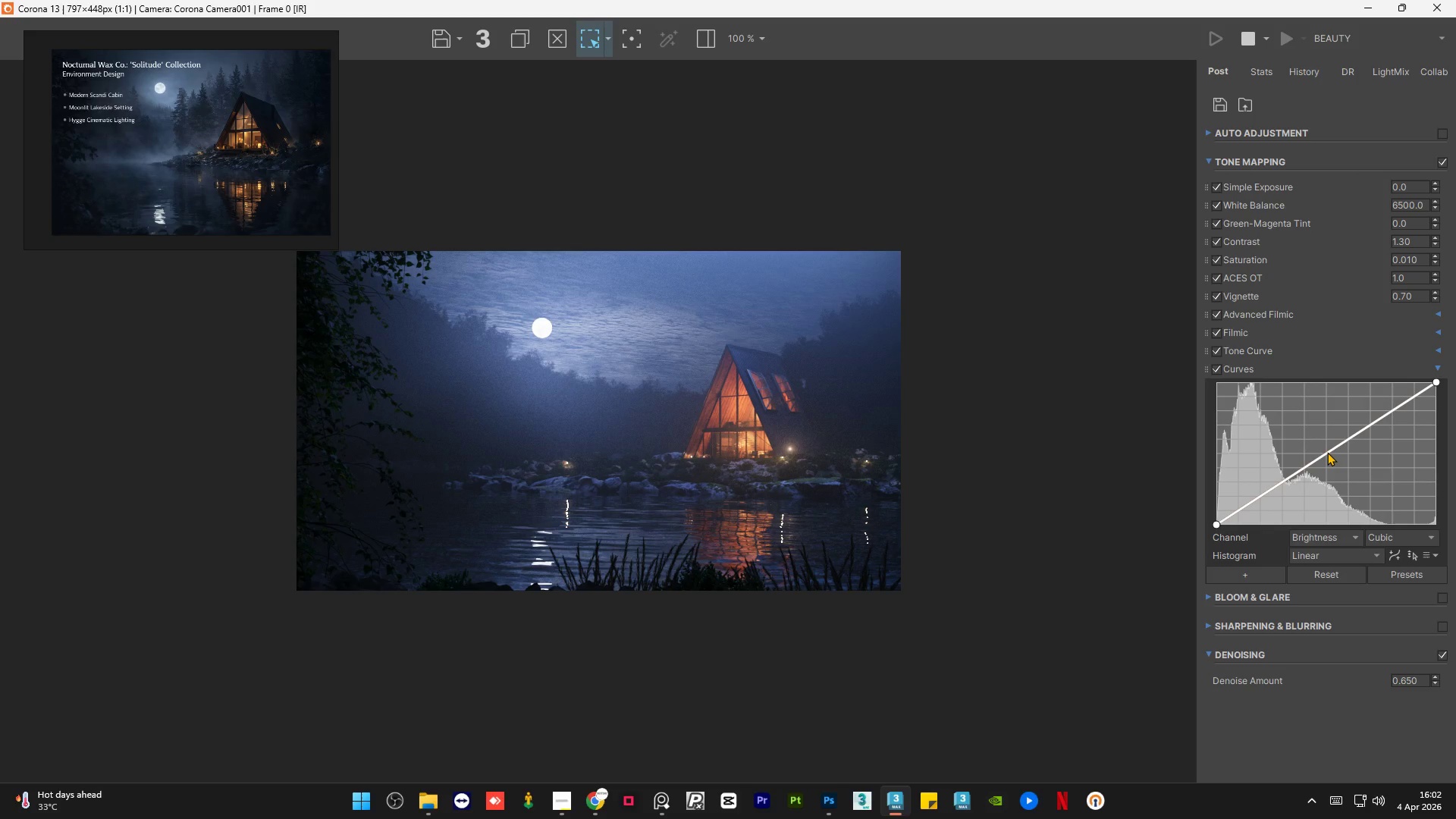 
left_click([1327, 452])
 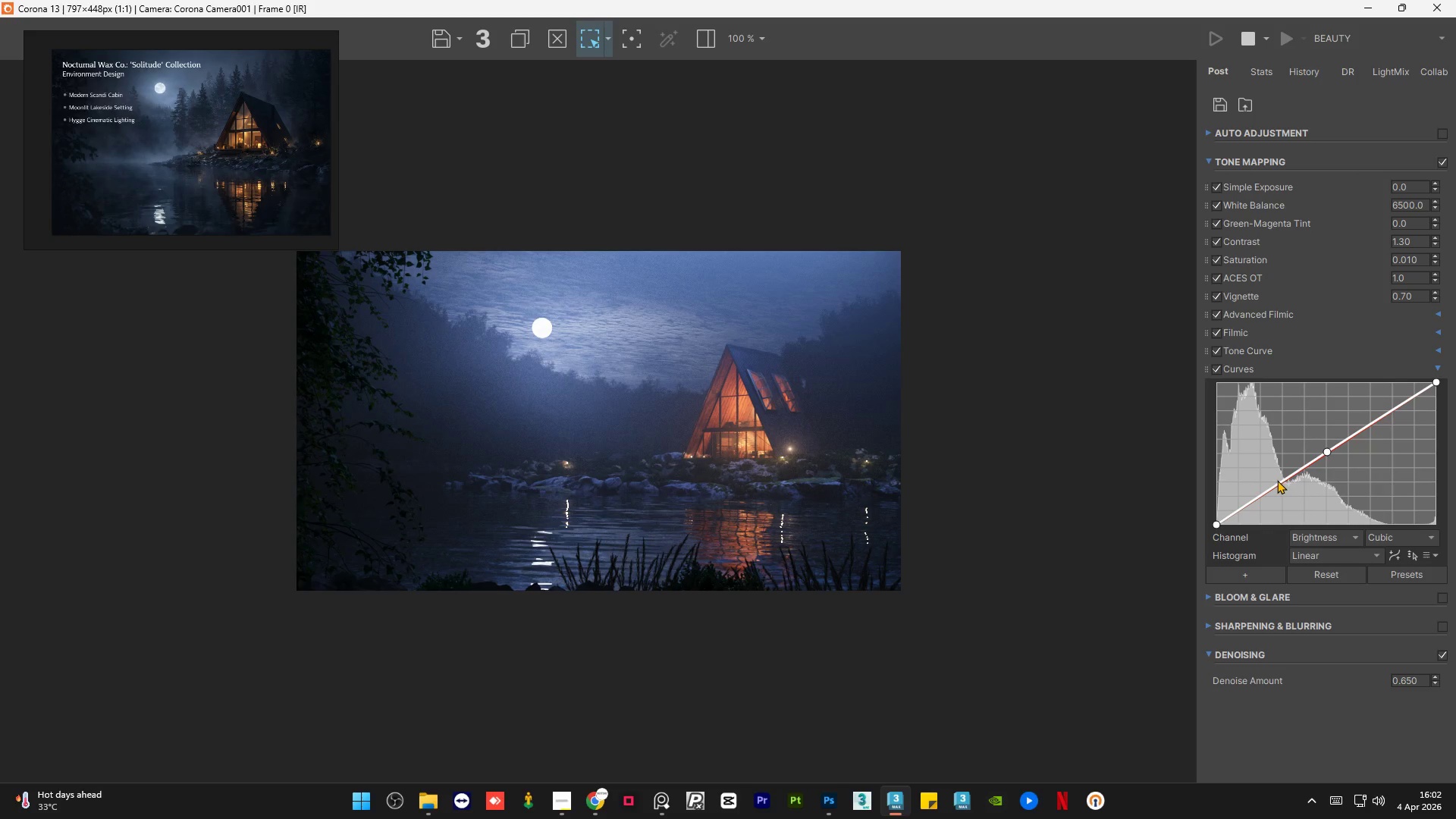 
left_click([1274, 485])
 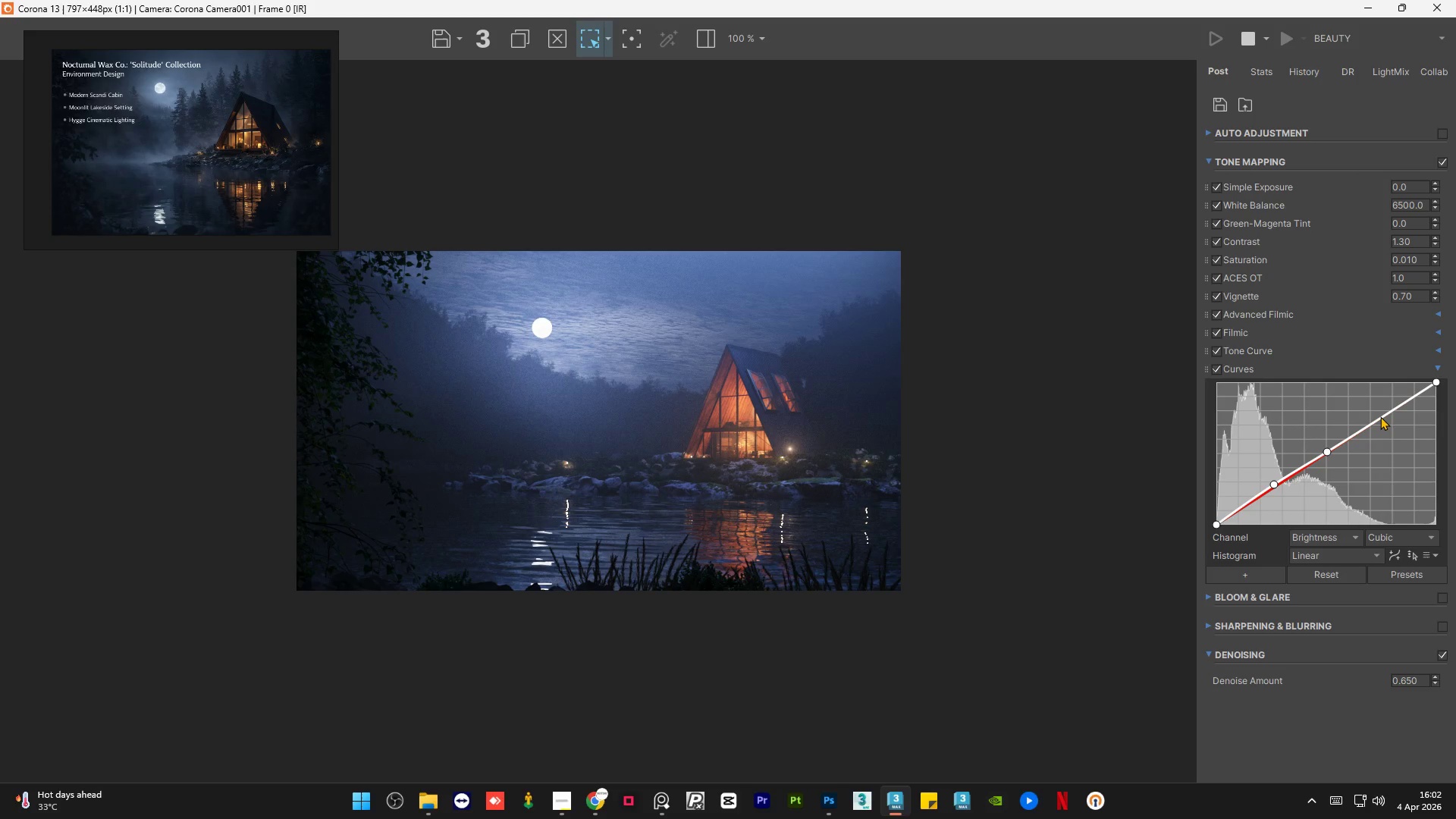 
left_click([1379, 416])
 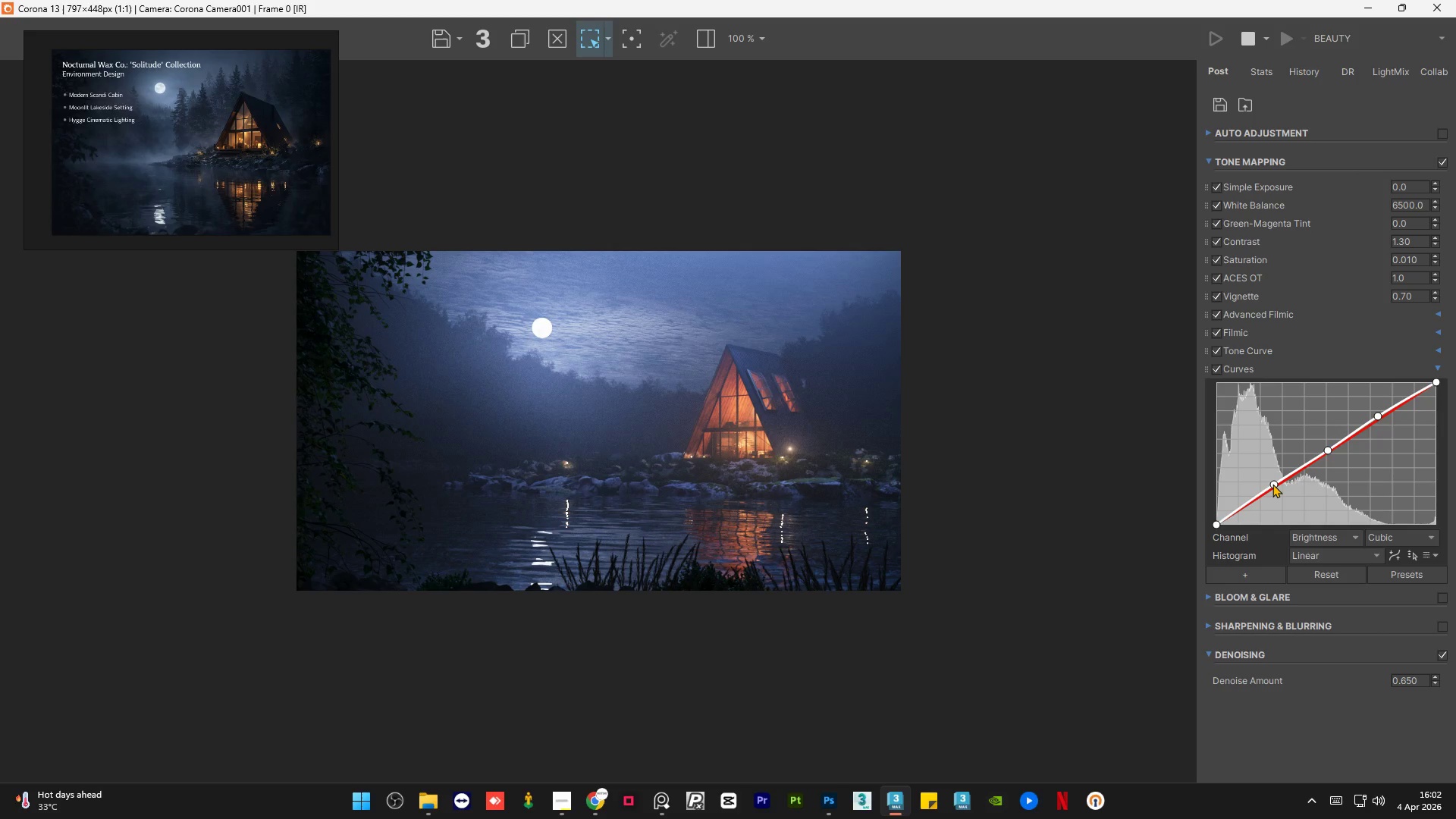 
wait(23.75)
 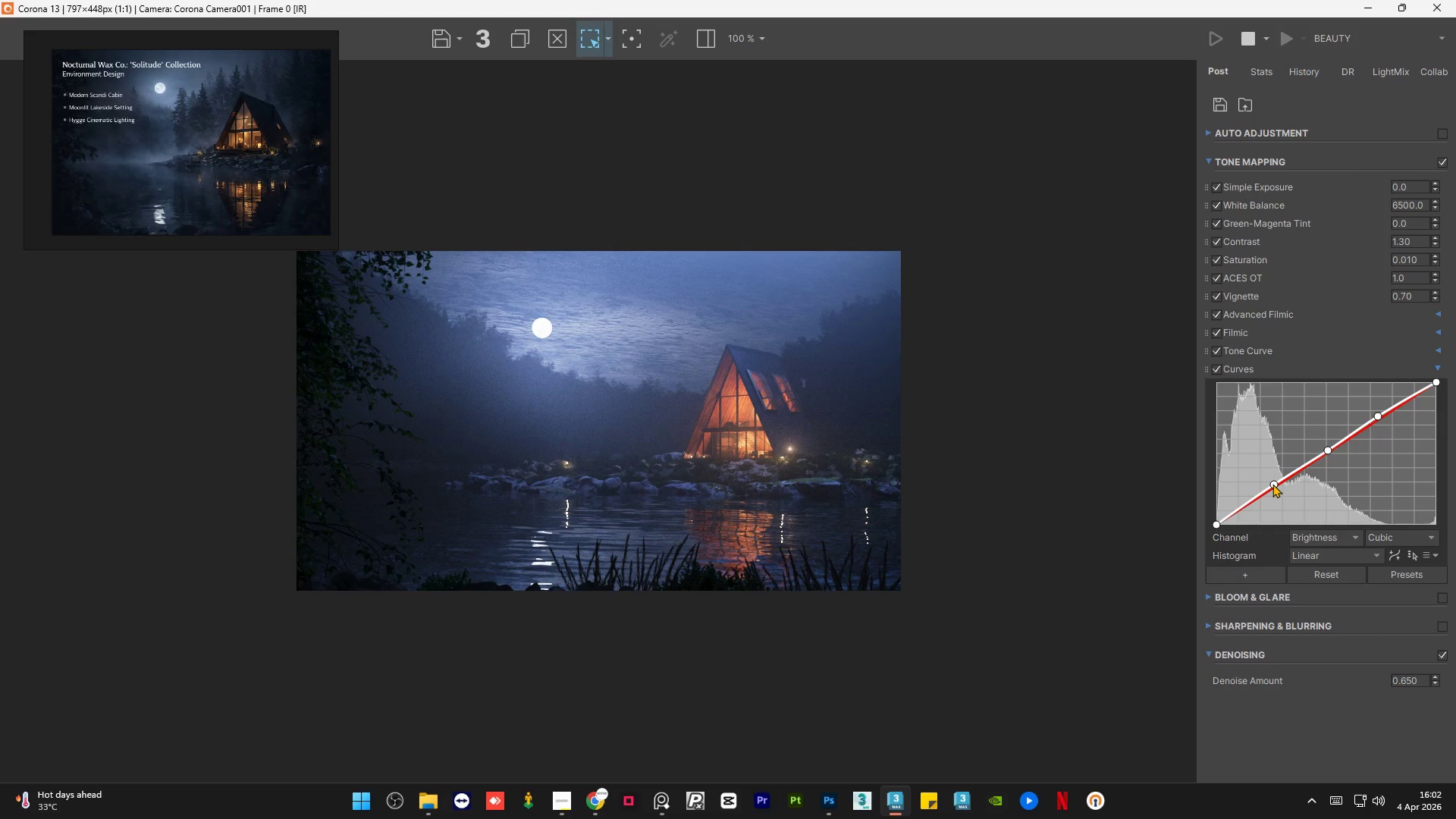 
left_click([1215, 368])
 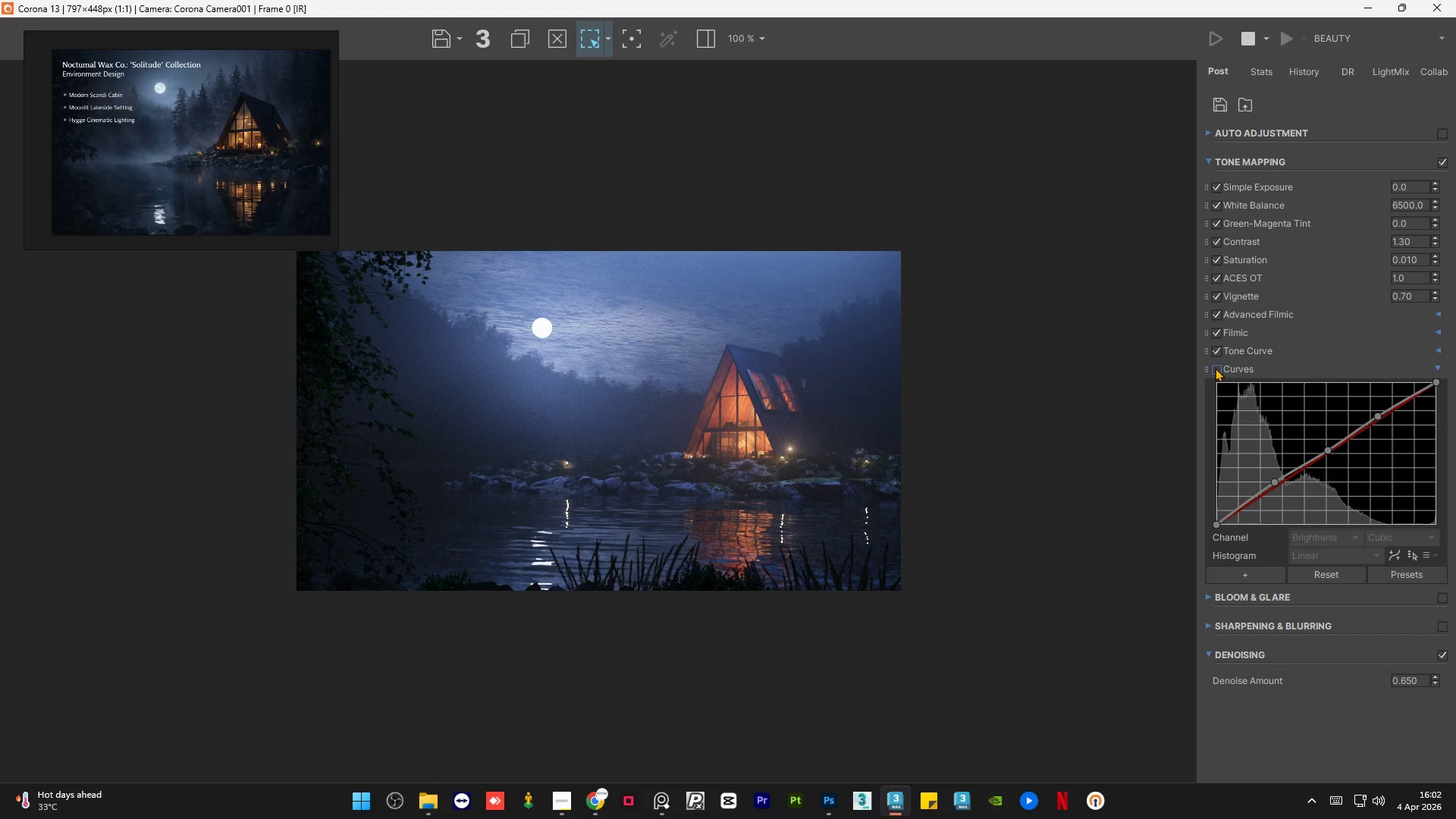 
left_click([1215, 368])
 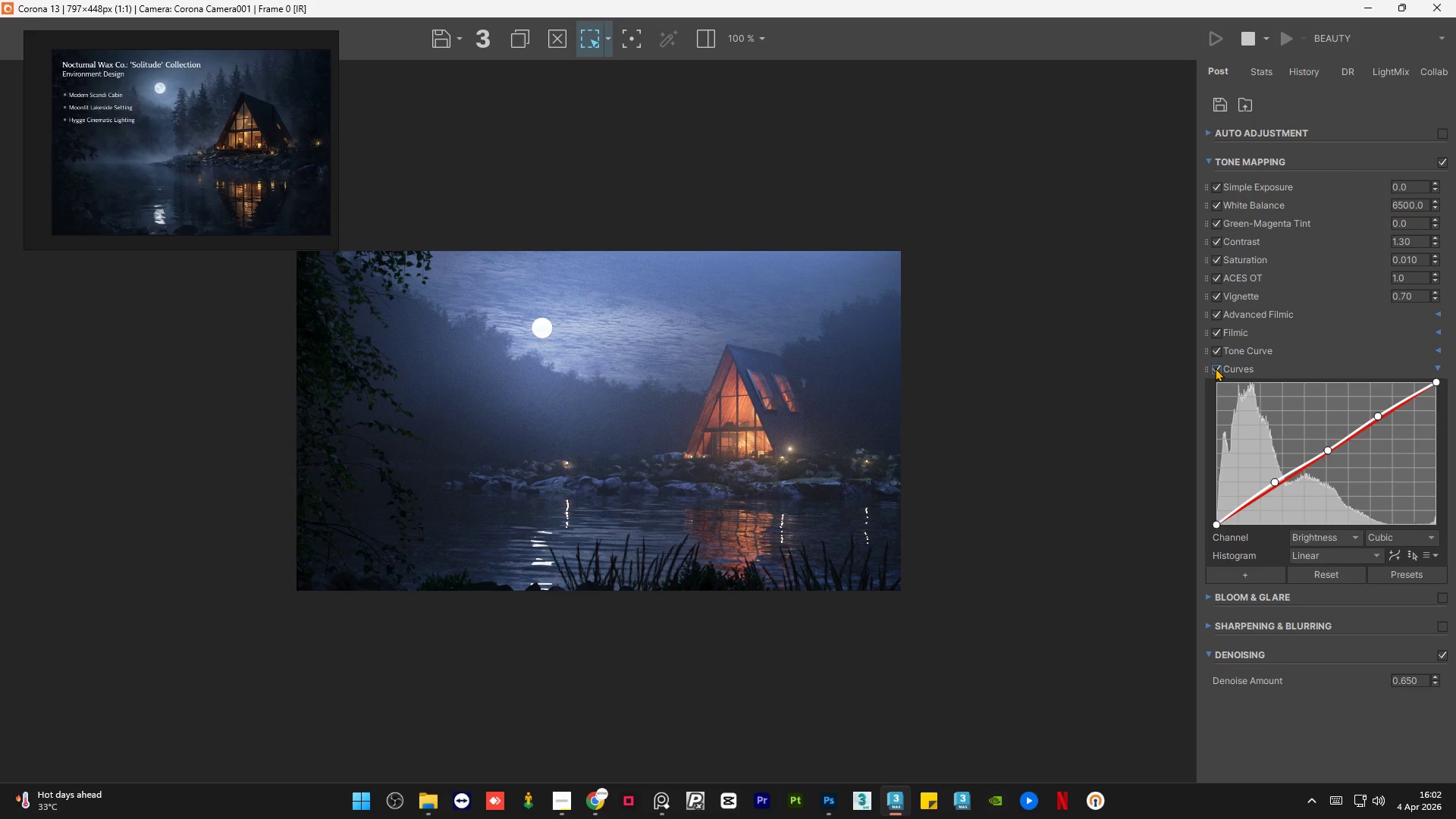 
left_click([1215, 368])
 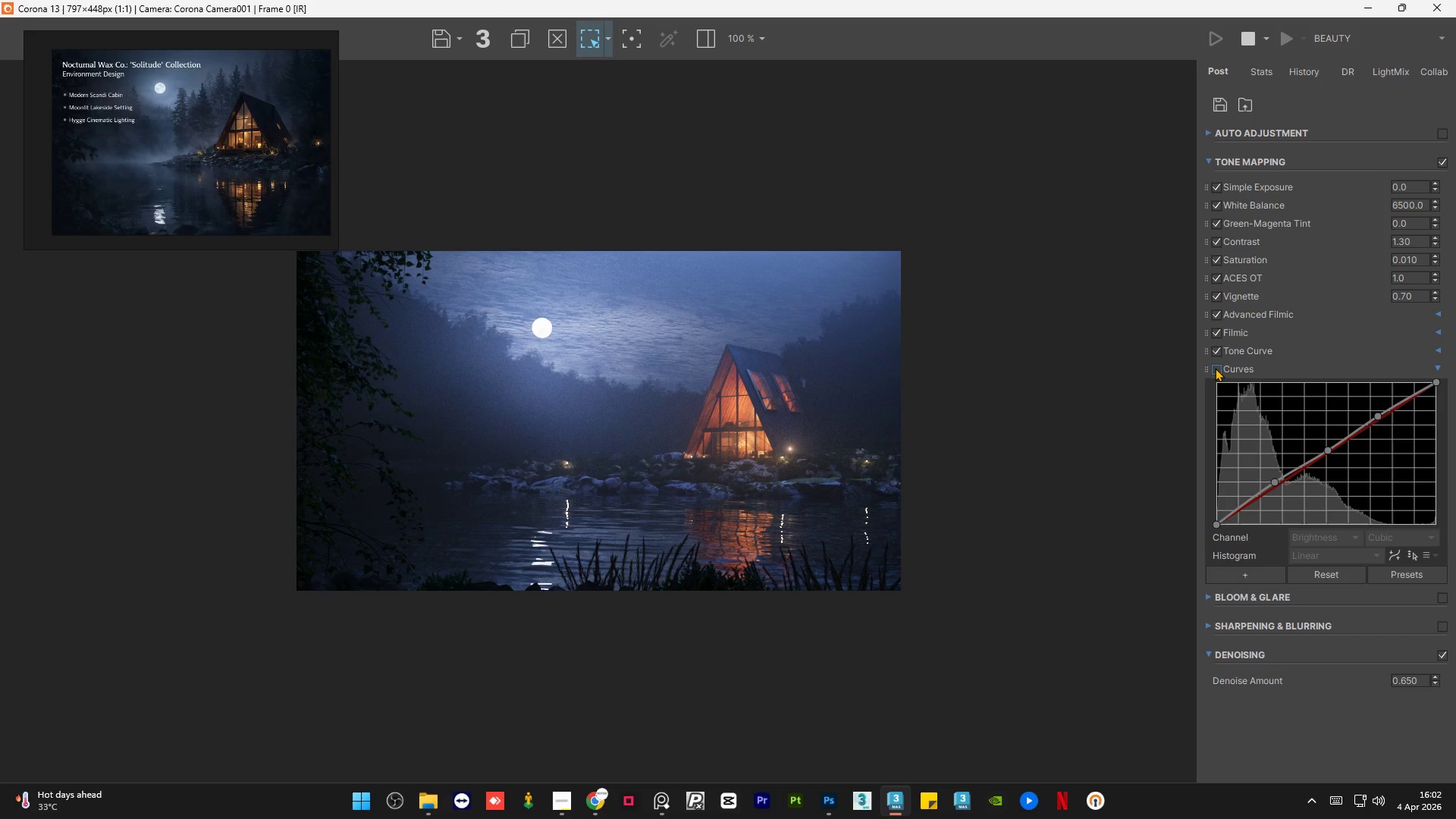 
left_click([1215, 368])
 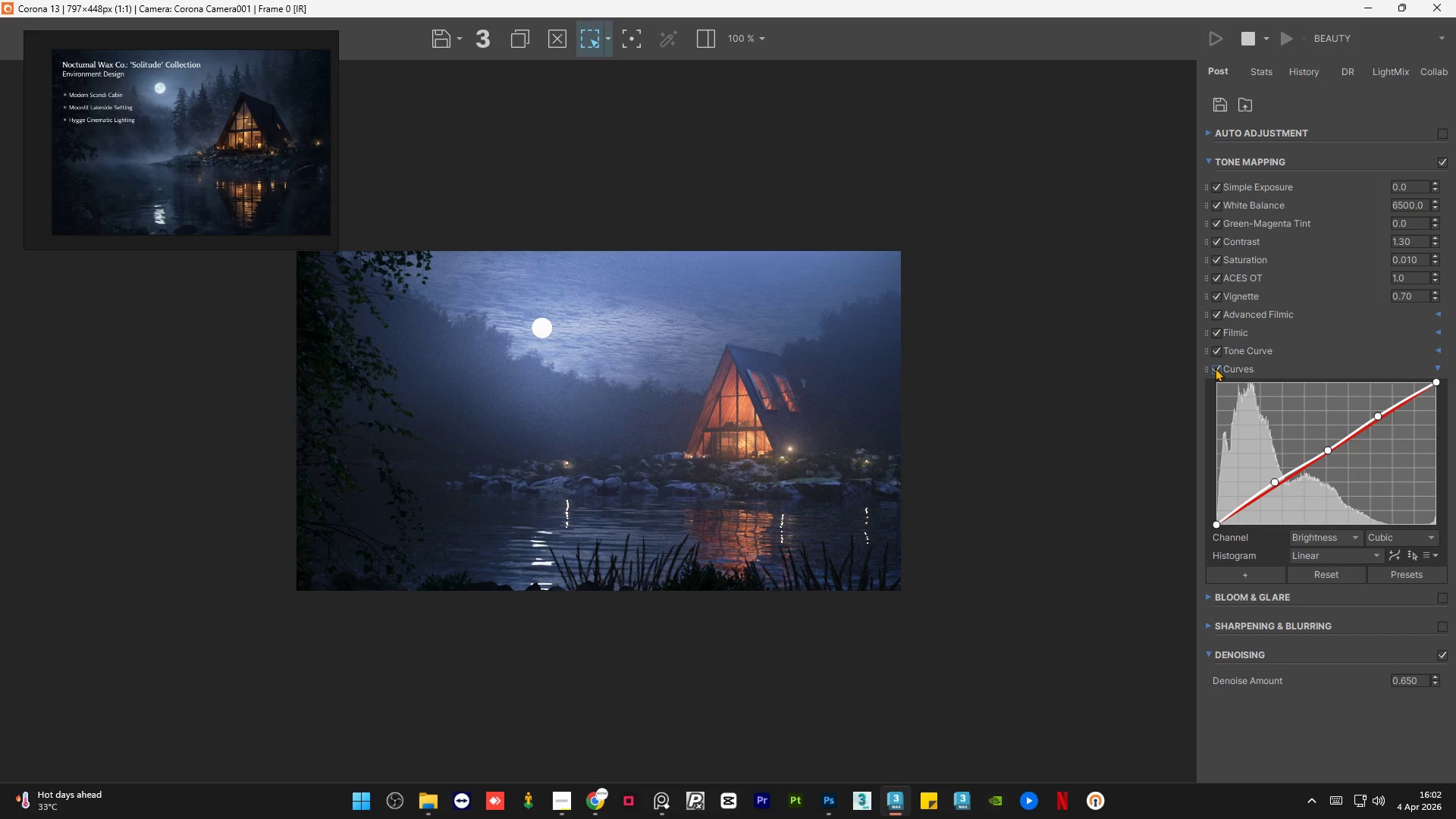 
left_click([1215, 368])
 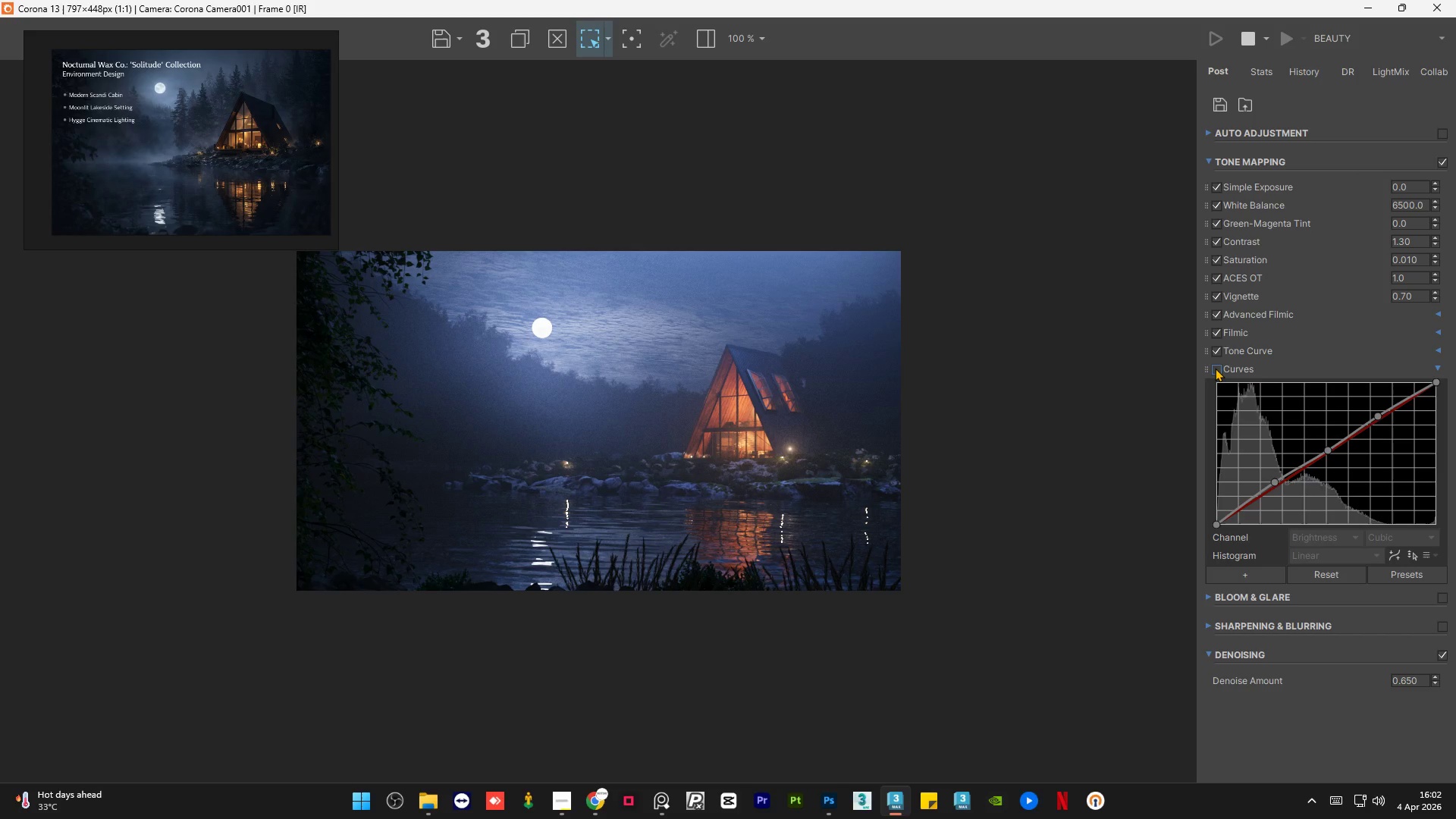 
left_click([1215, 368])
 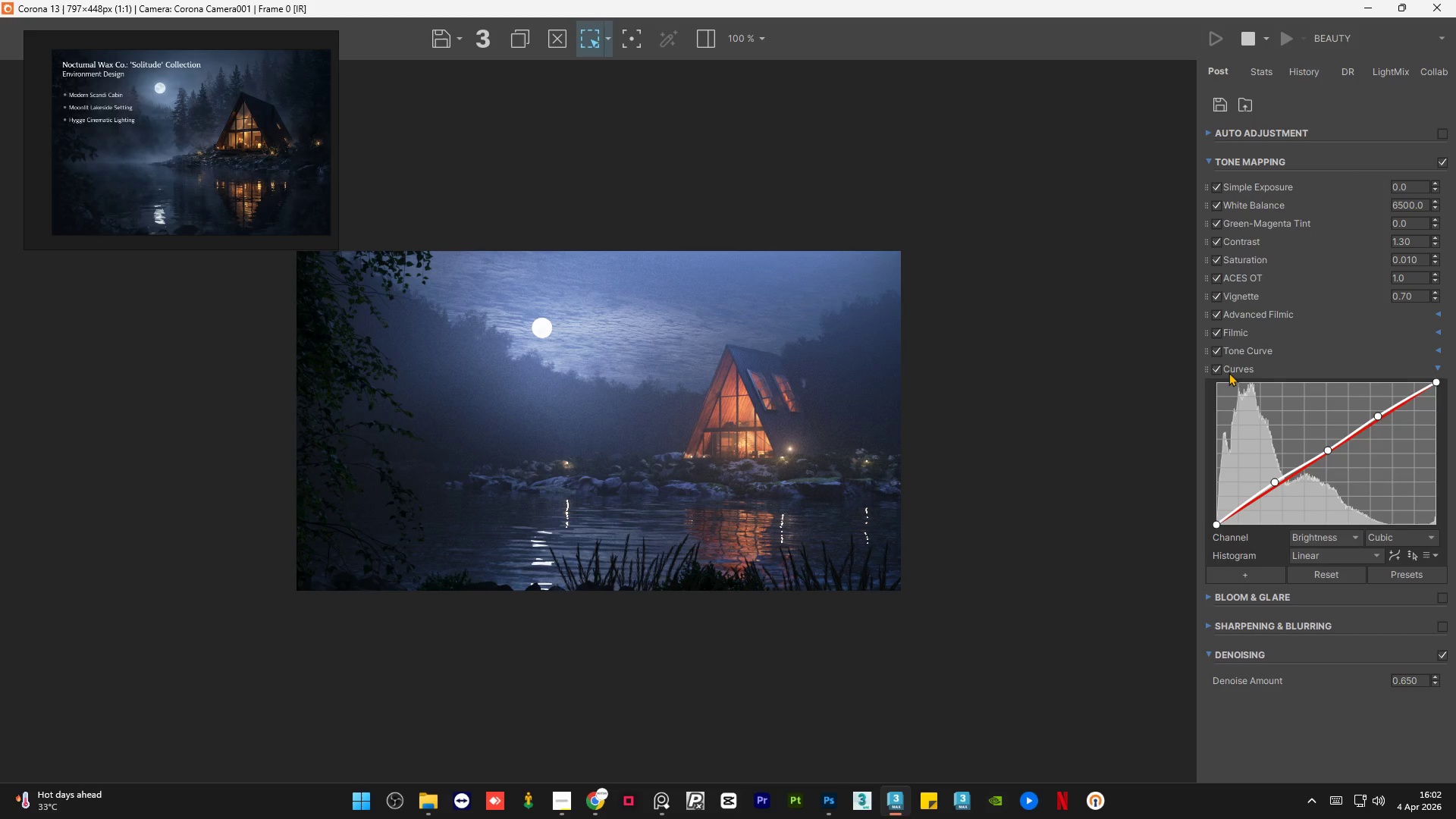 
right_click([1238, 372])
 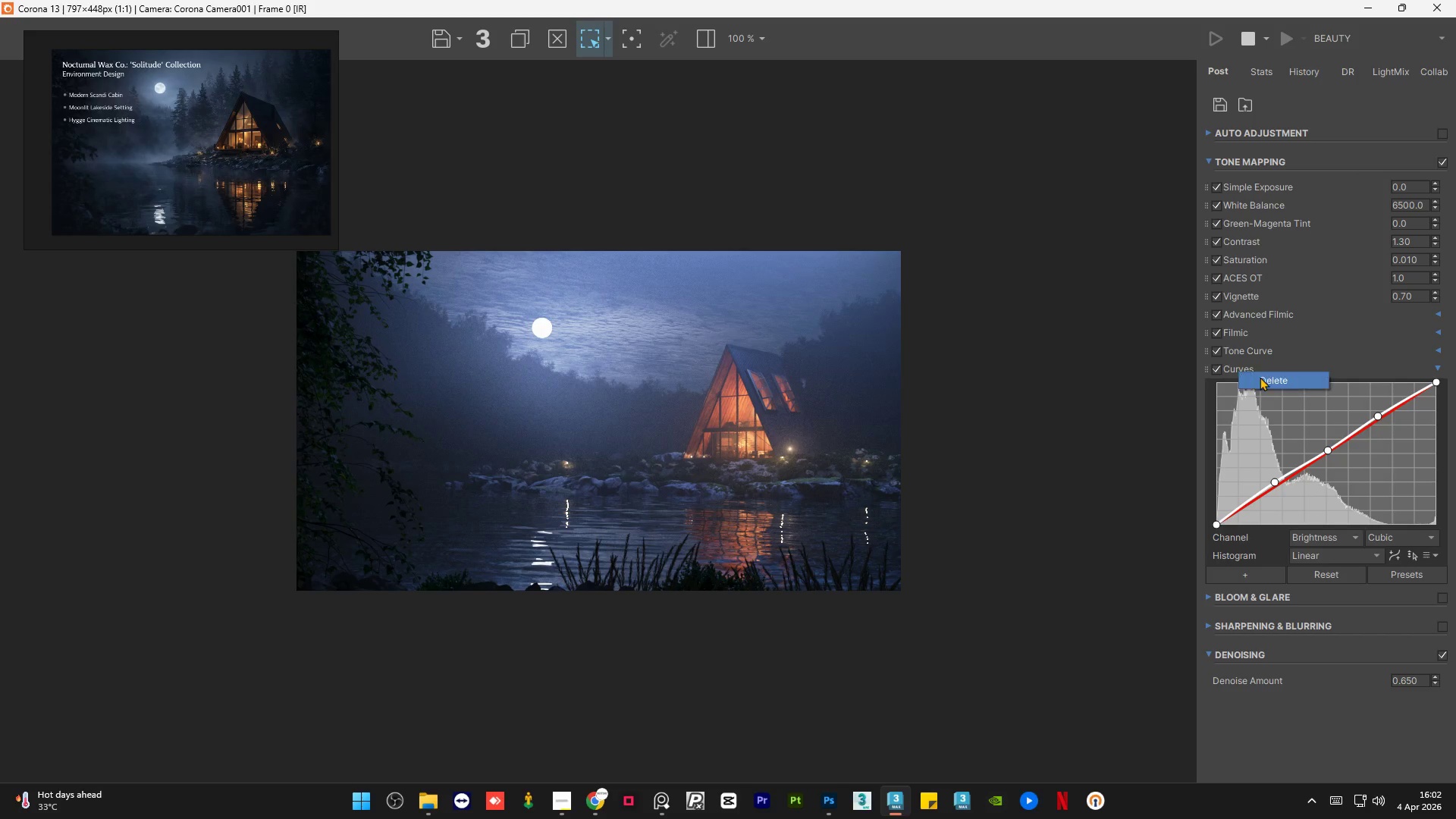 
left_click([1260, 377])
 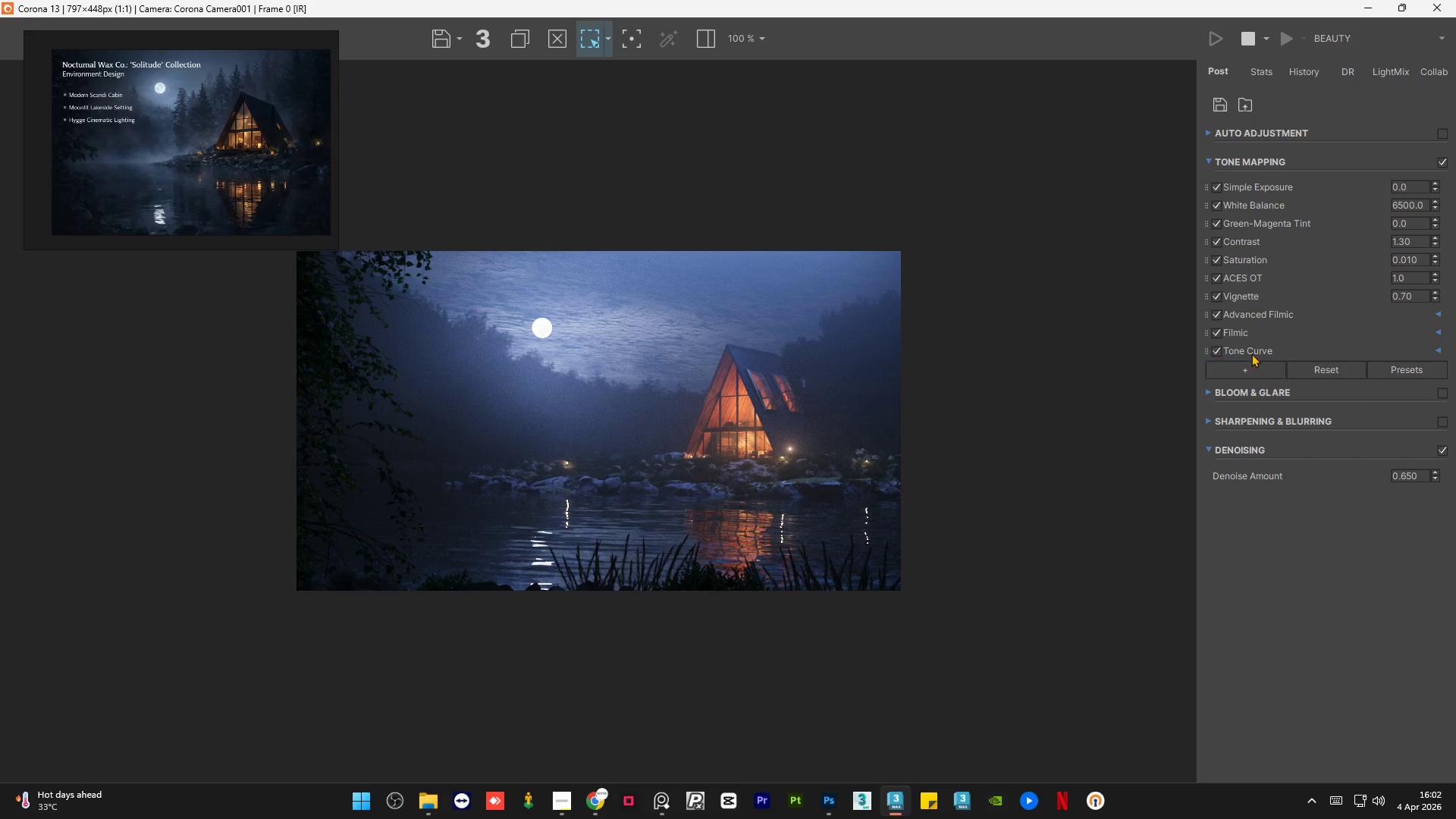 
left_click([1247, 365])
 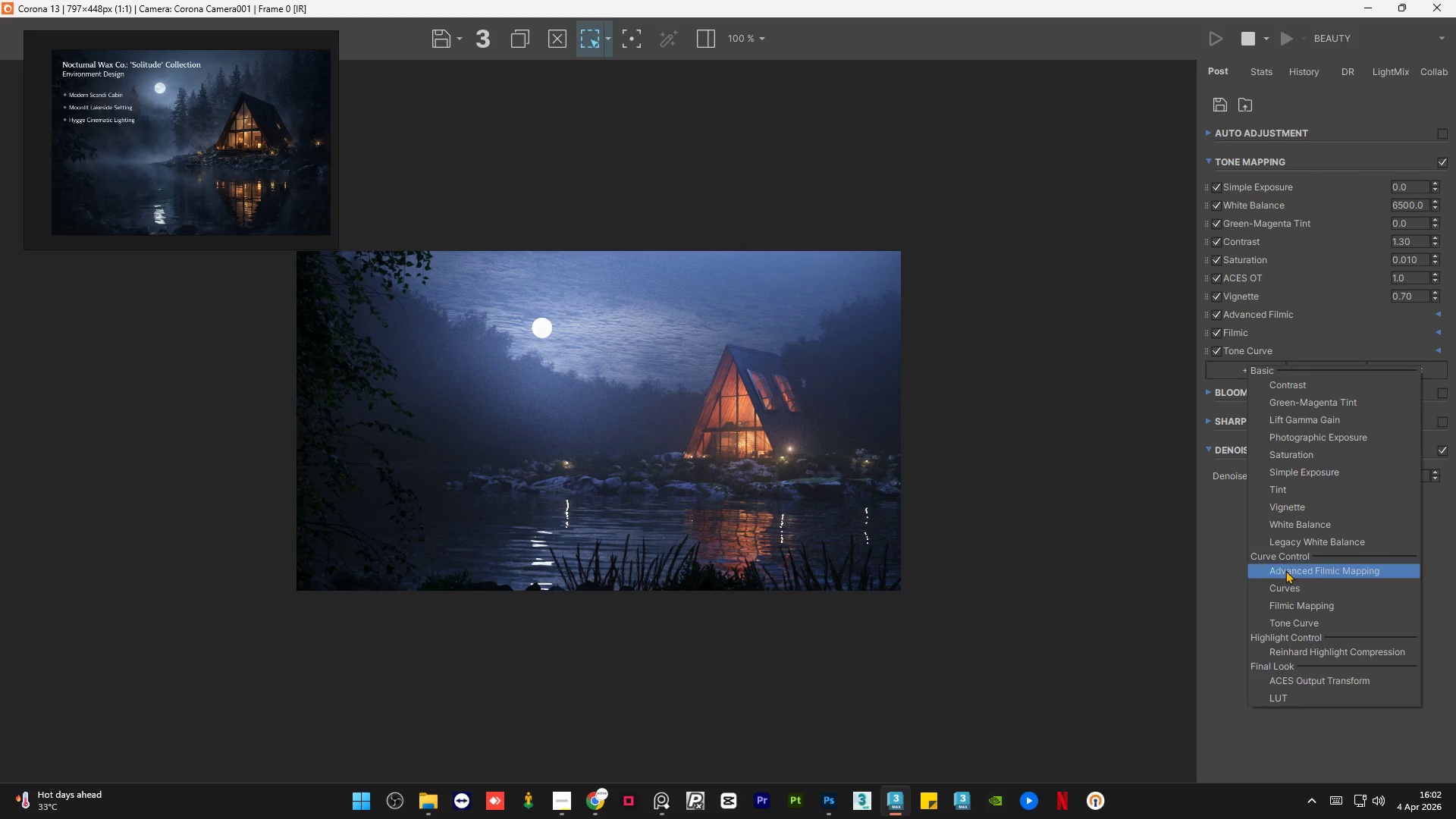 
left_click([1294, 583])
 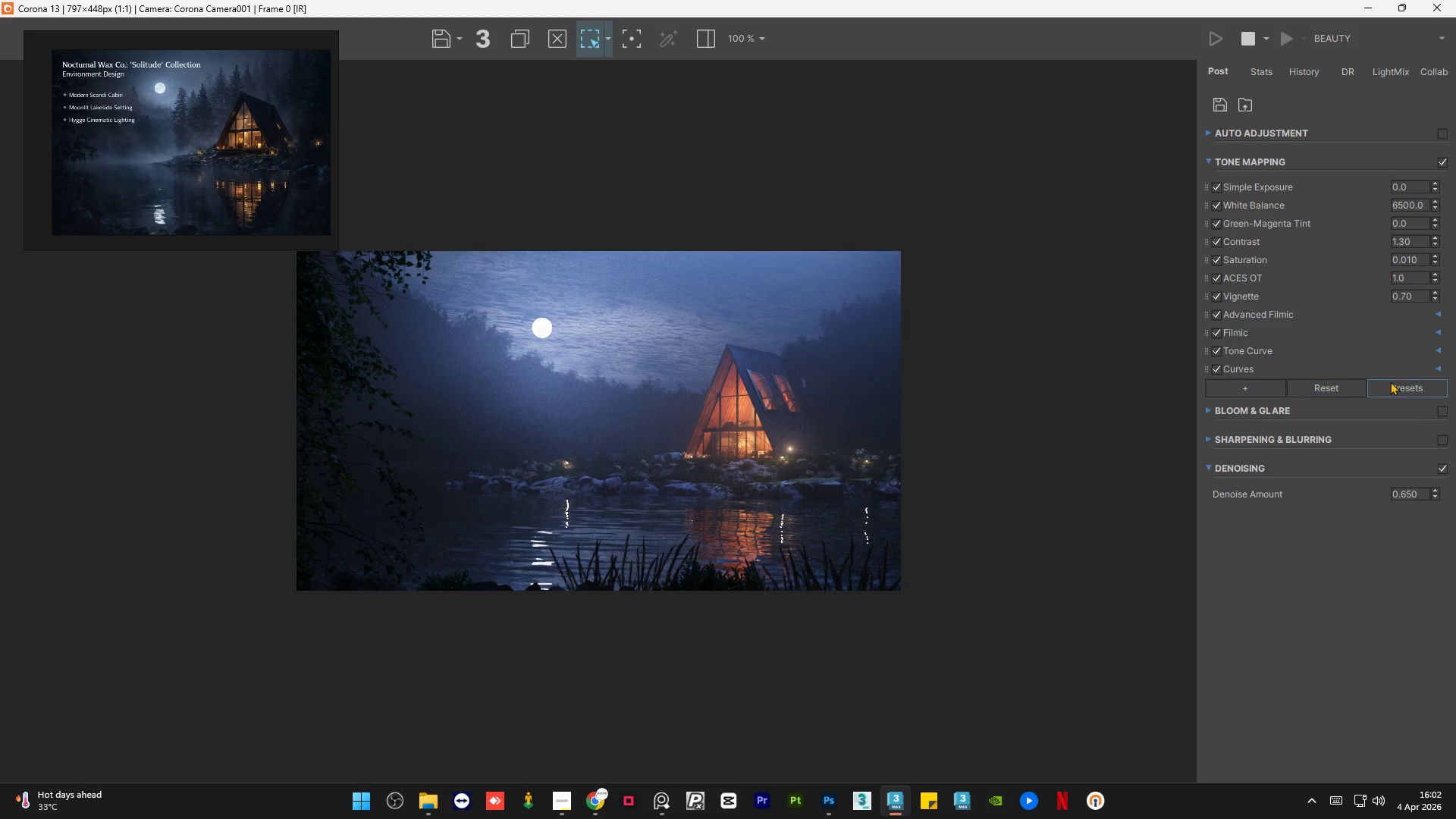 
left_click([1439, 372])
 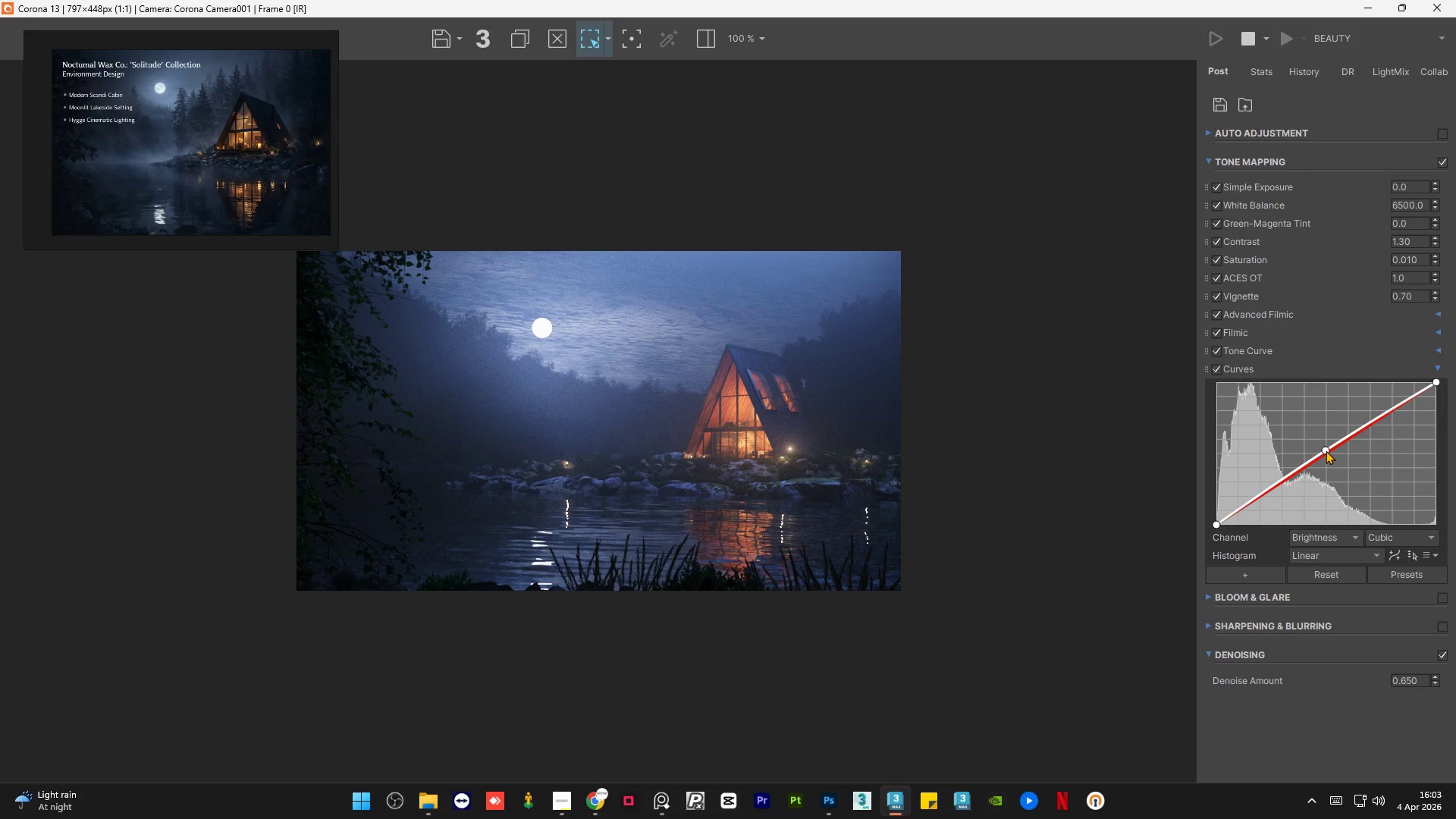 
wait(5.5)
 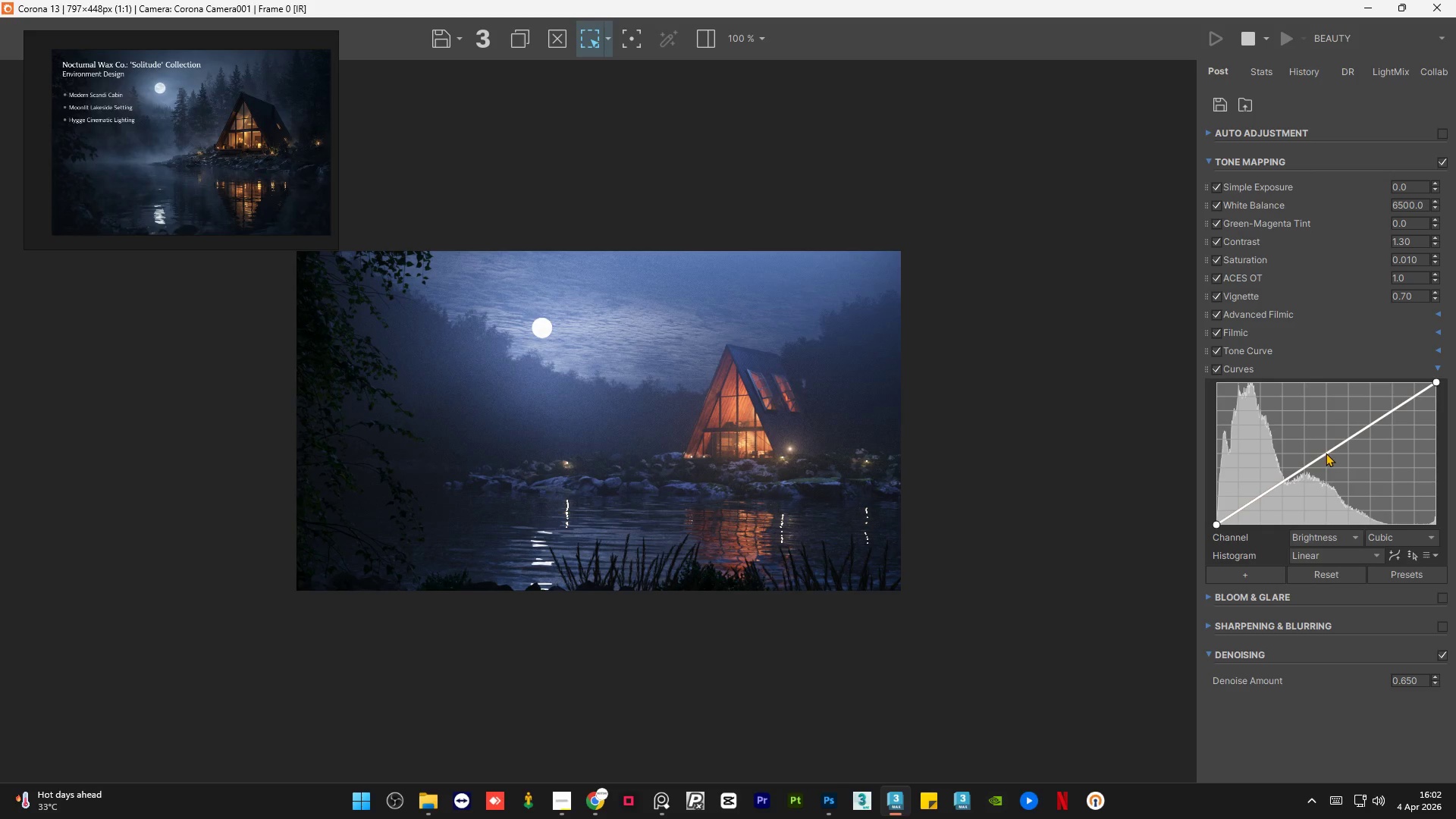 
left_click([1217, 367])
 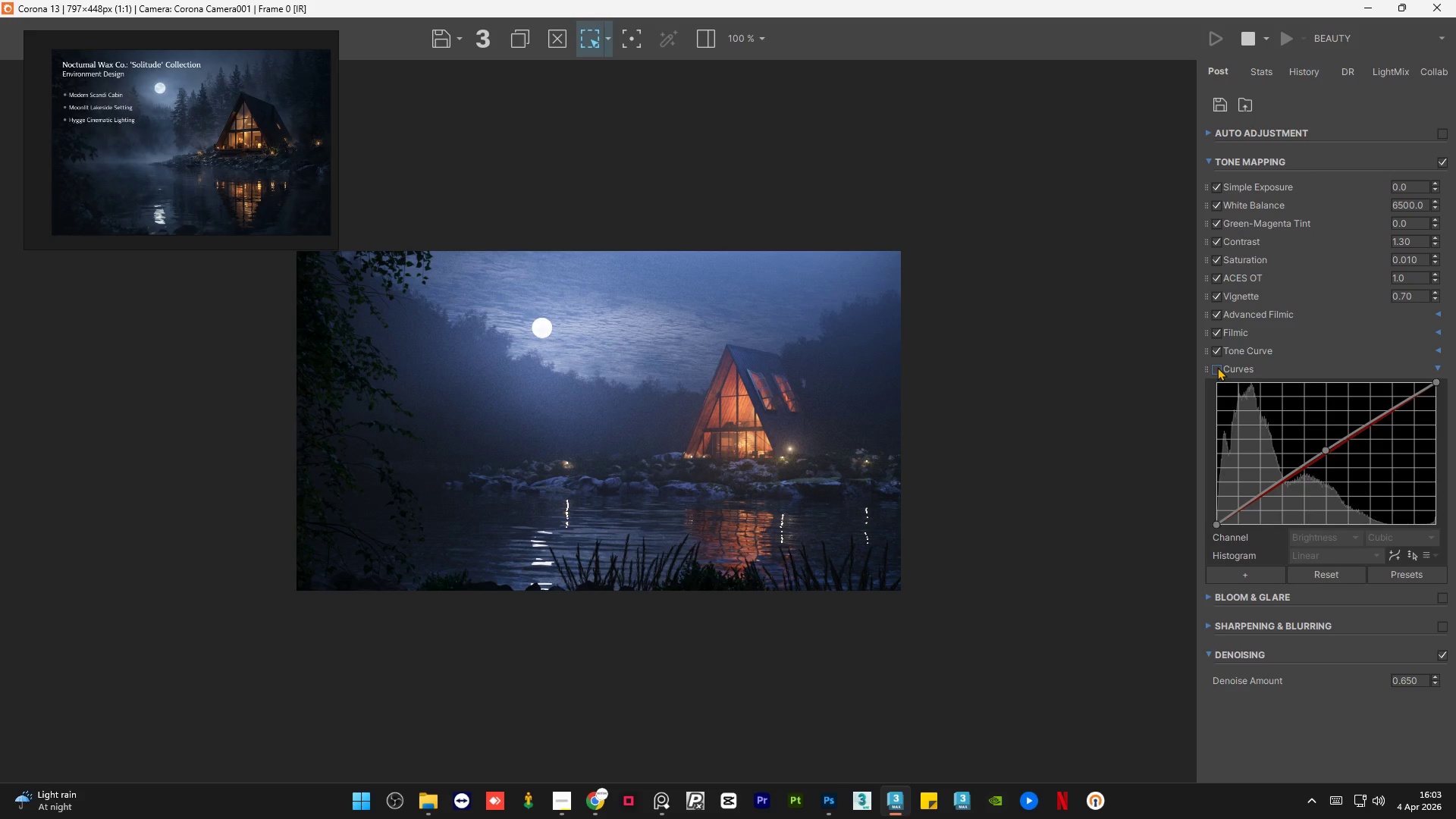 
left_click([1217, 367])
 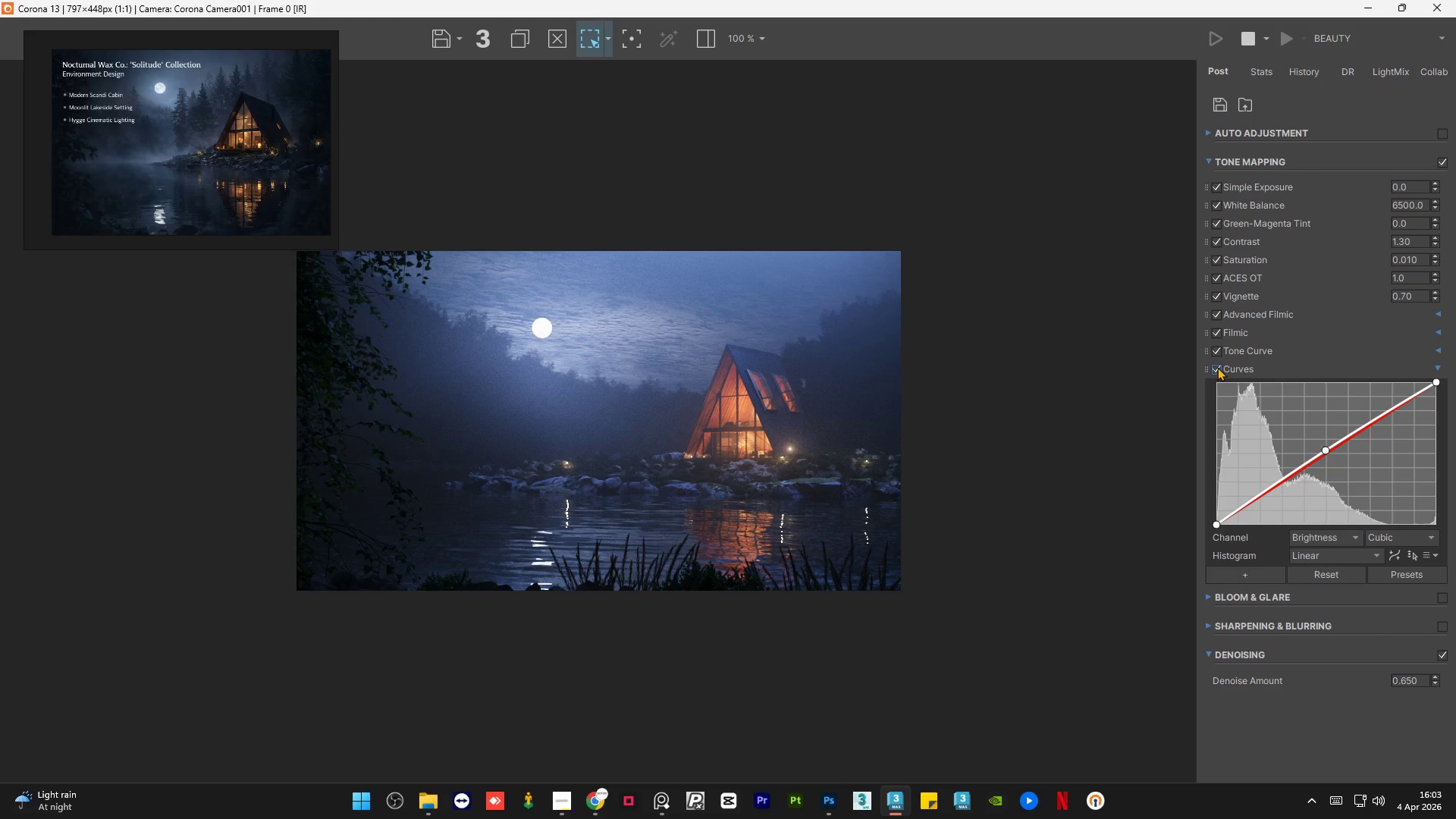 
left_click([1217, 367])
 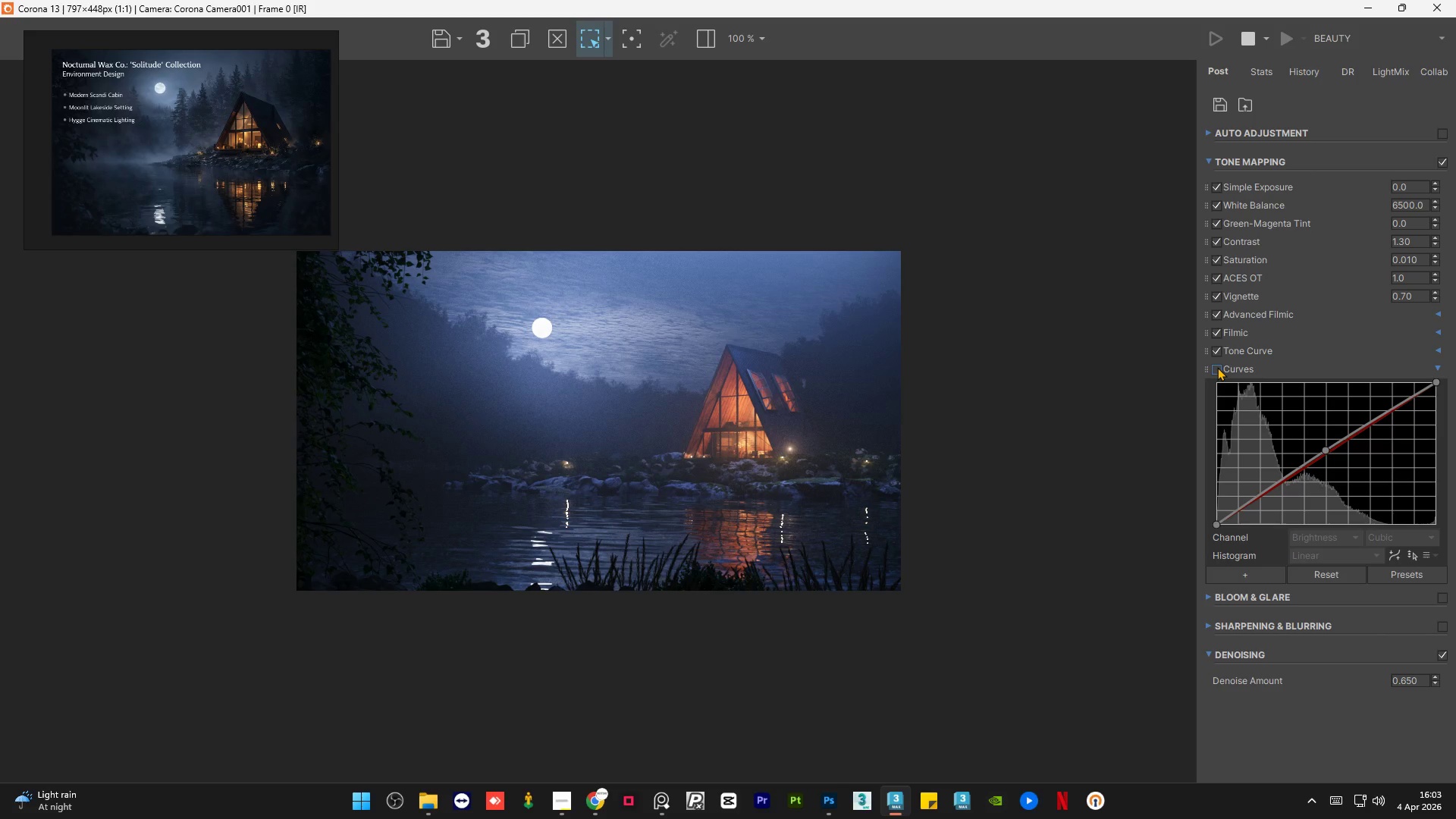 
left_click([1217, 367])
 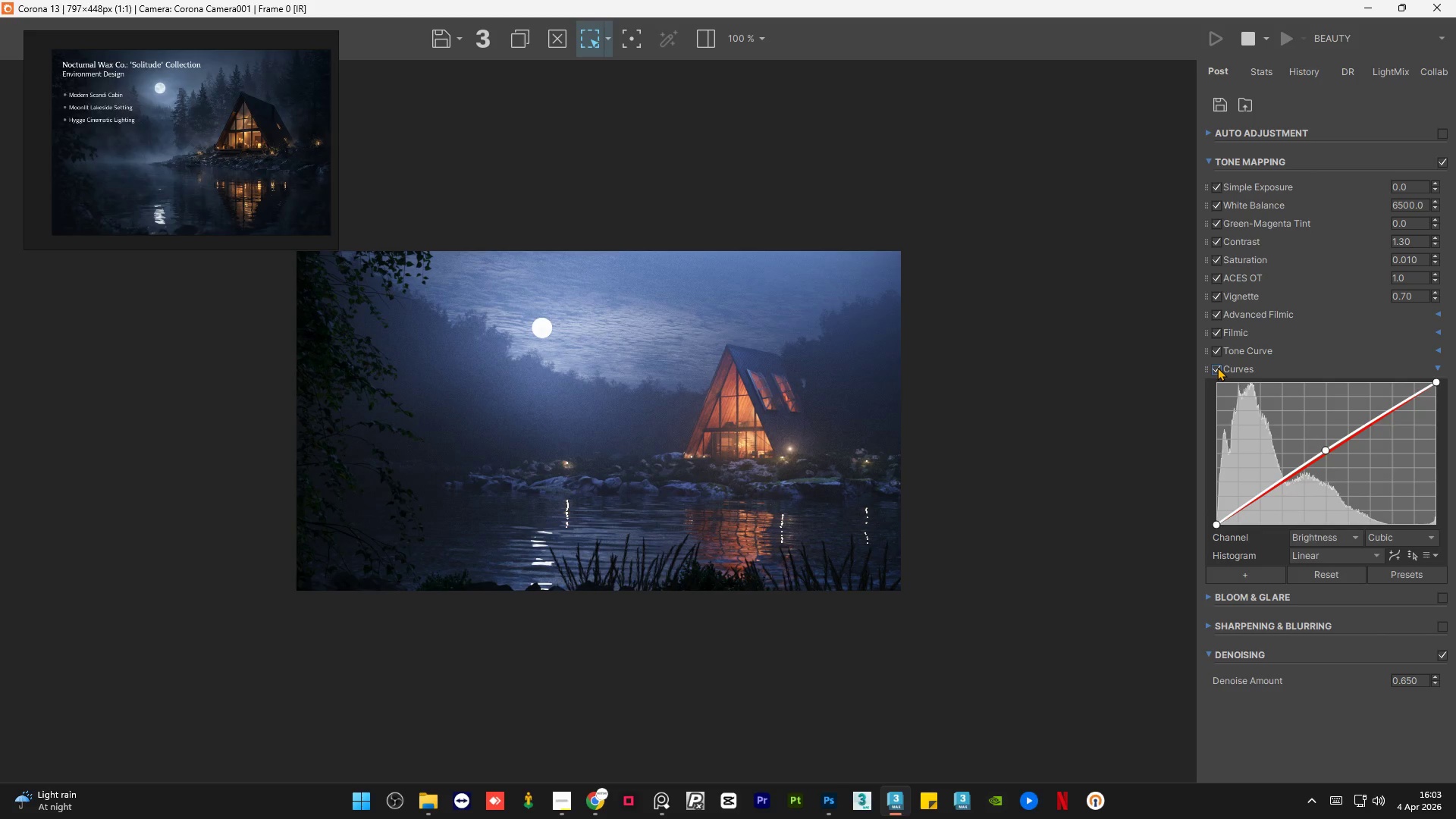 
left_click([1217, 367])
 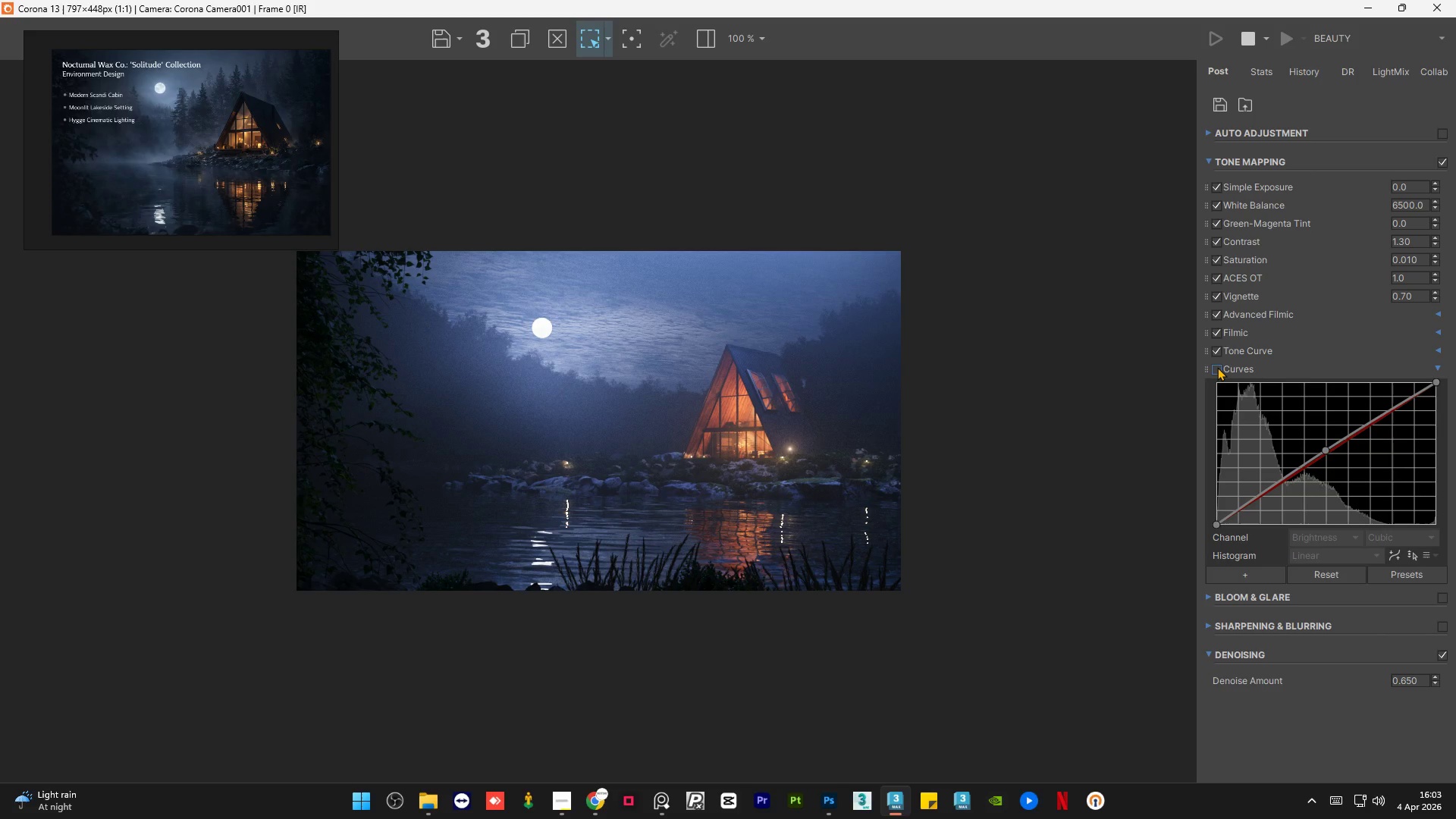 
left_click([1217, 367])
 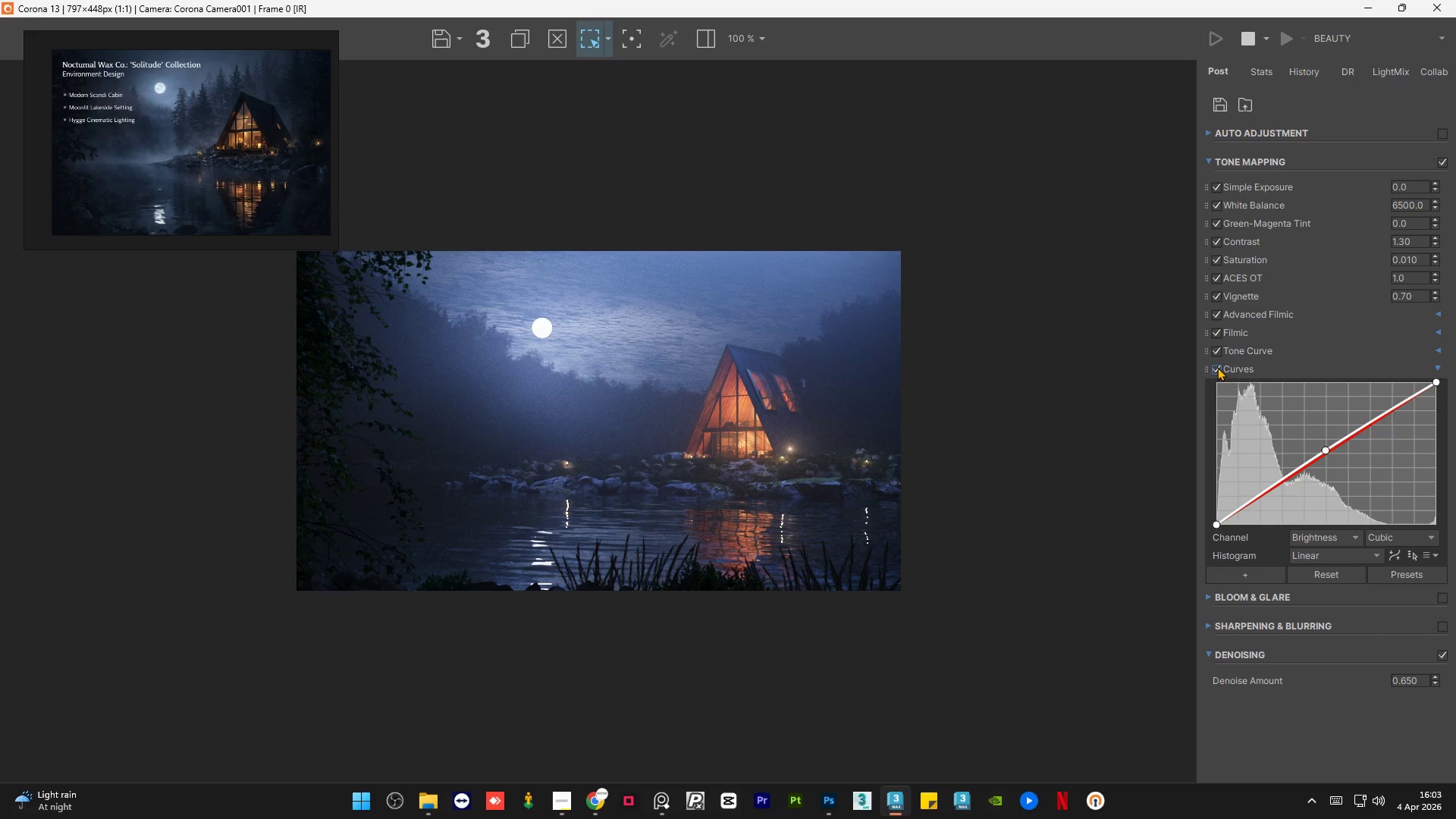 
left_click([1217, 367])
 